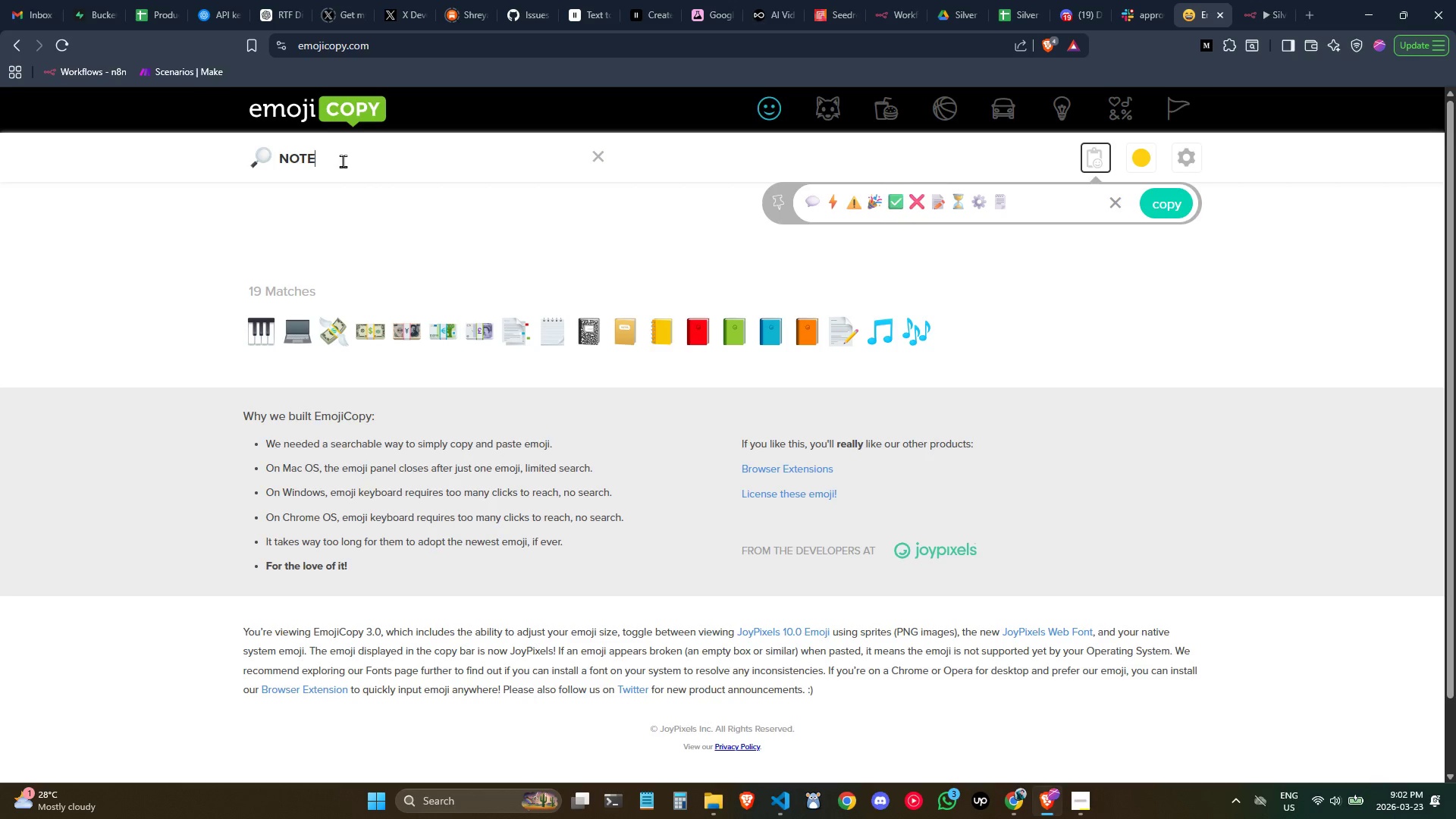 
double_click([343, 161])
 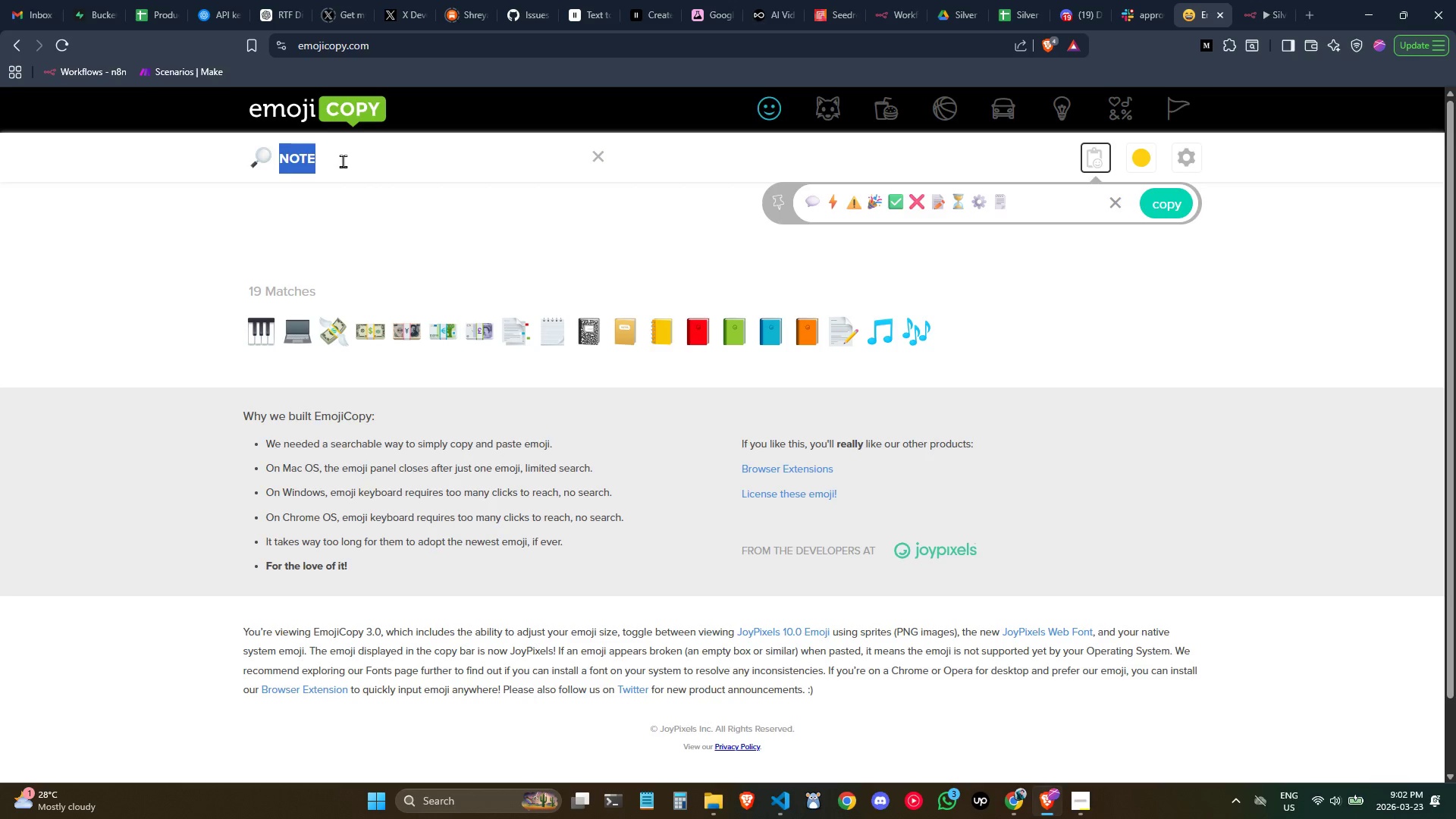 
type(warning)
 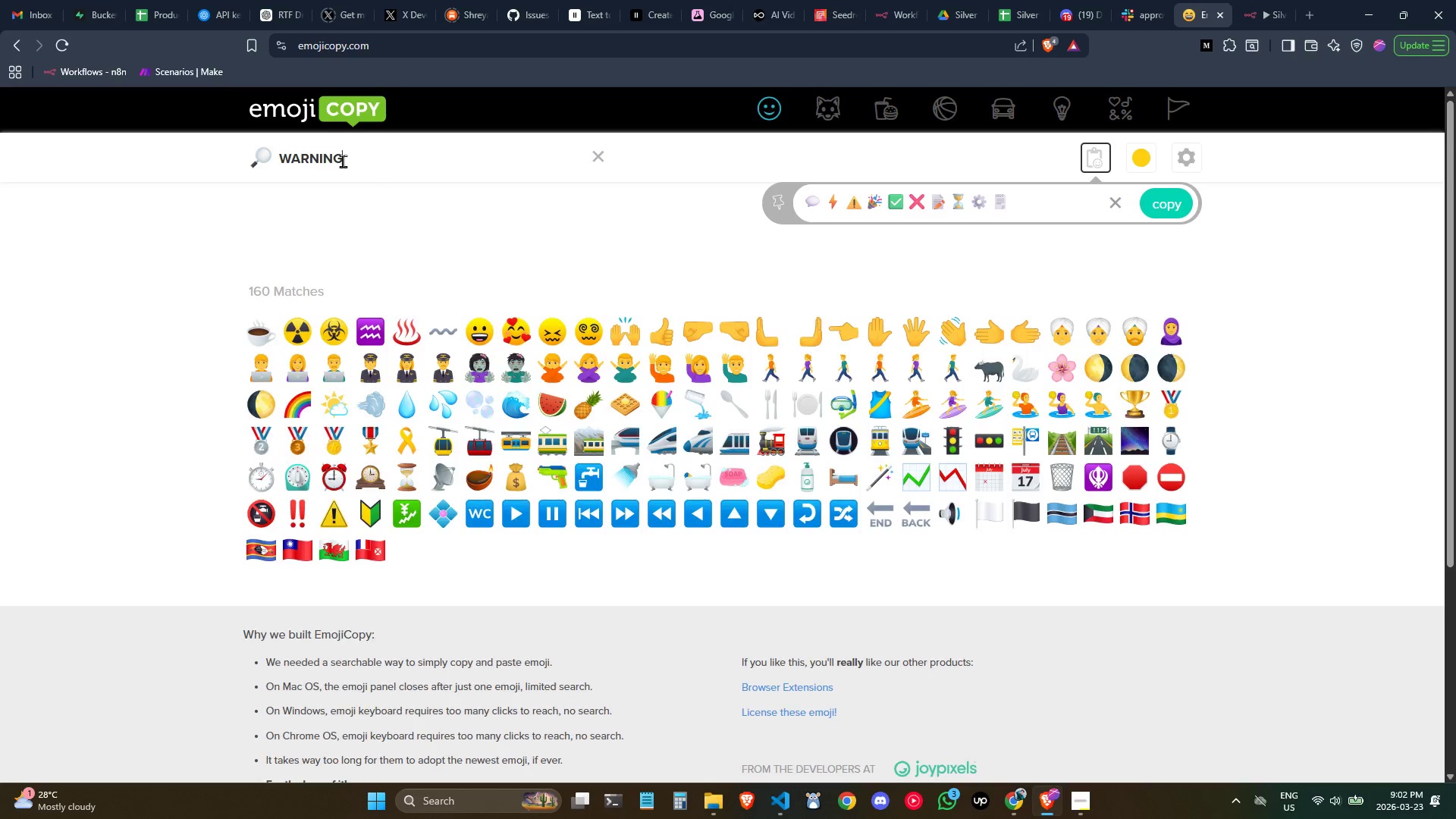 
key(Enter)
 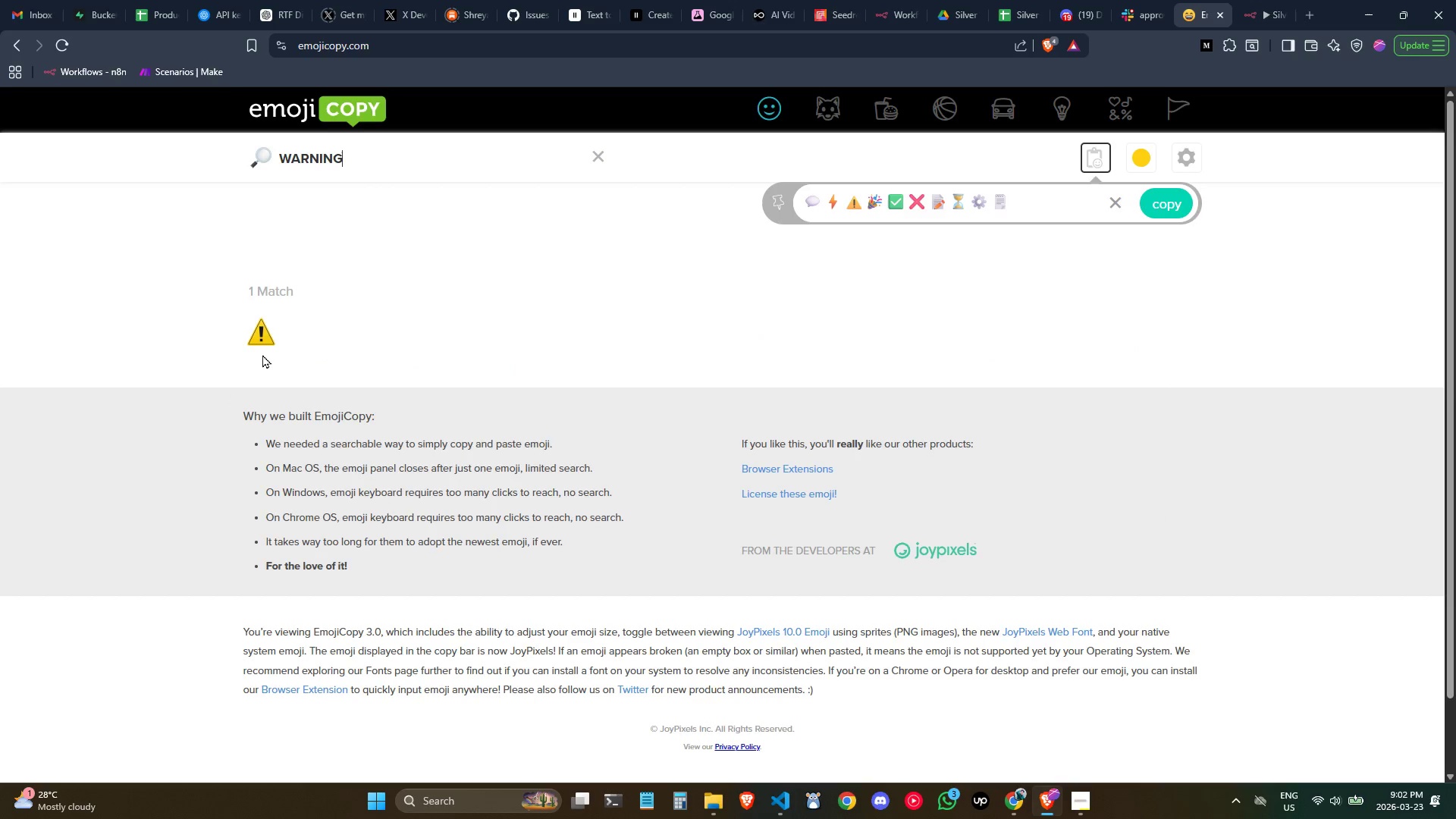 
double_click([260, 344])
 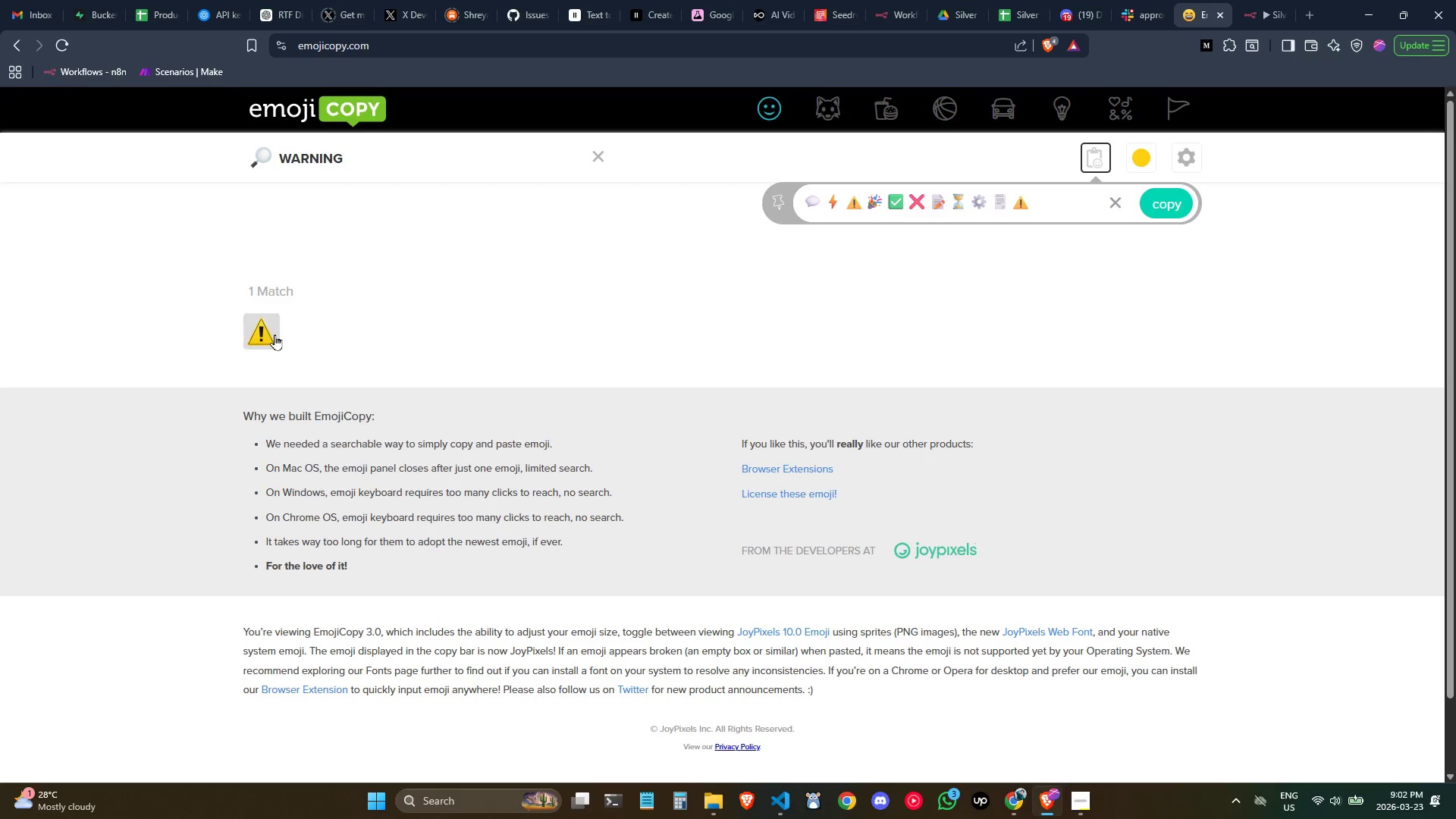 
left_click([270, 334])
 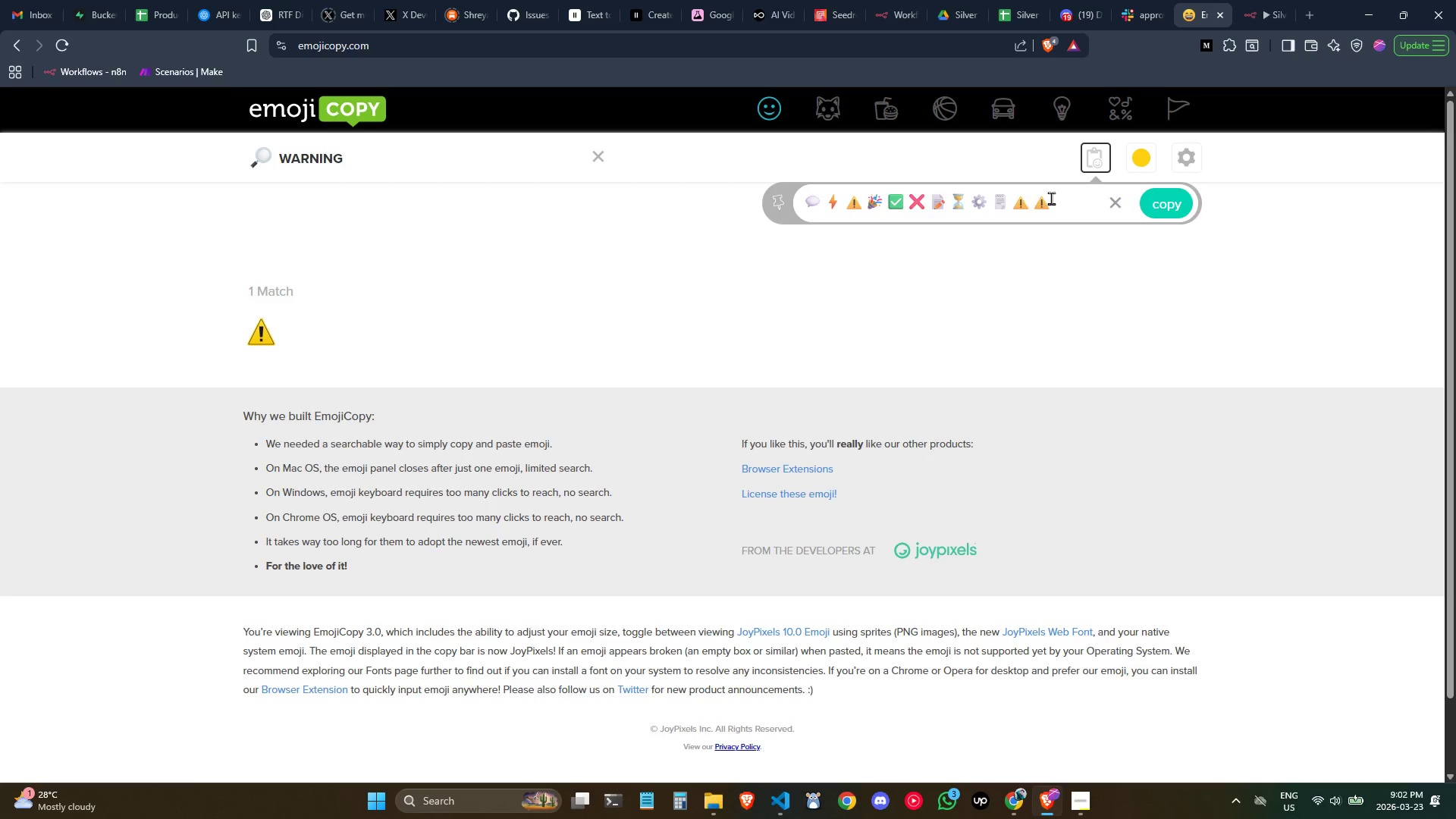 
left_click_drag(start_coordinate=[1056, 196], to_coordinate=[1041, 196])
 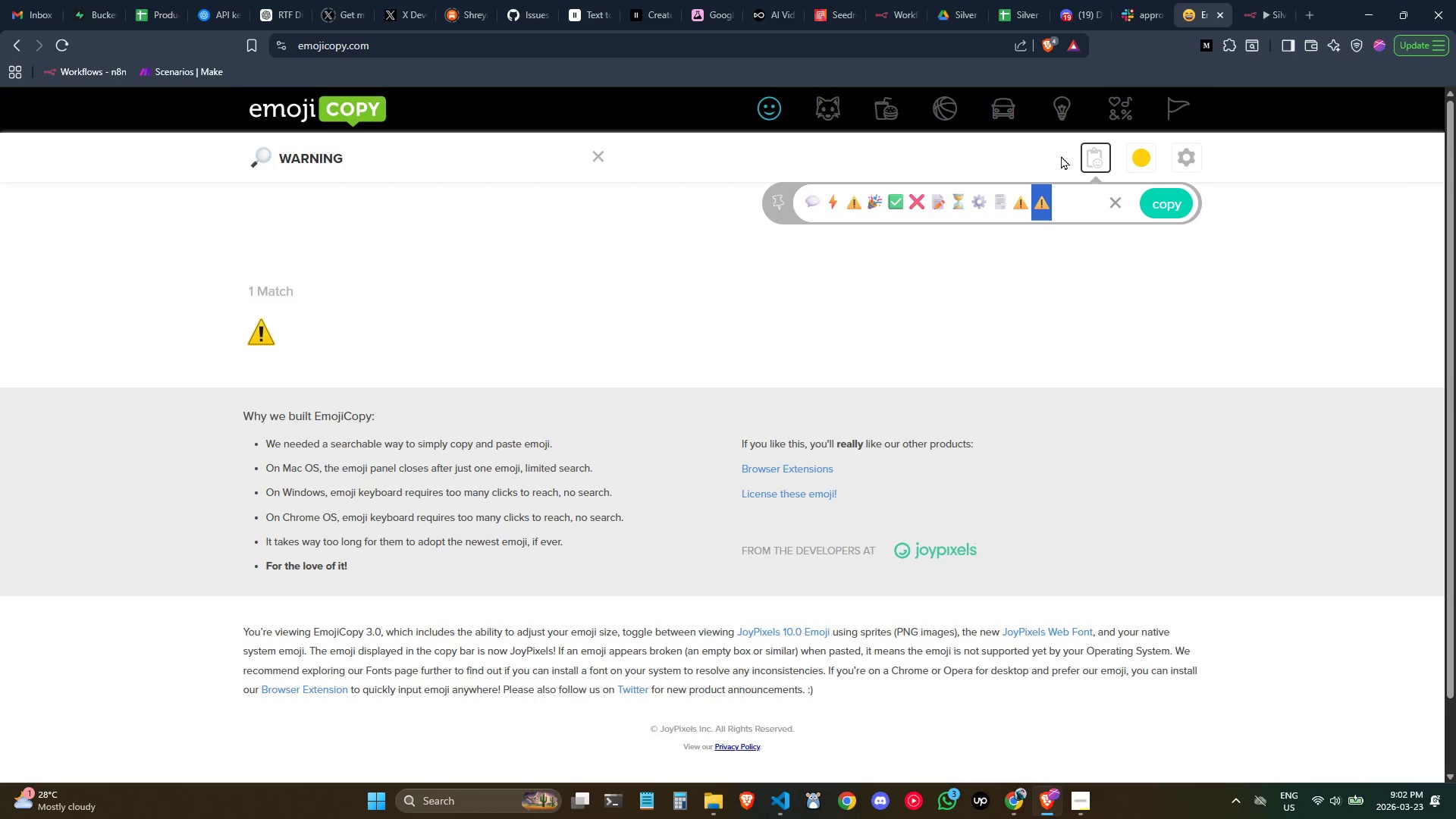 
key(Control+C)
 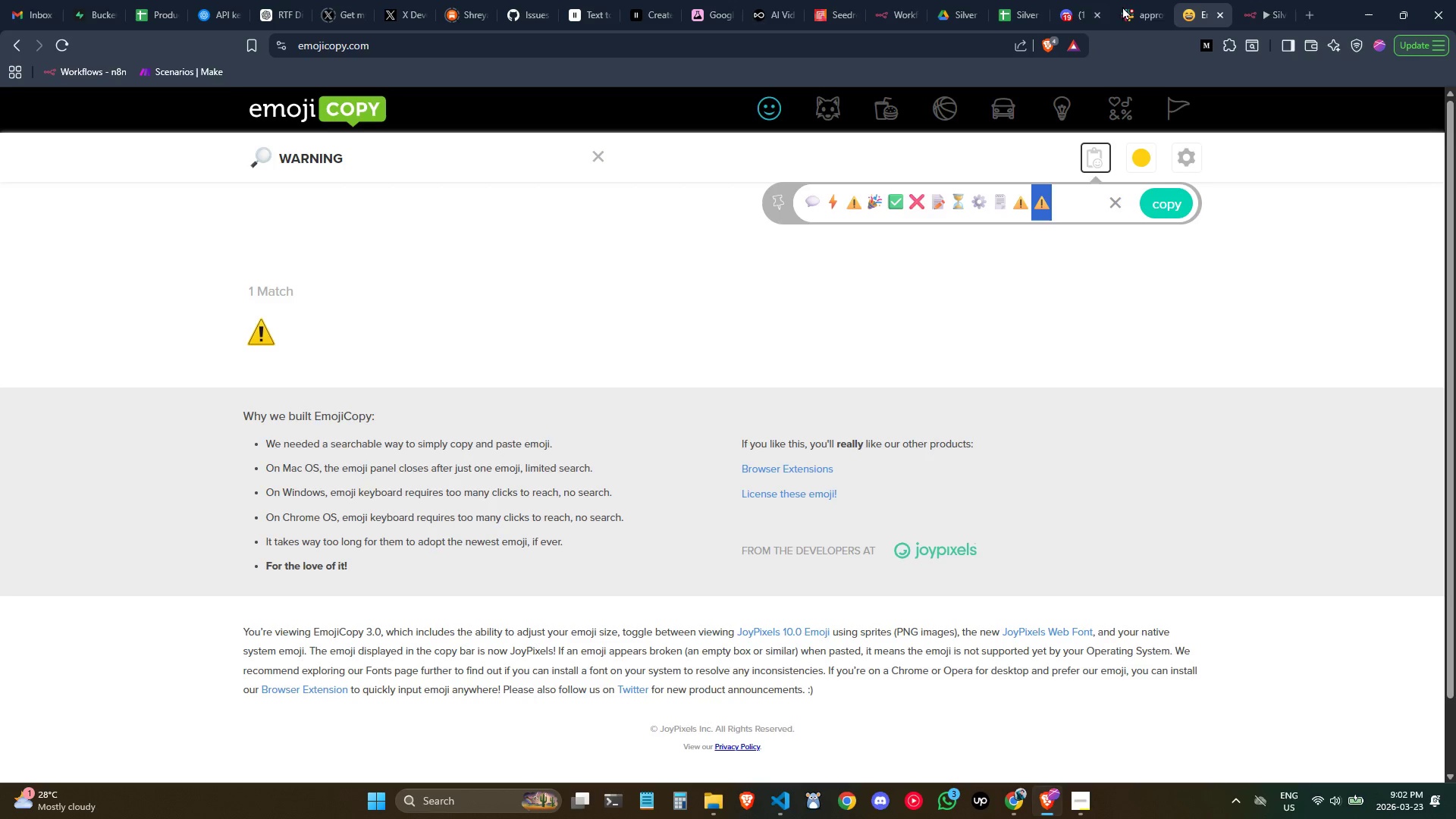 
key(Control+C)
 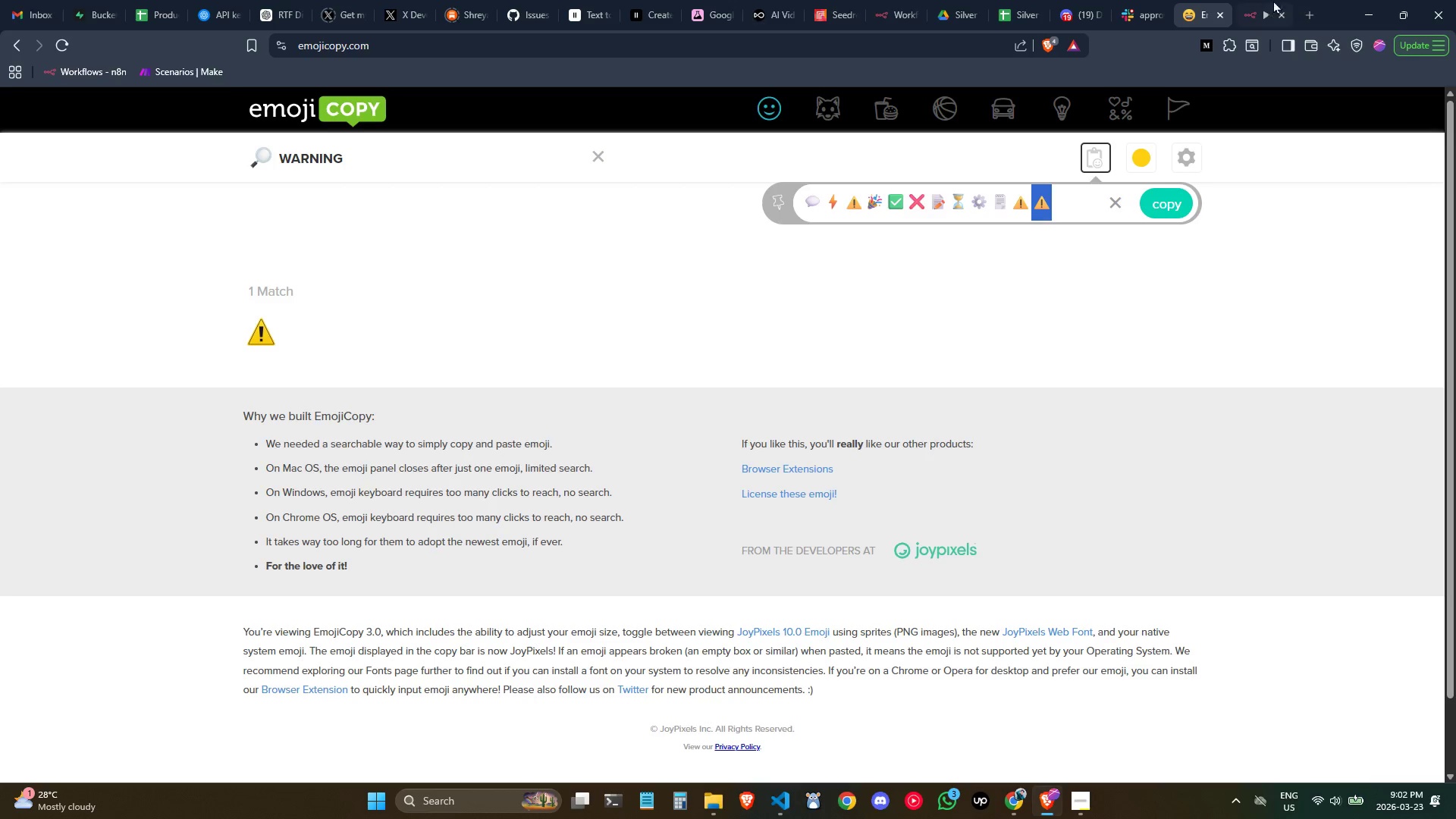 
left_click([1257, 0])
 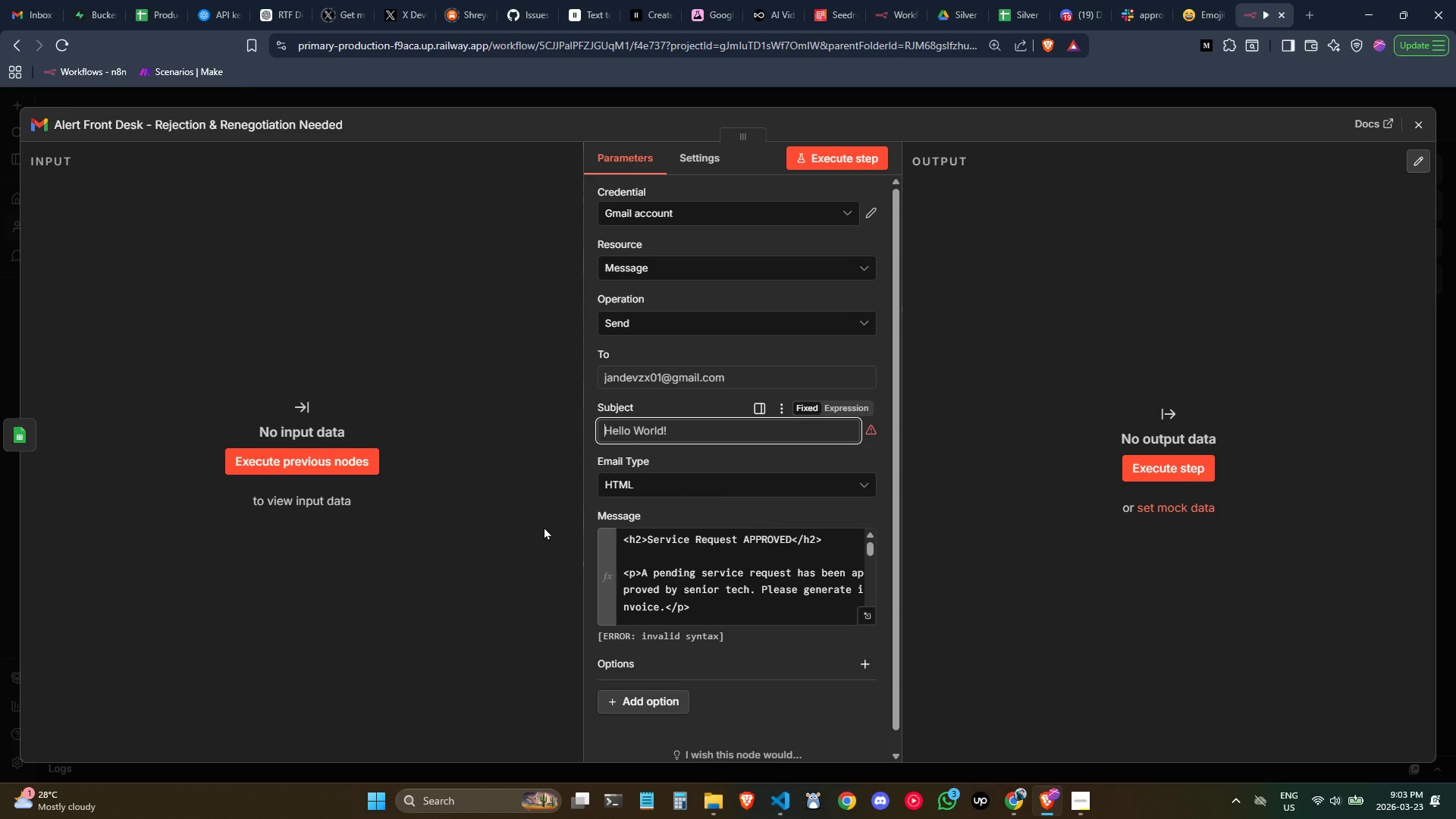 
key(Control+ControlLeft)
 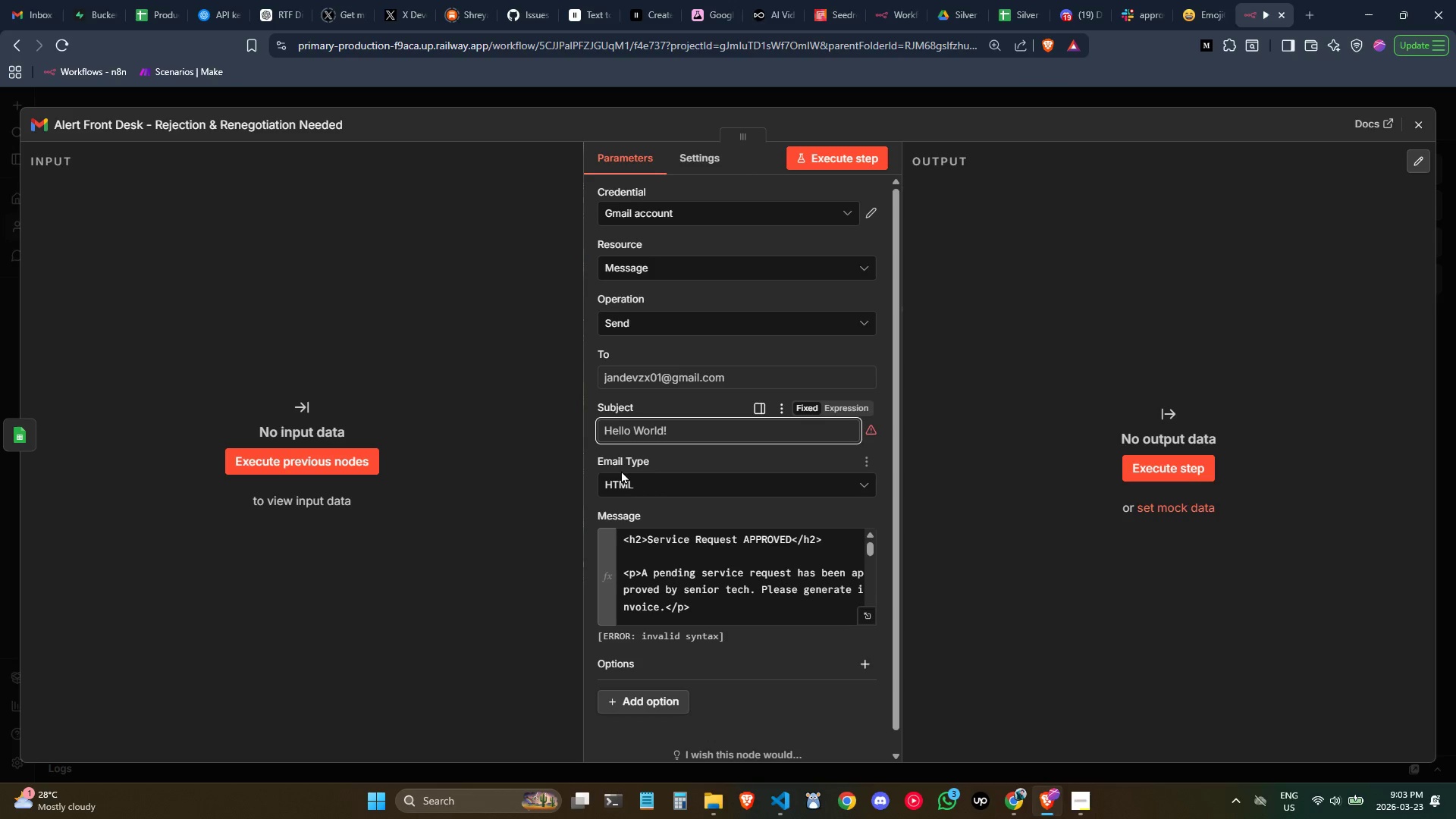 
key(Control+V)
 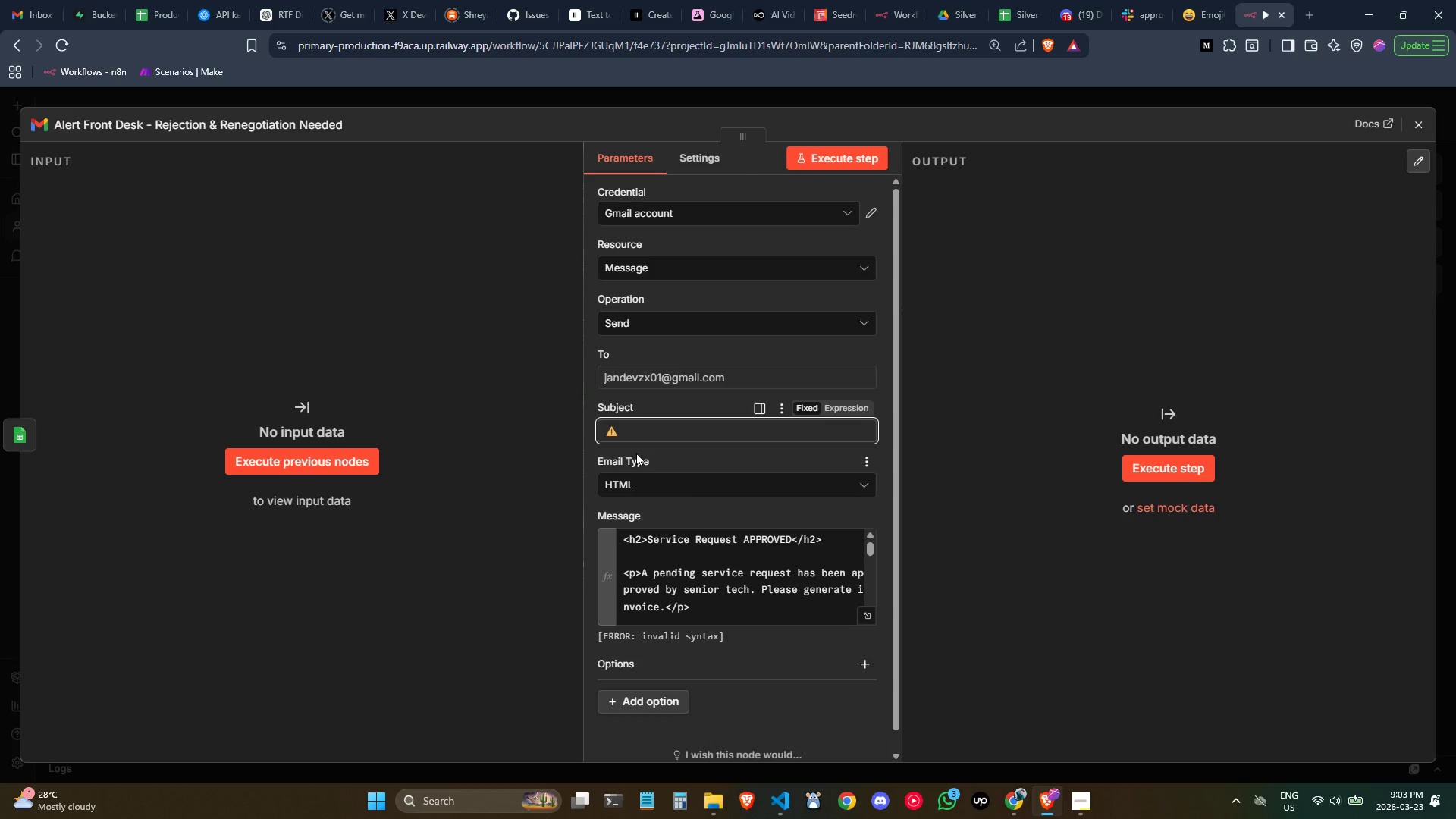 
type( )
key(Backspace)
type( SERVICE REJECTED - RENE)
key(Backspace)
key(Backspace)
key(Backspace)
type(enegotiation Needed - )
 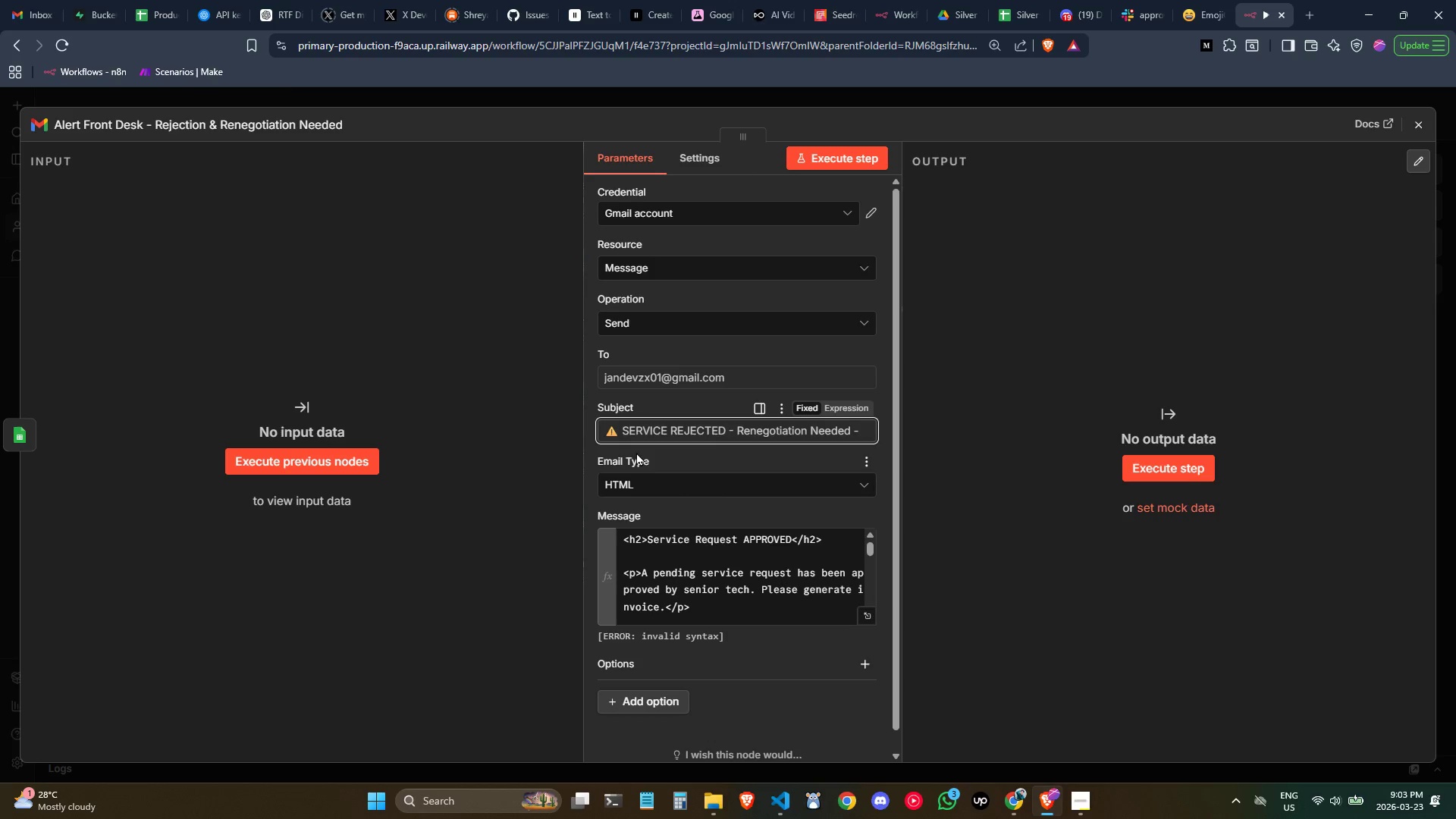 
wait(18.59)
 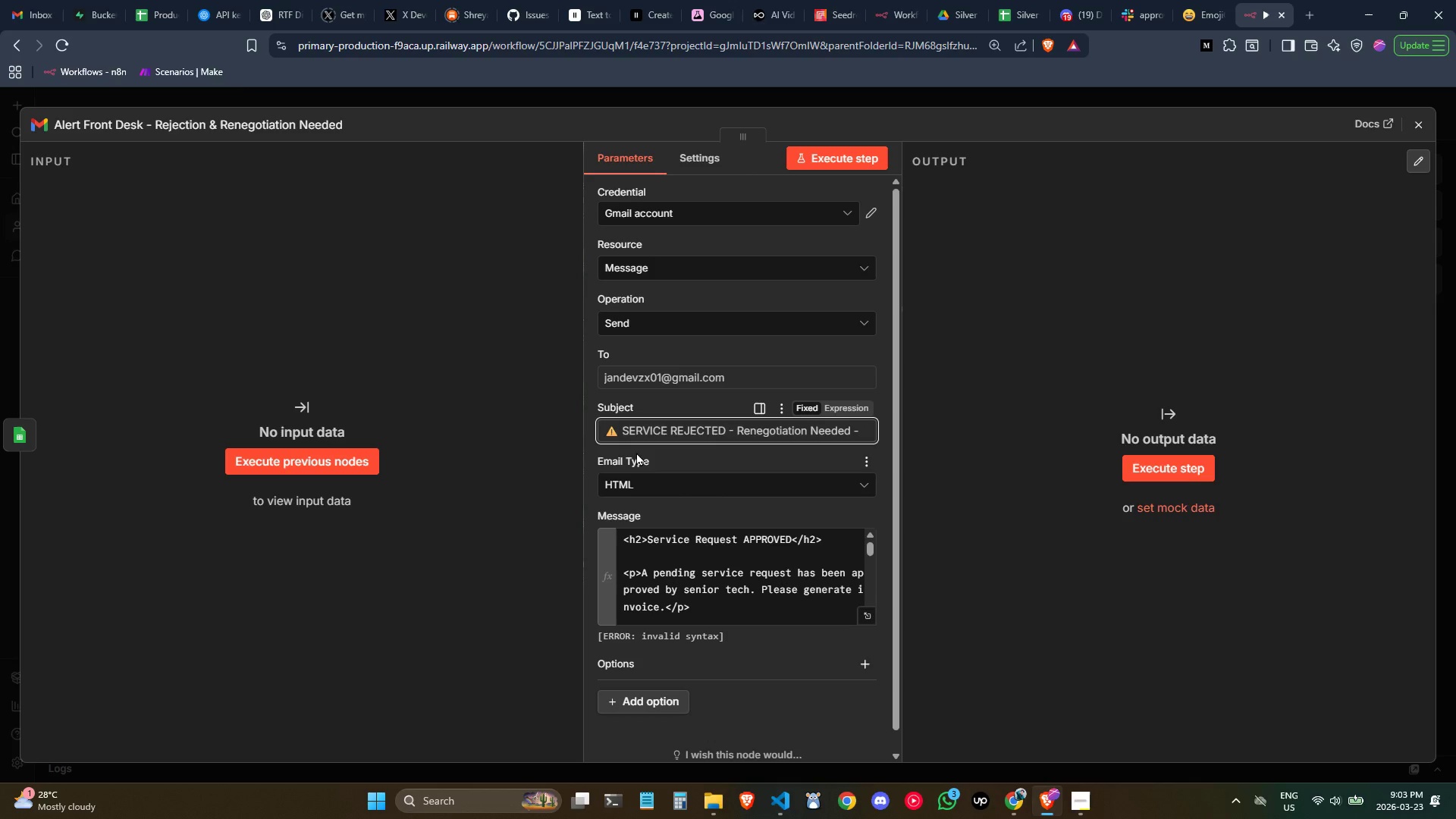 
key(Shift+BracketLeft)
 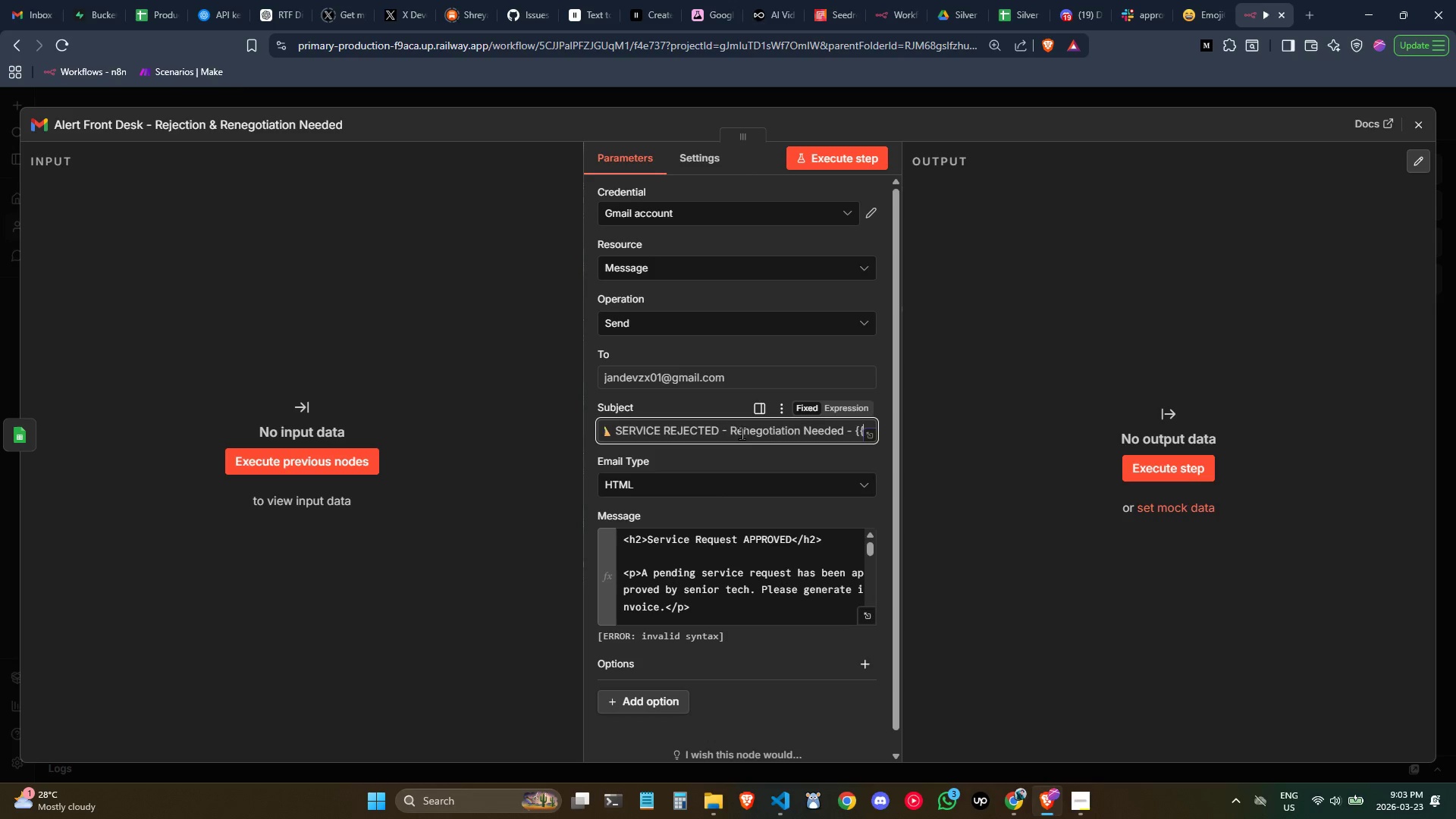 
key(Shift+BracketLeft)
 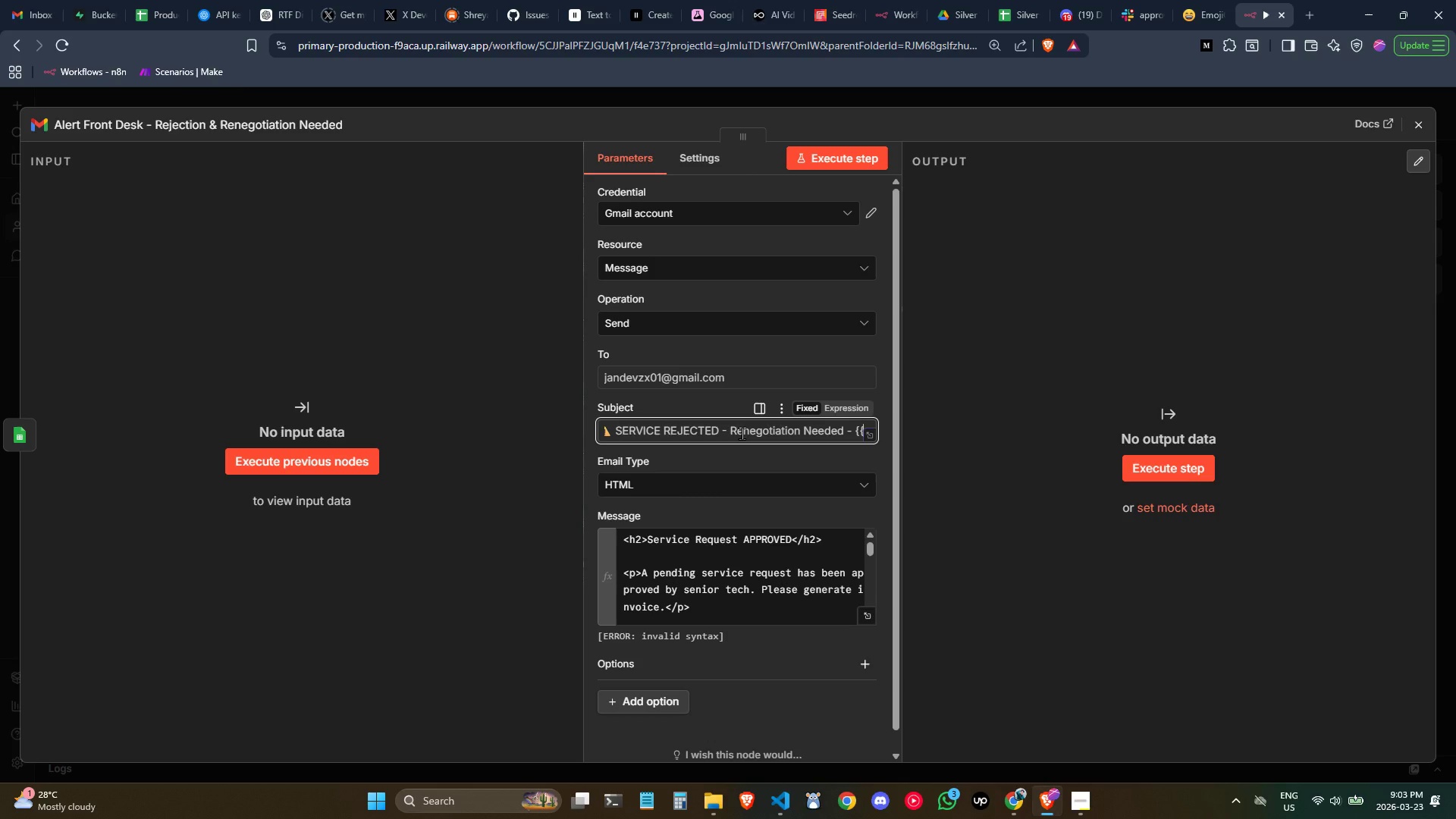 
key(Backspace)
 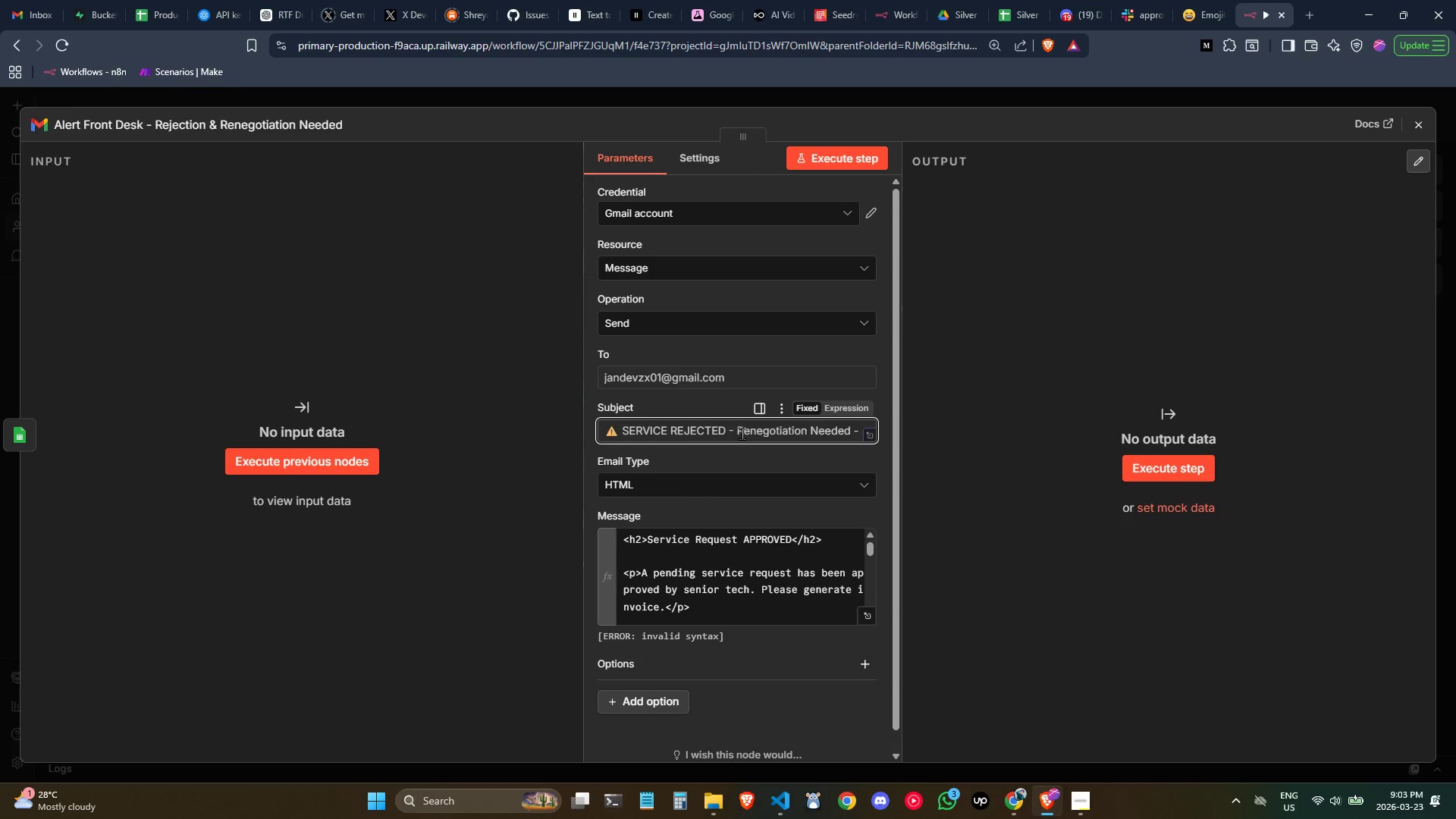 
key(Backspace)
 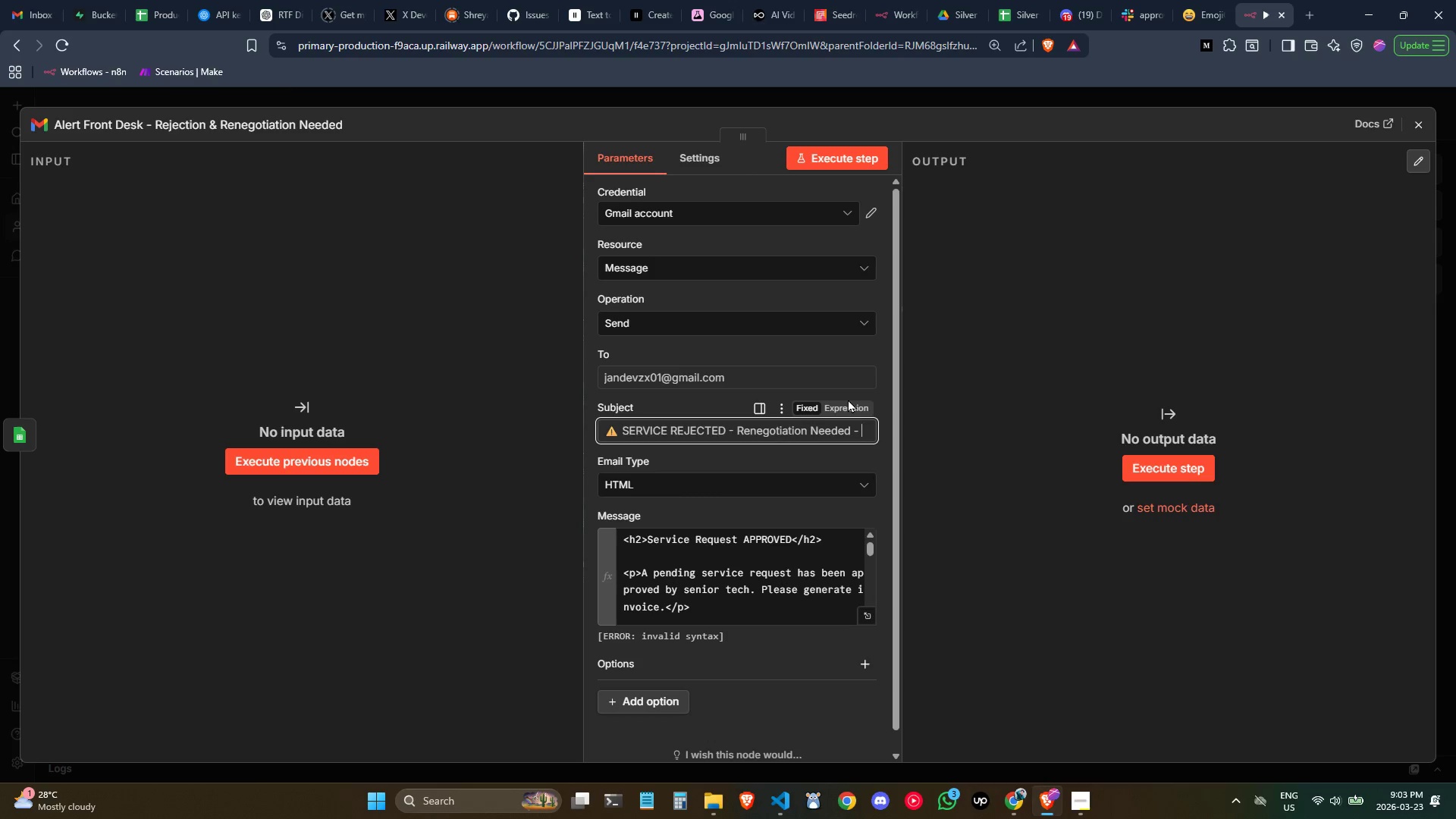 
double_click([853, 403])
 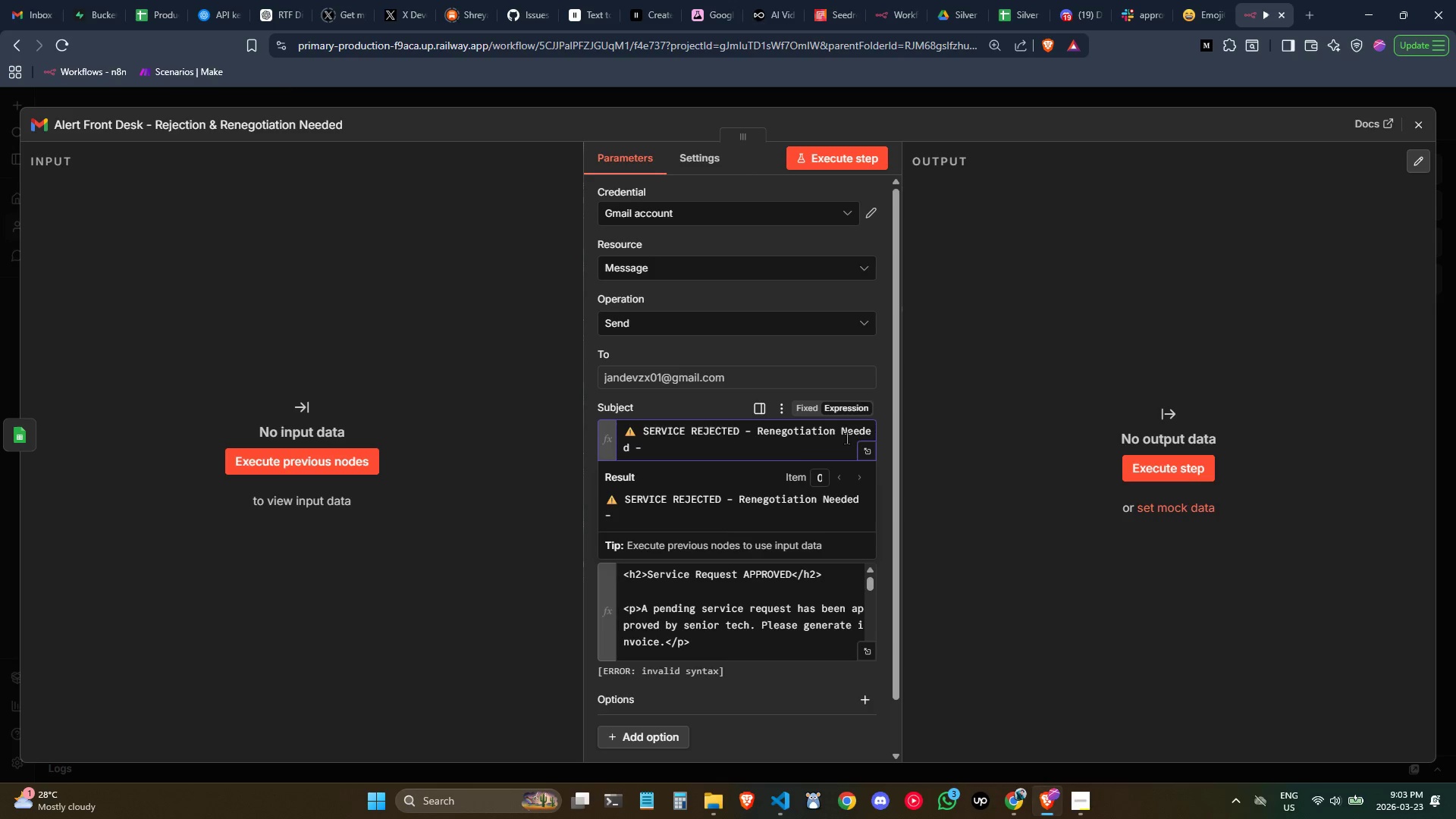 
left_click([783, 457])
 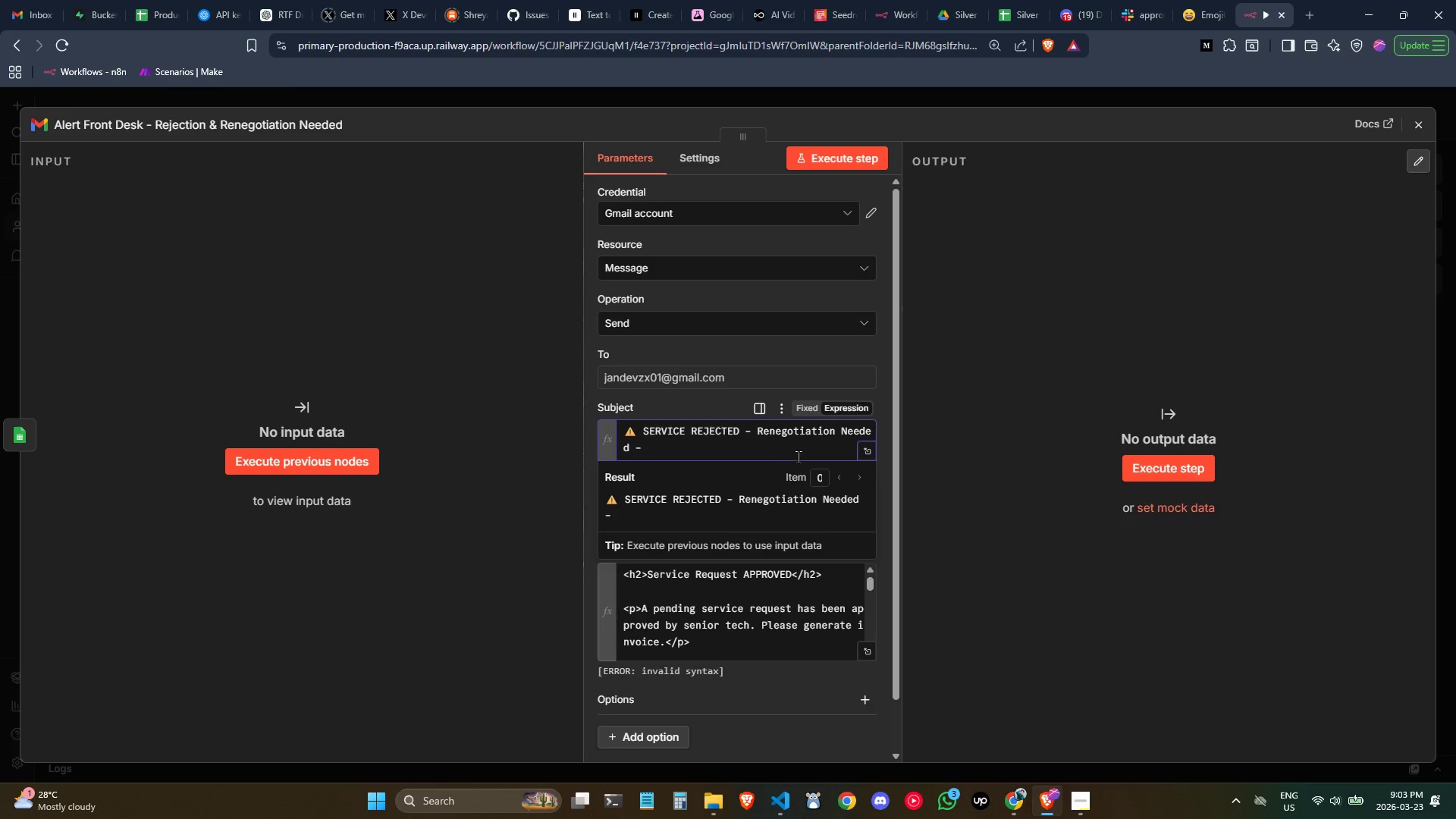 
key(Shift+BracketLeft)
 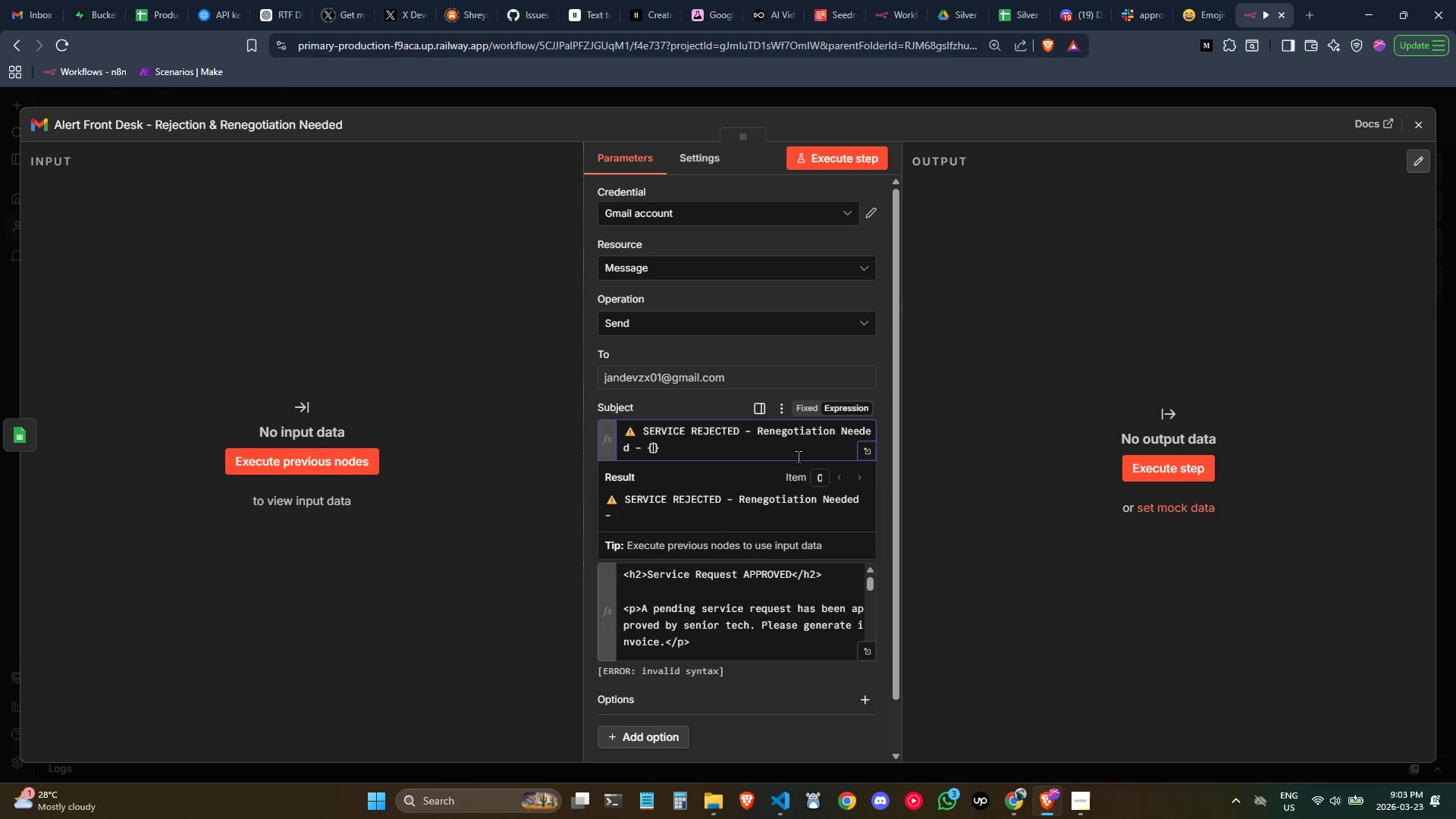 
key(Shift+BracketLeft)
 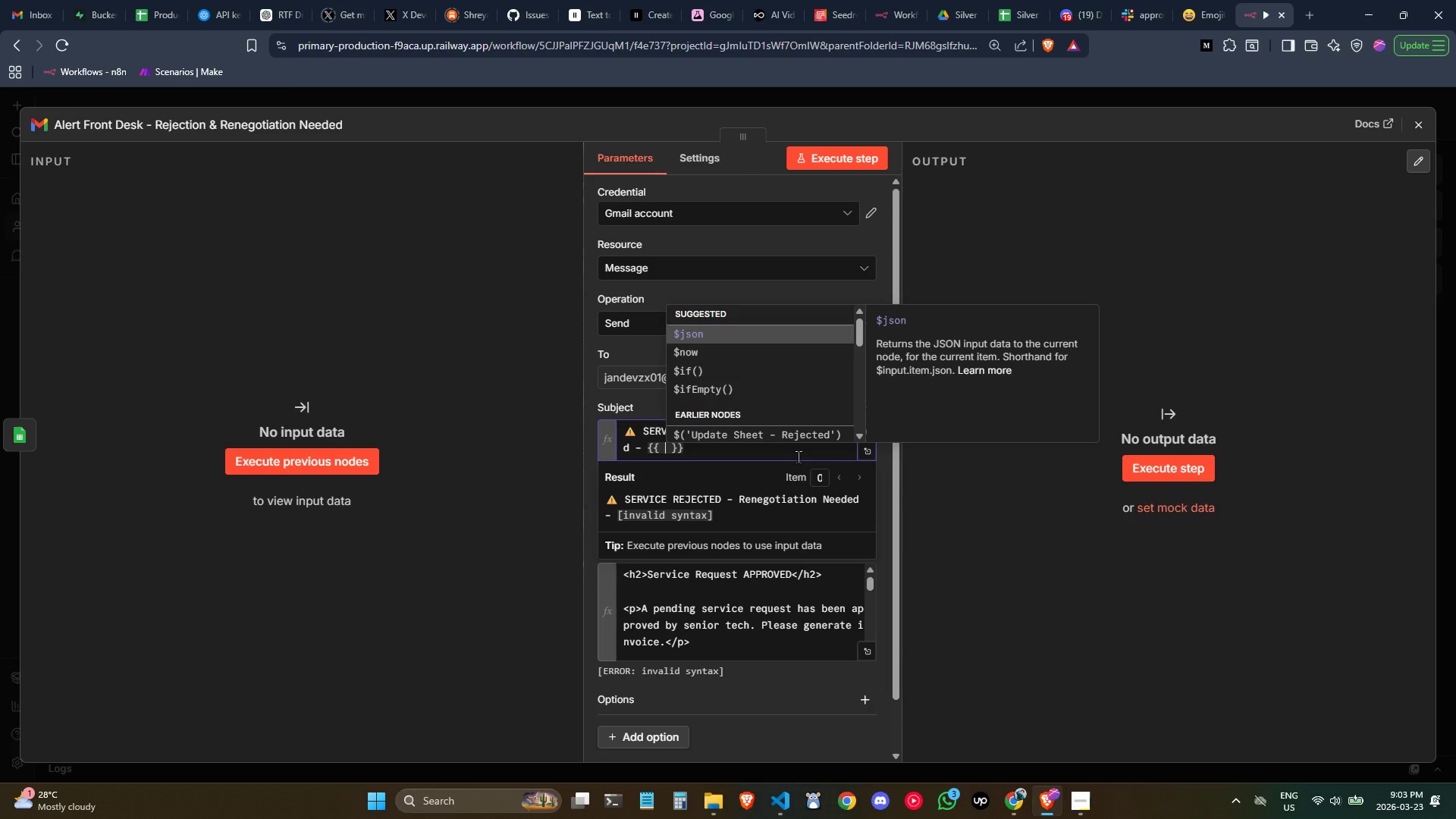 
key(Tab)
 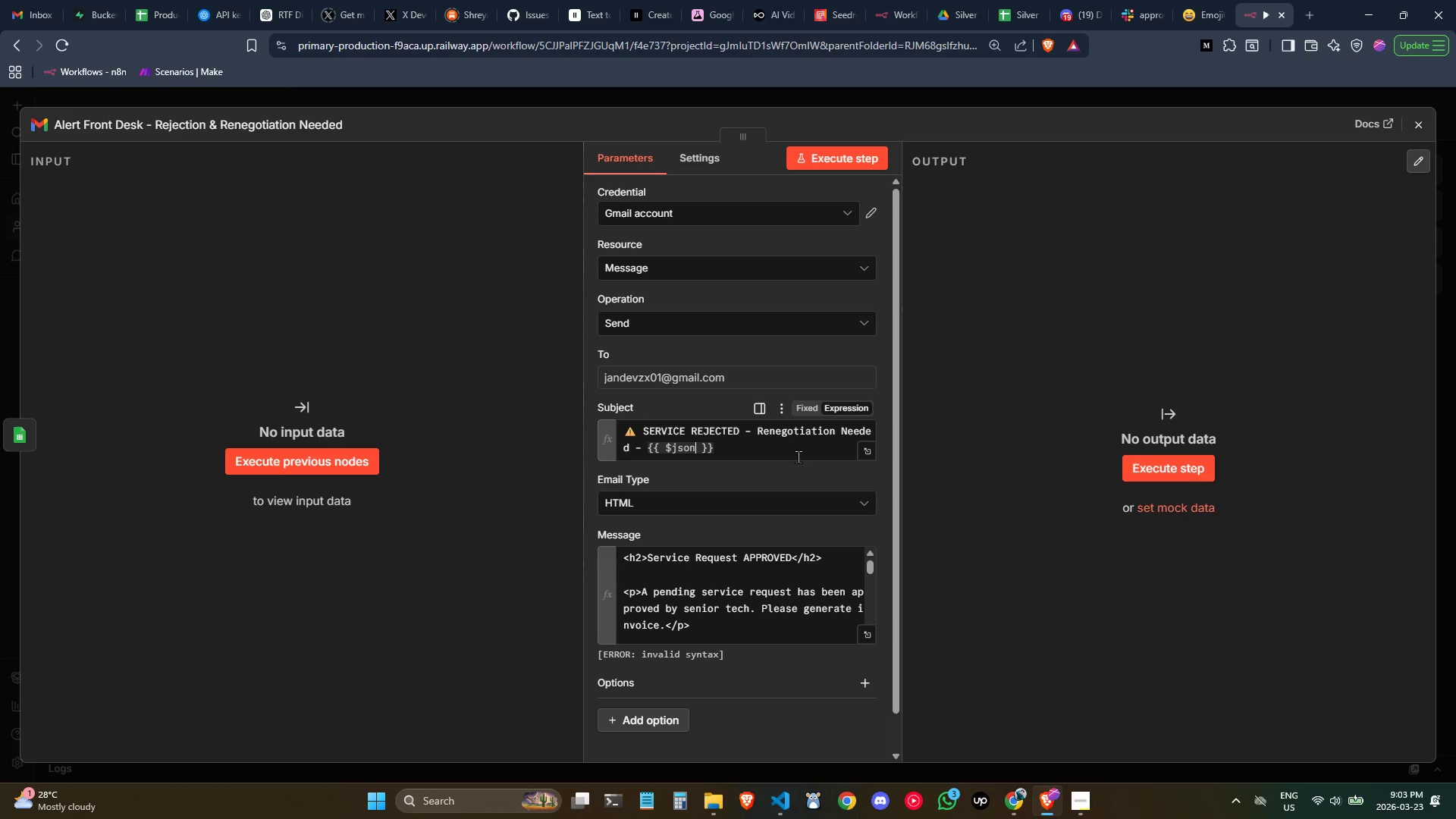 
key(Period)
 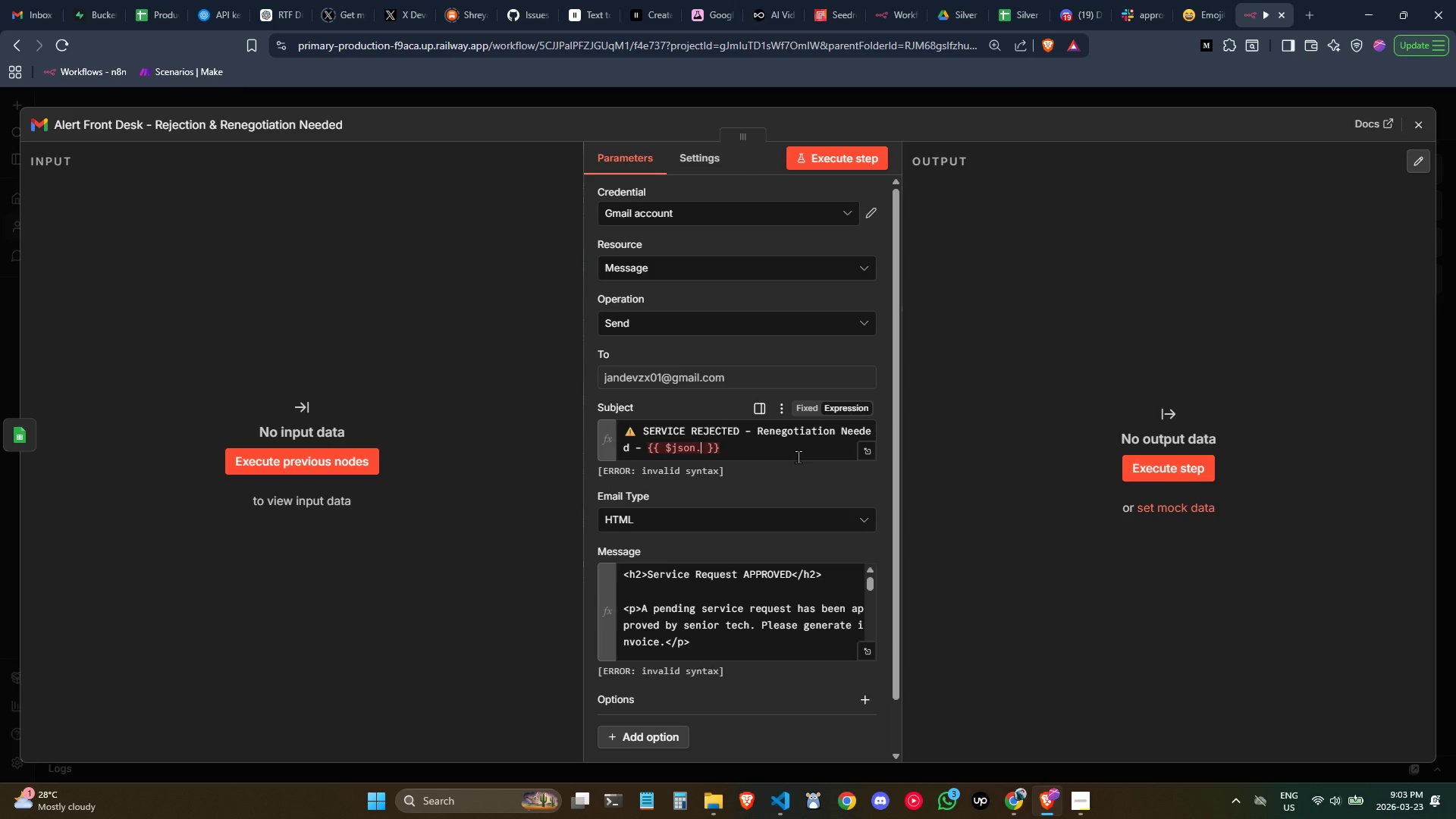 
type(custoe)
key(Backspace)
type(merNae)
key(Backspace)
type(me)
 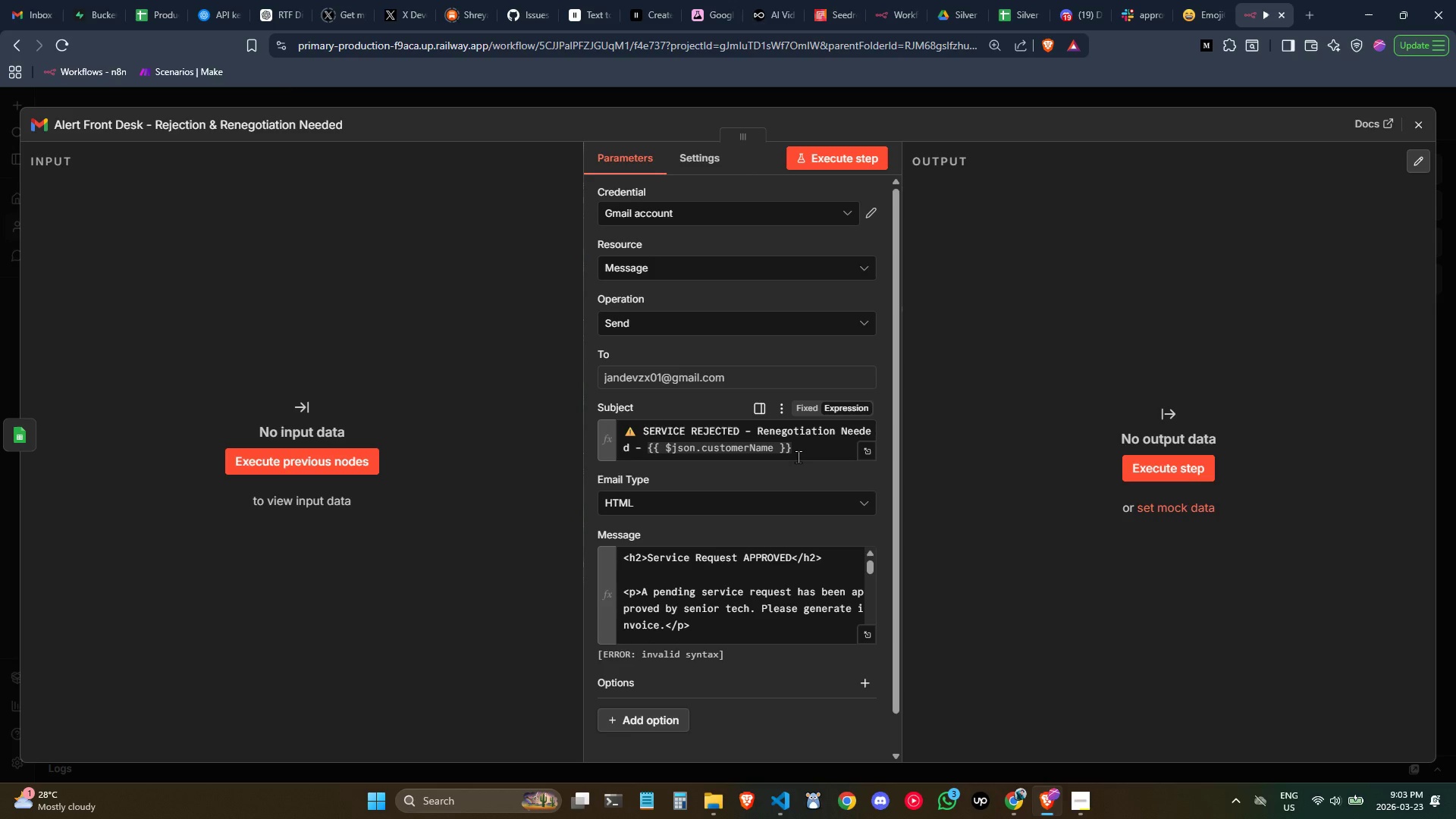 
key(ArrowRight)
 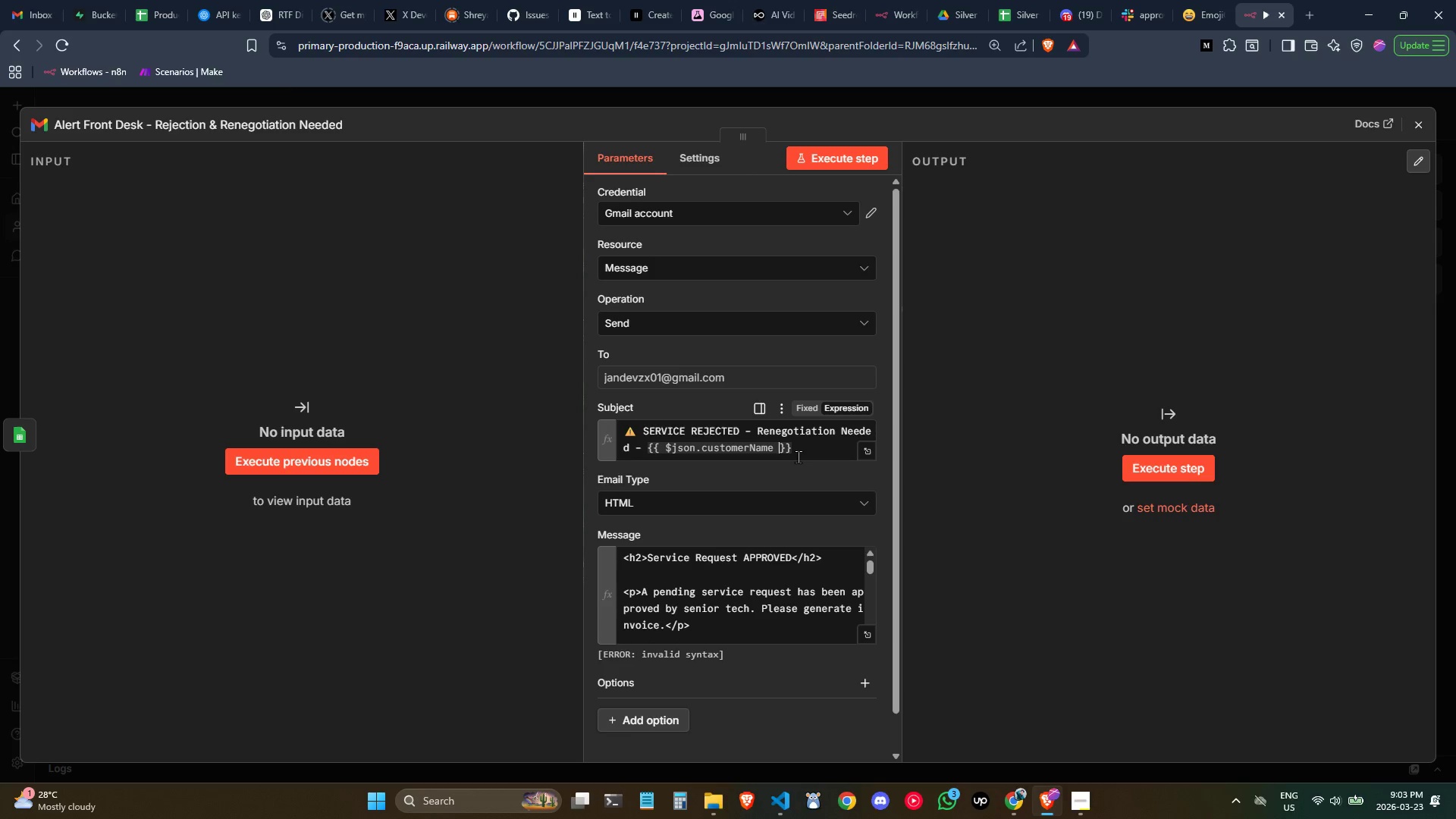 
key(ArrowRight)
 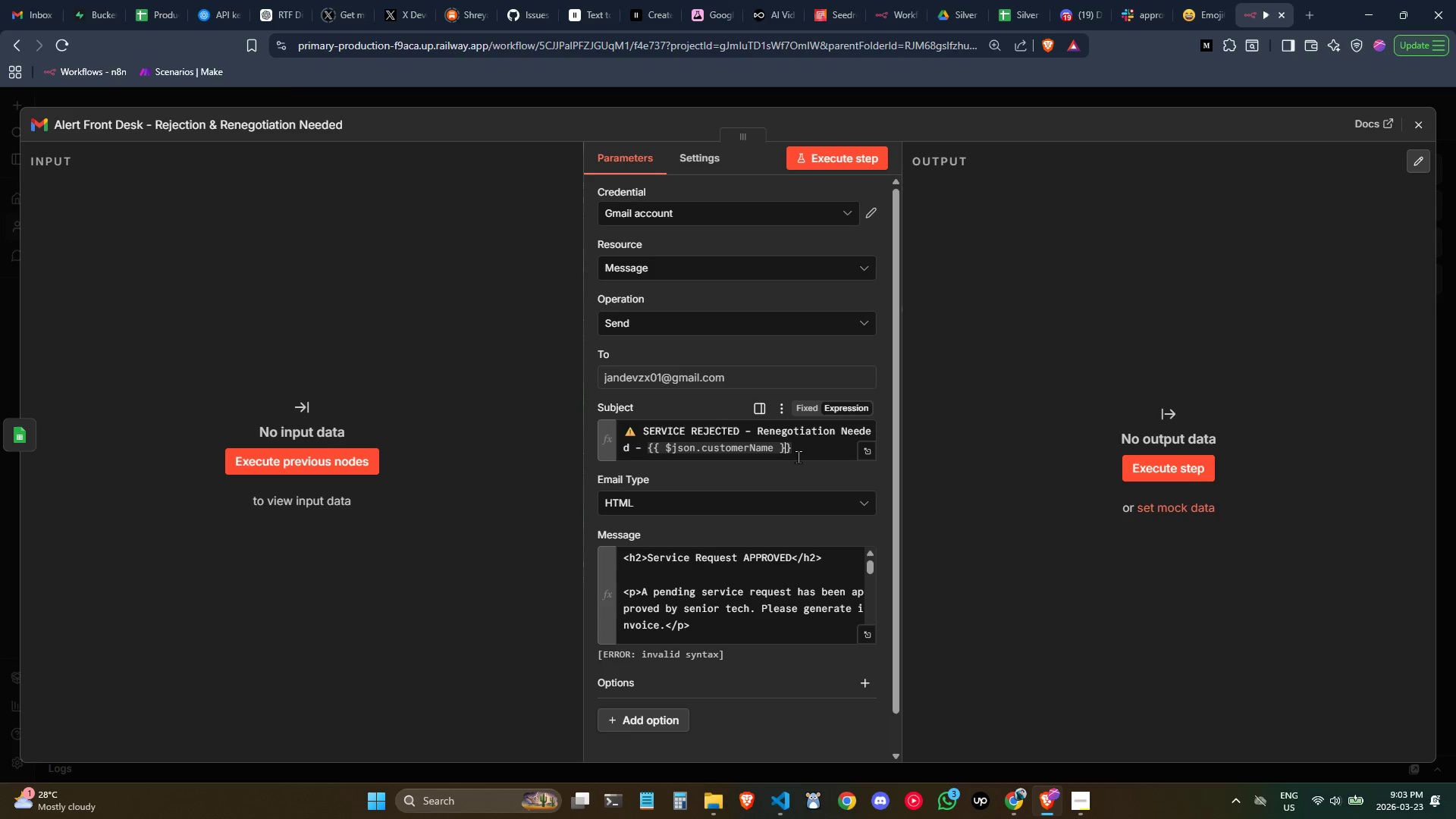 
key(ArrowRight)
 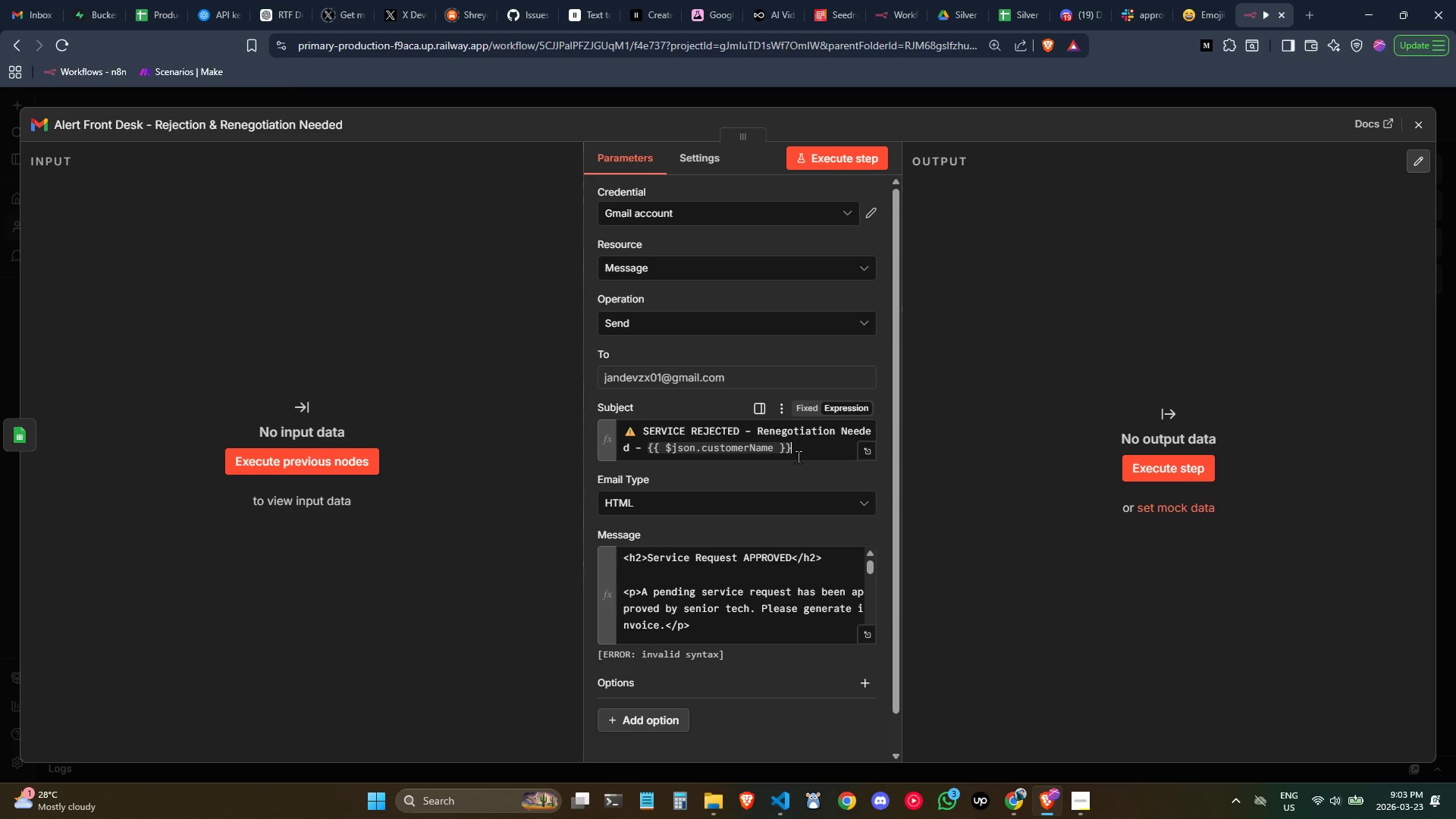 
key(Space)
 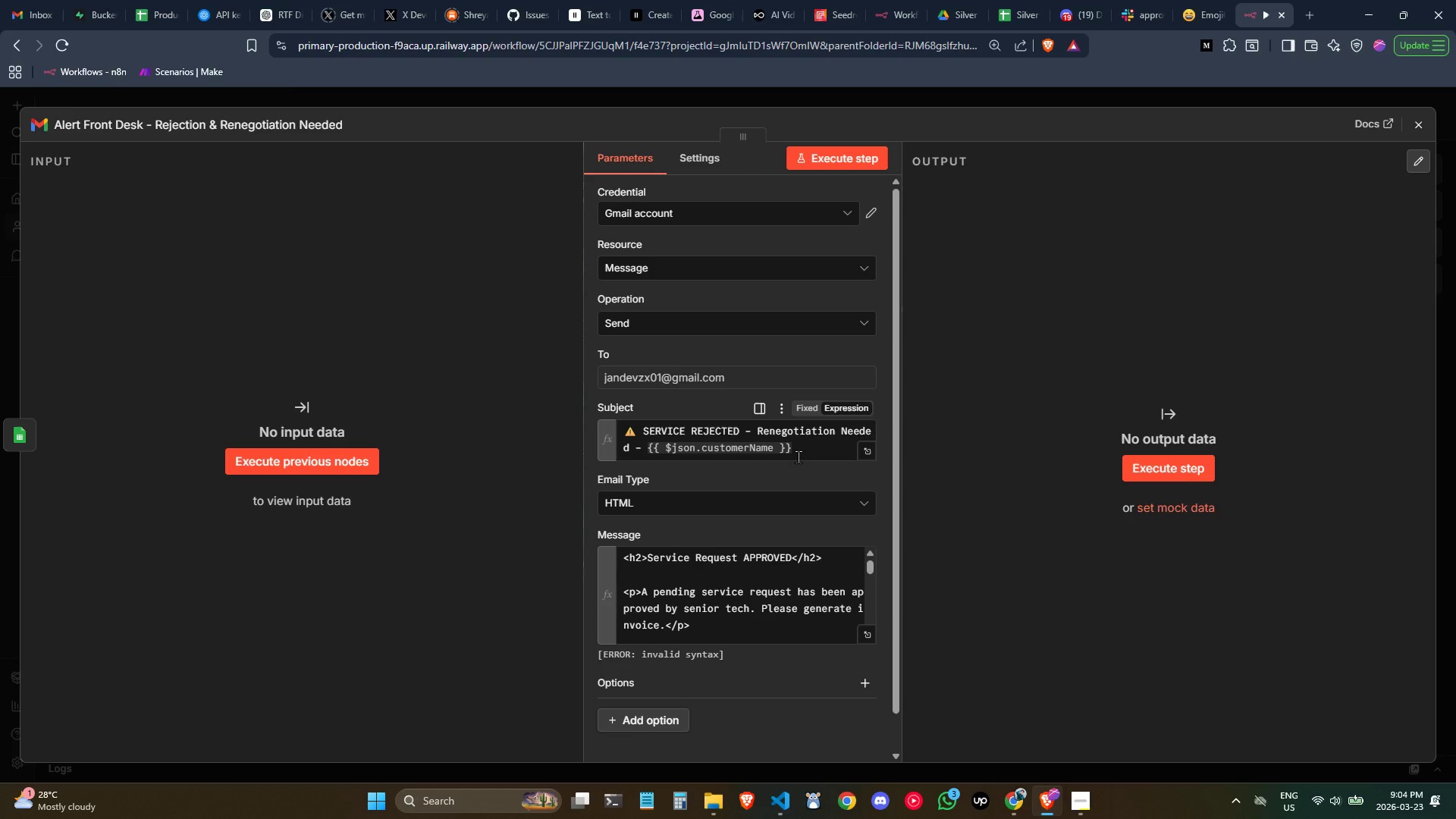 
key(Minus)
 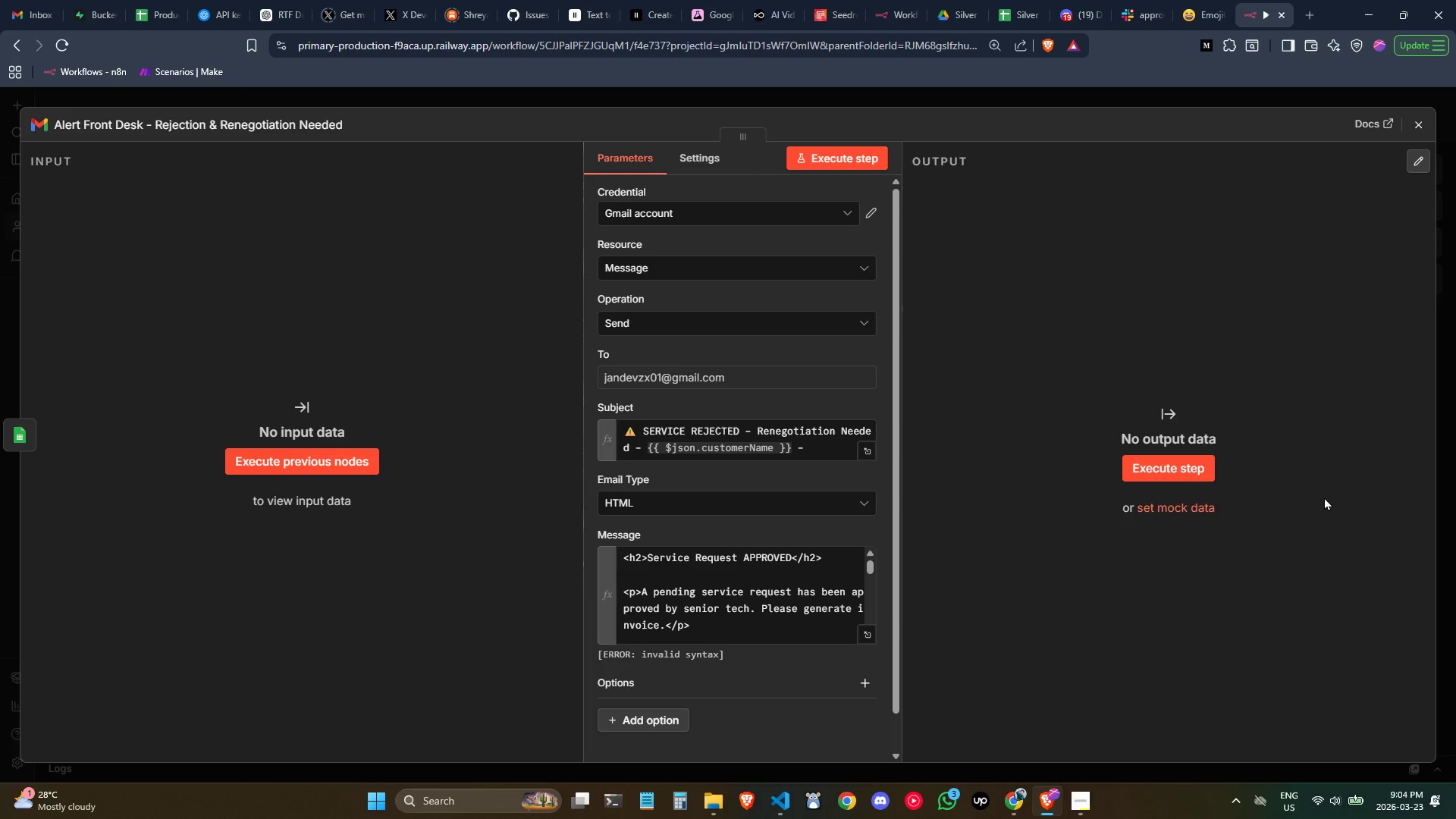 
type( {{)
key(Tab)
type(.requestId)
 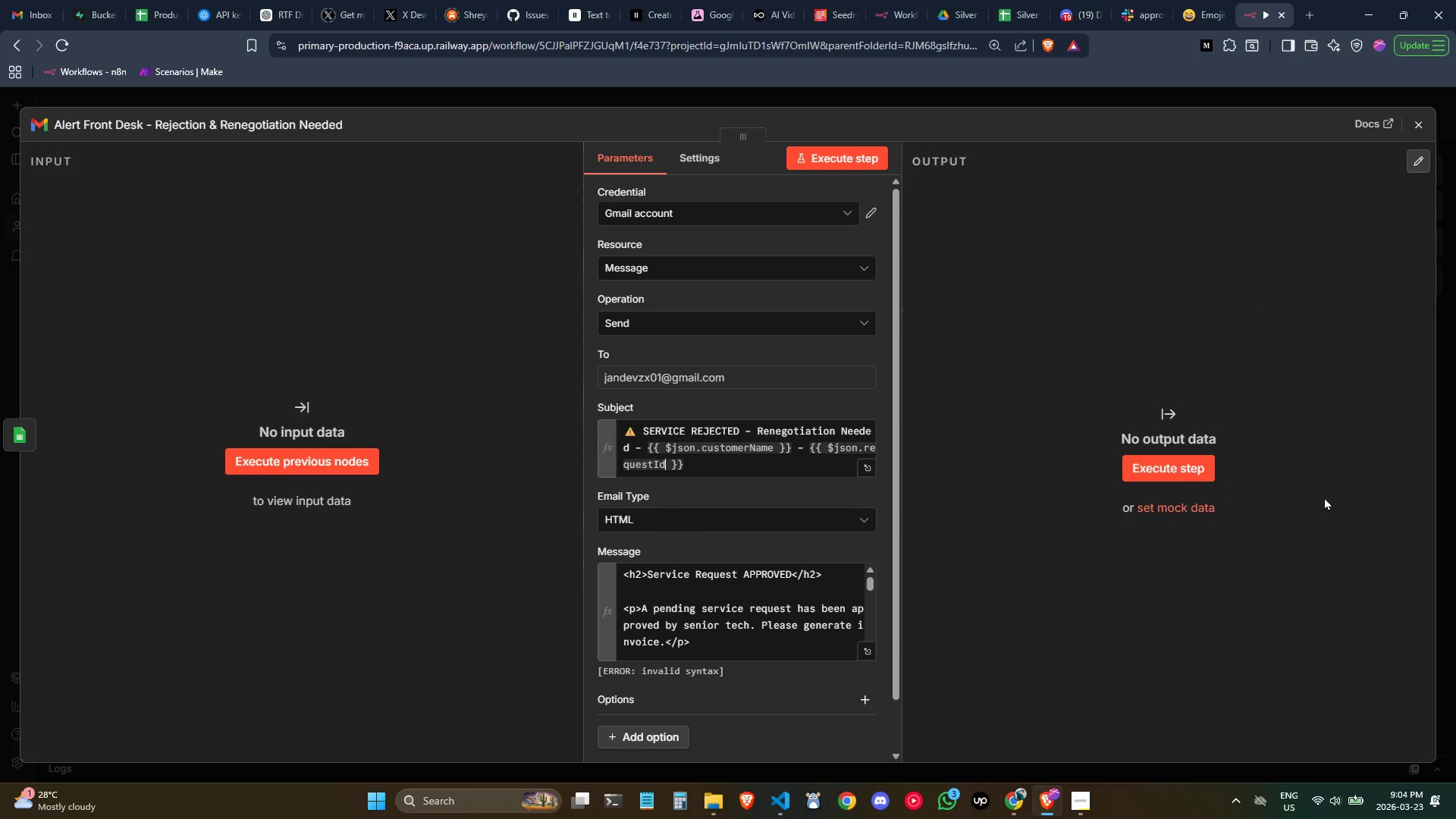 
mouse_move([830, 590])
 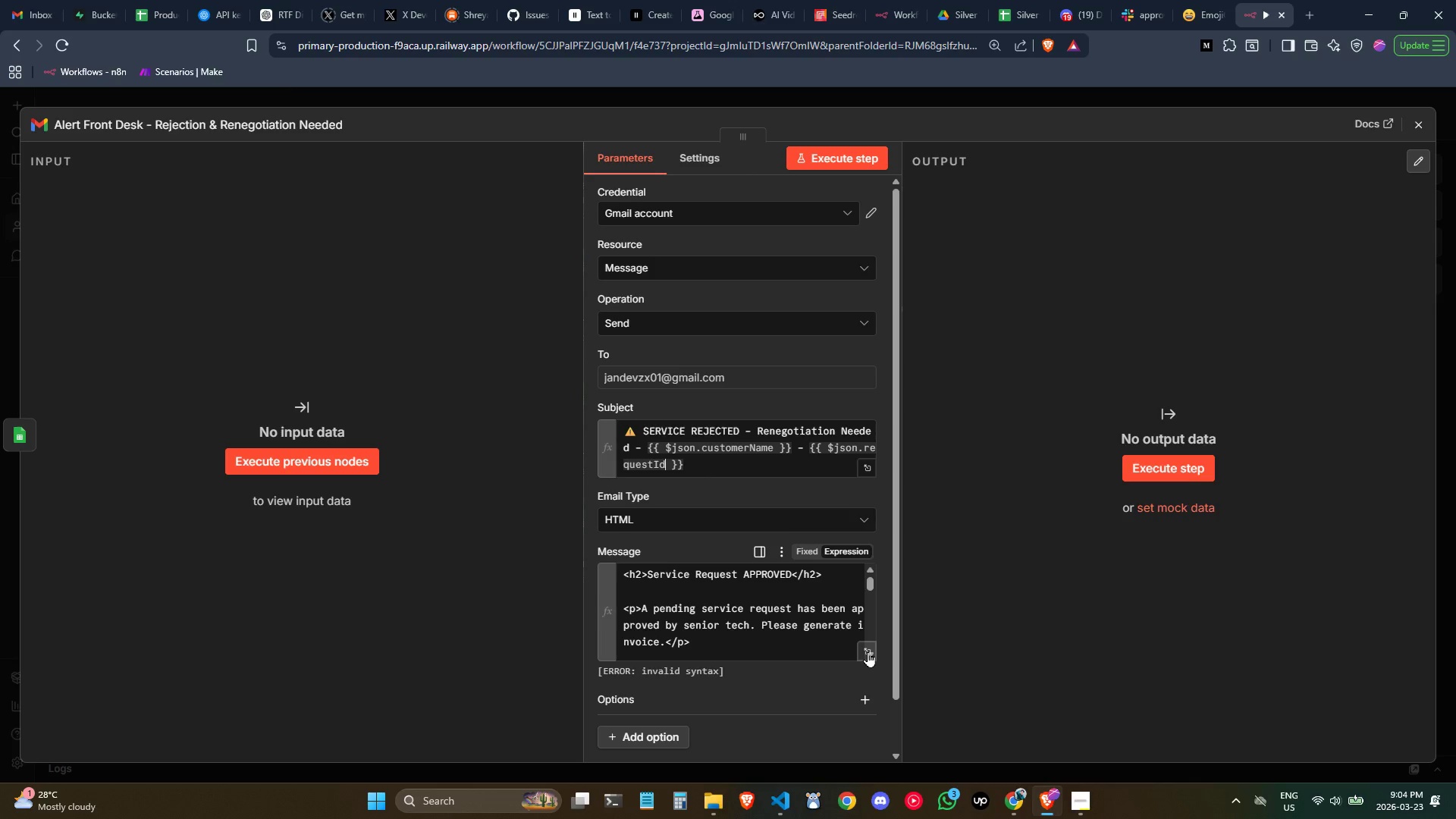 
left_click([868, 651])
 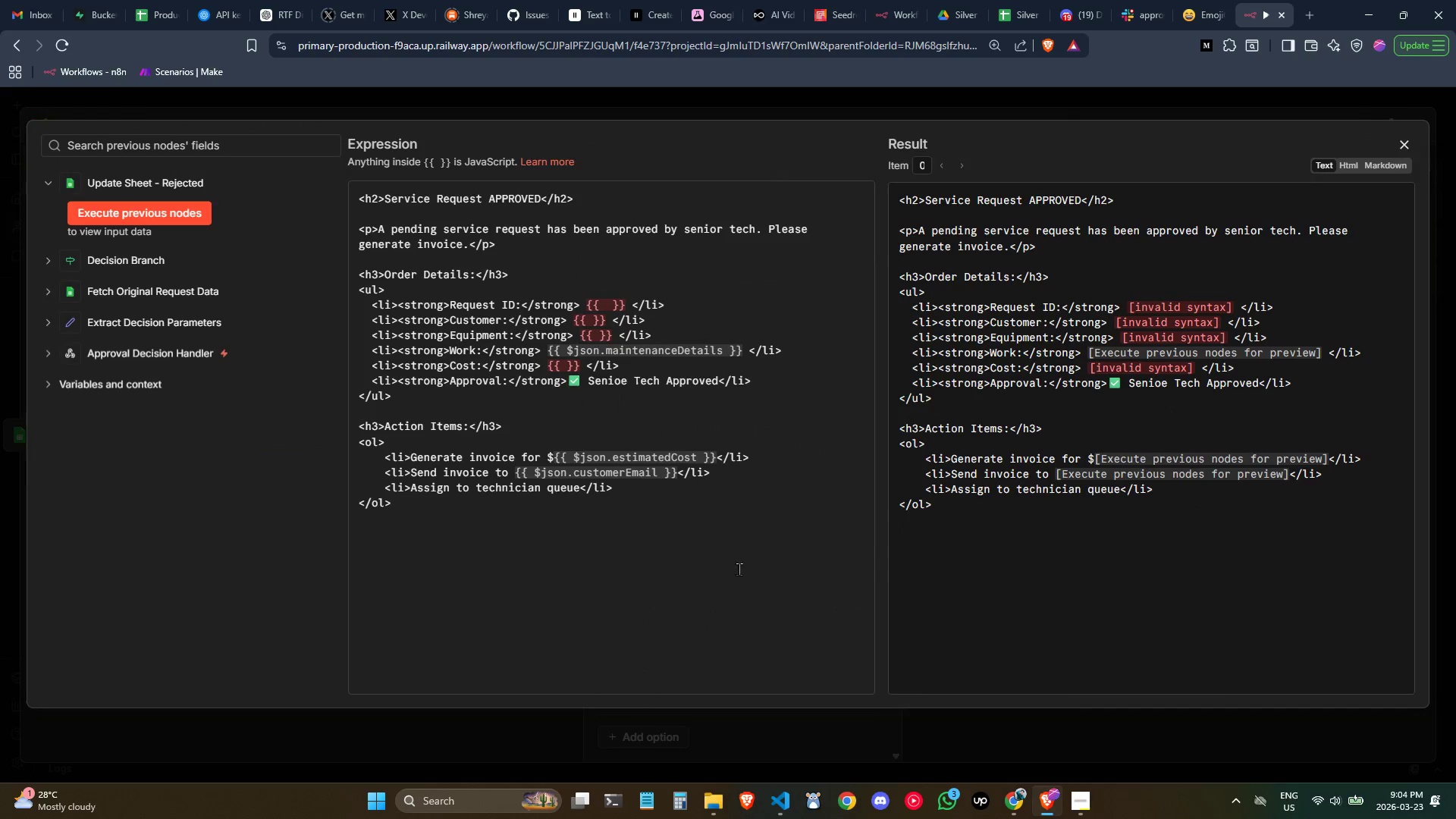 
left_click([698, 532])
 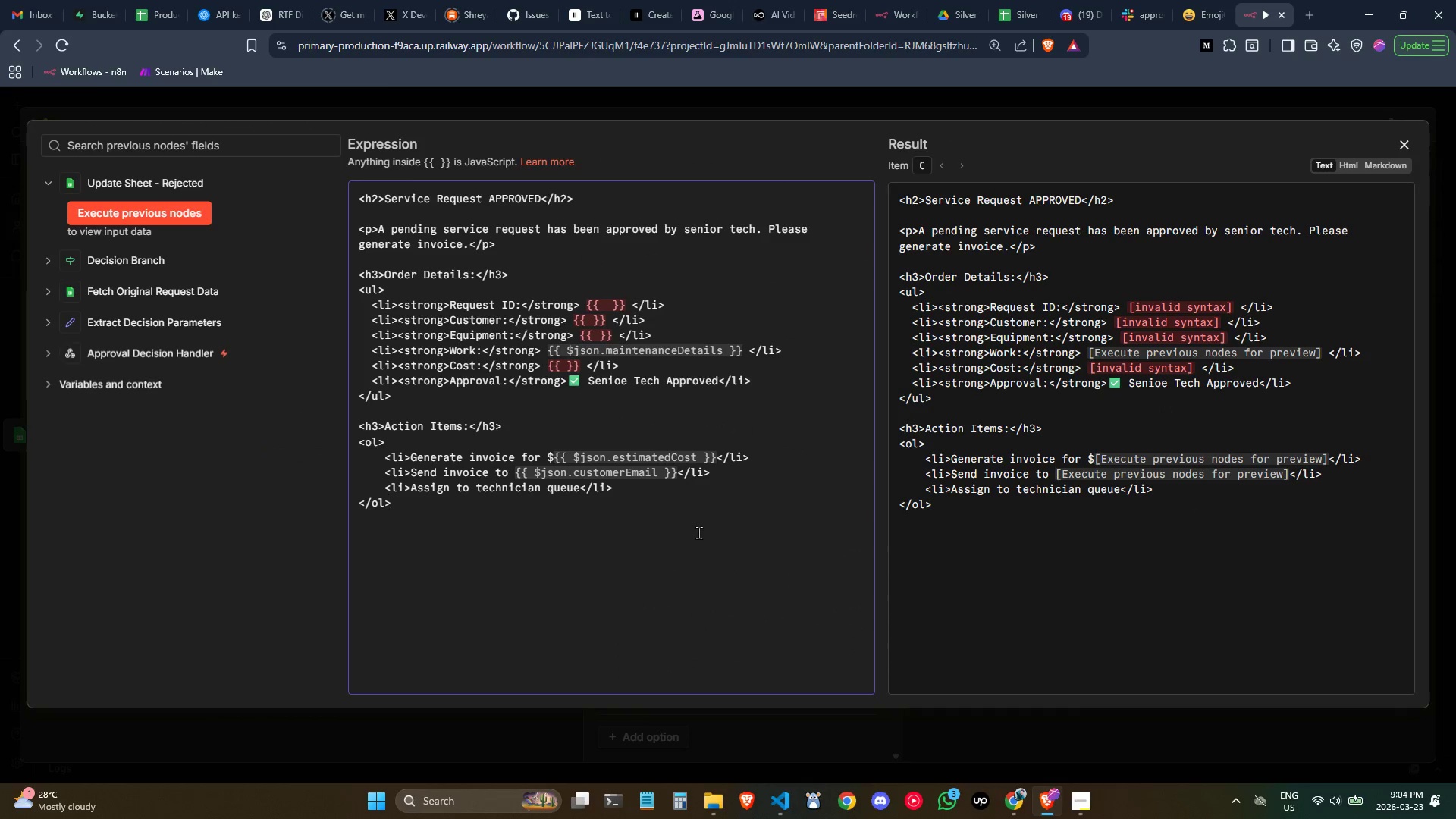 
wait(10.34)
 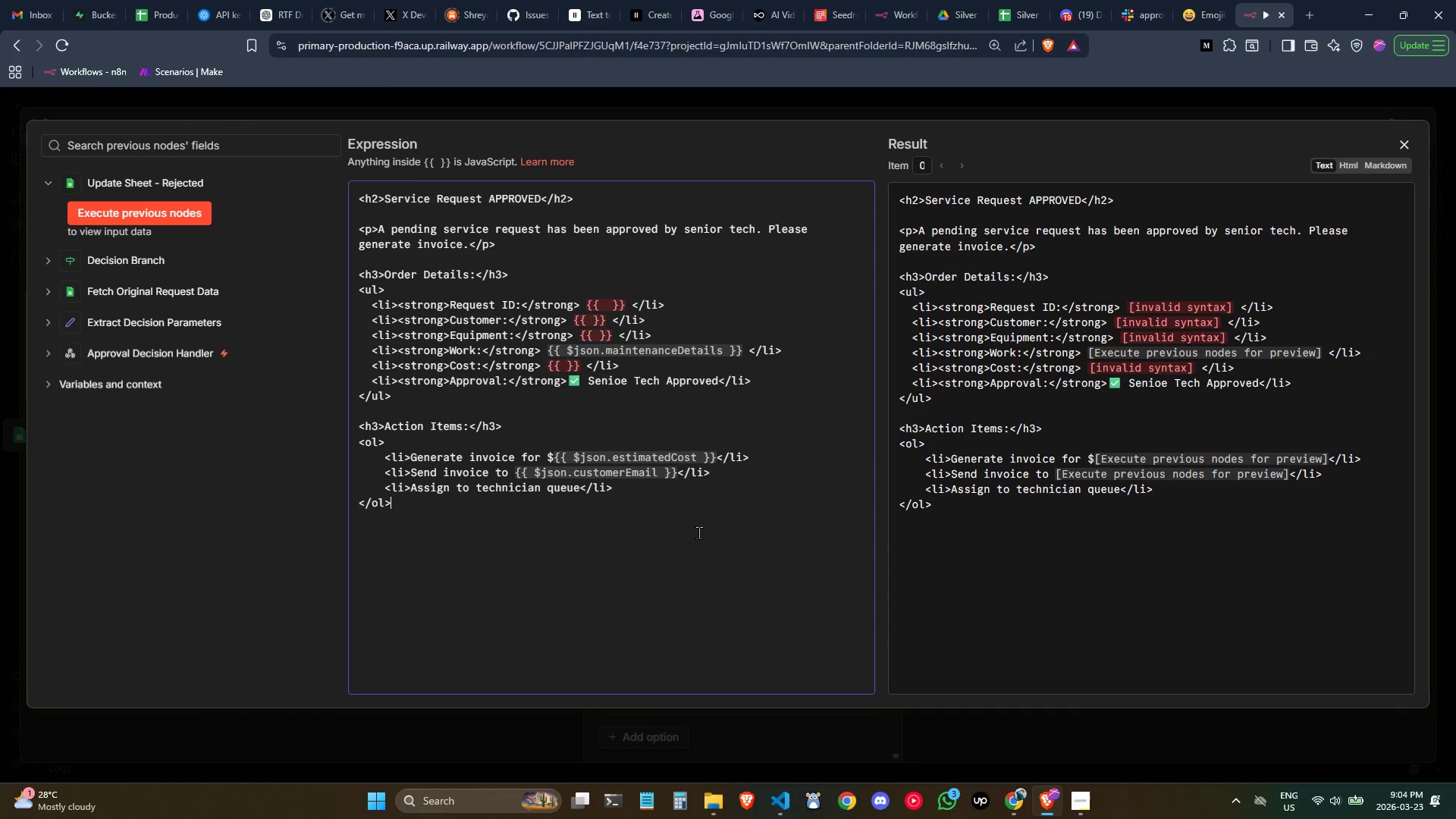 
left_click([479, 306])
 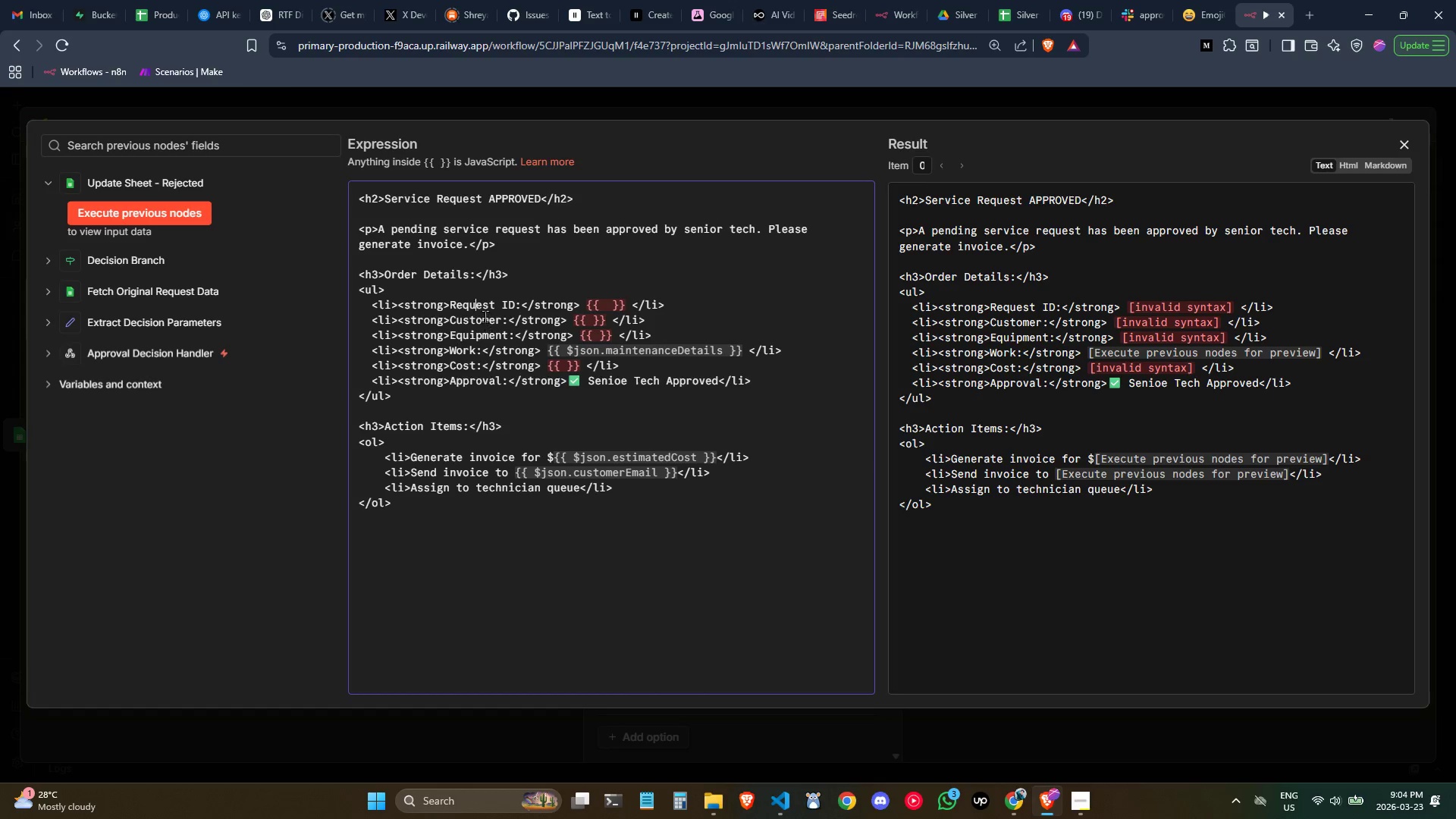 
left_click([485, 316])
 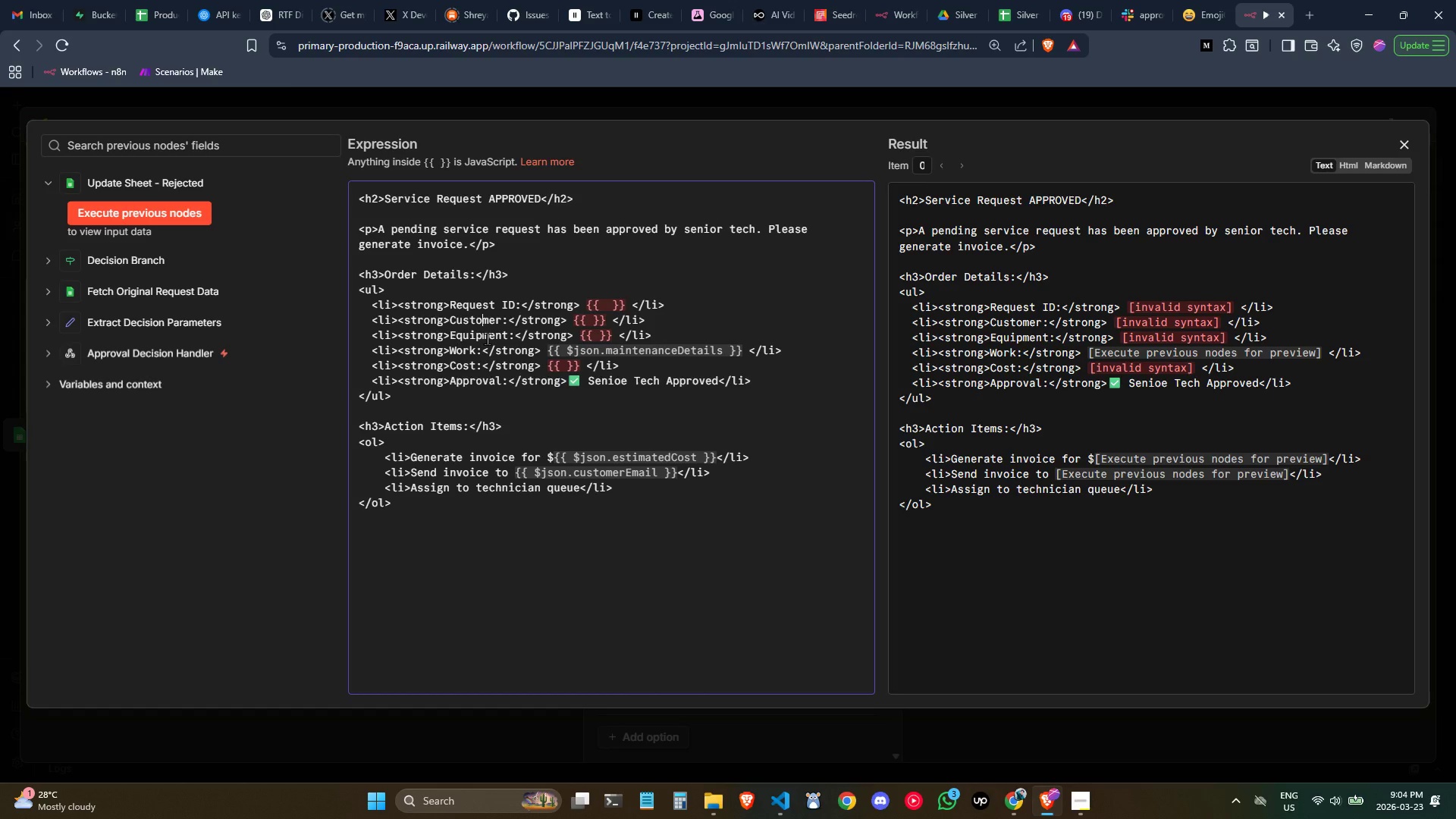 
left_click([487, 338])
 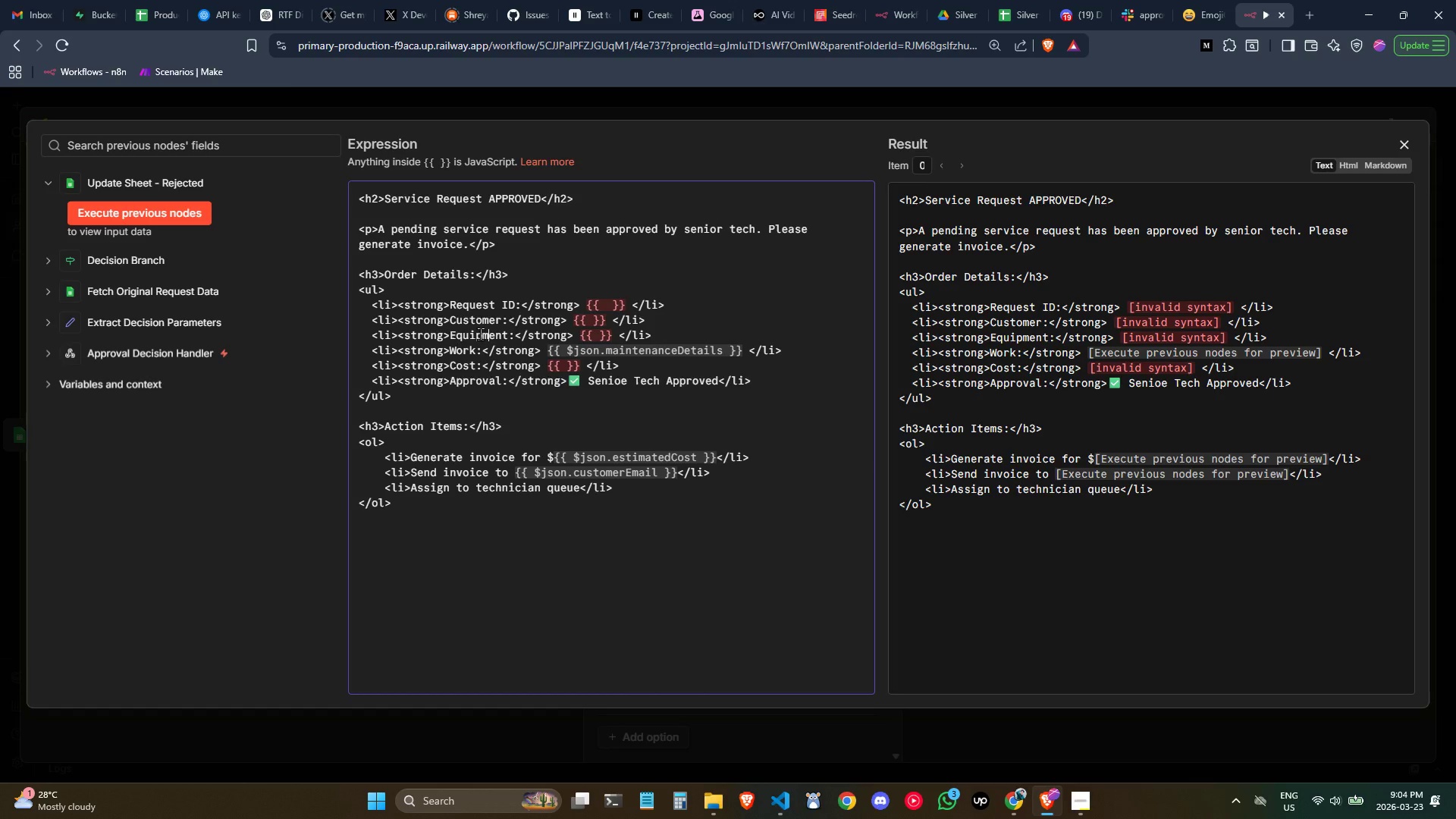 
wait(8.52)
 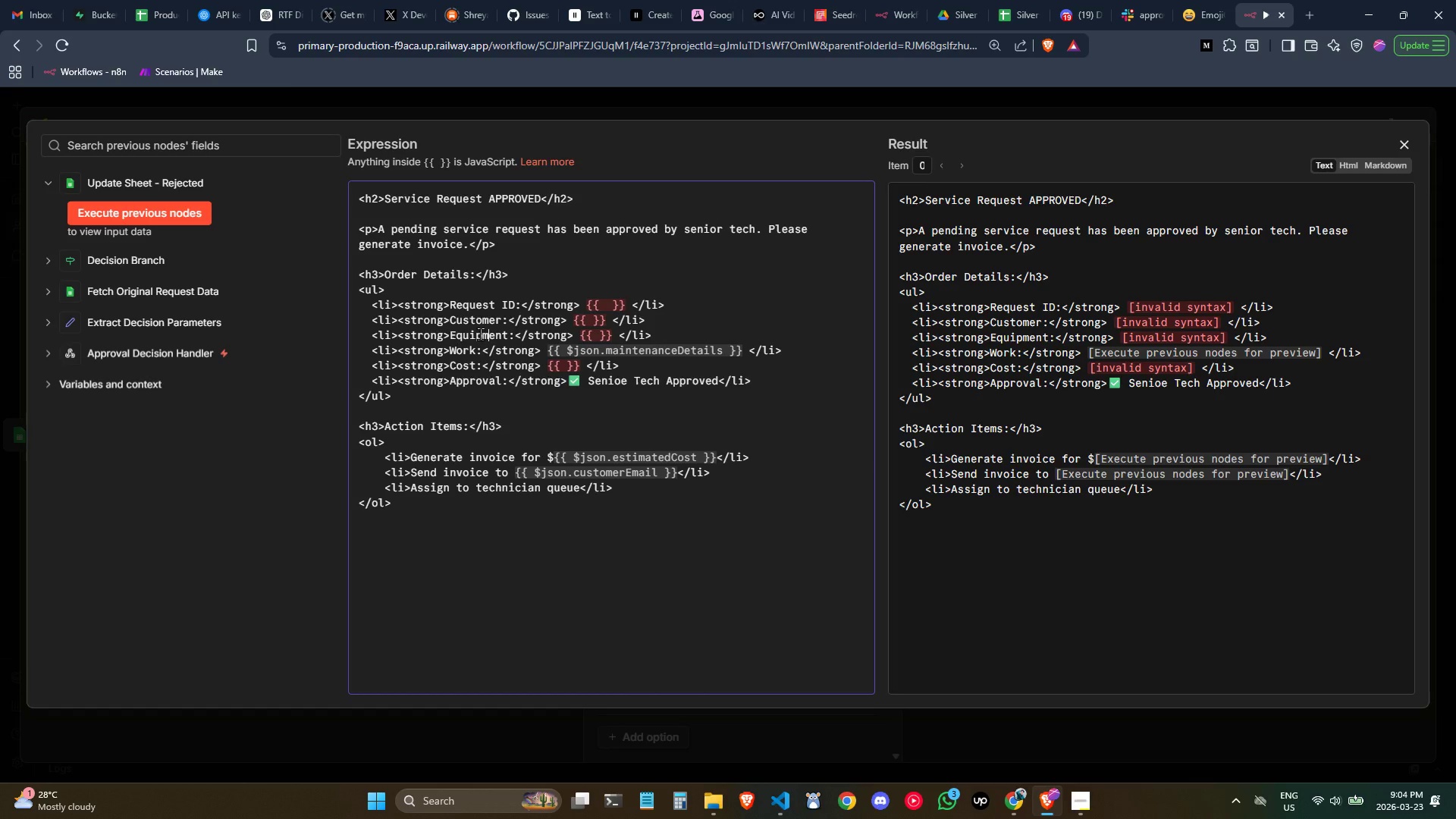 
left_click_drag(start_coordinate=[651, 323], to_coordinate=[372, 322])
 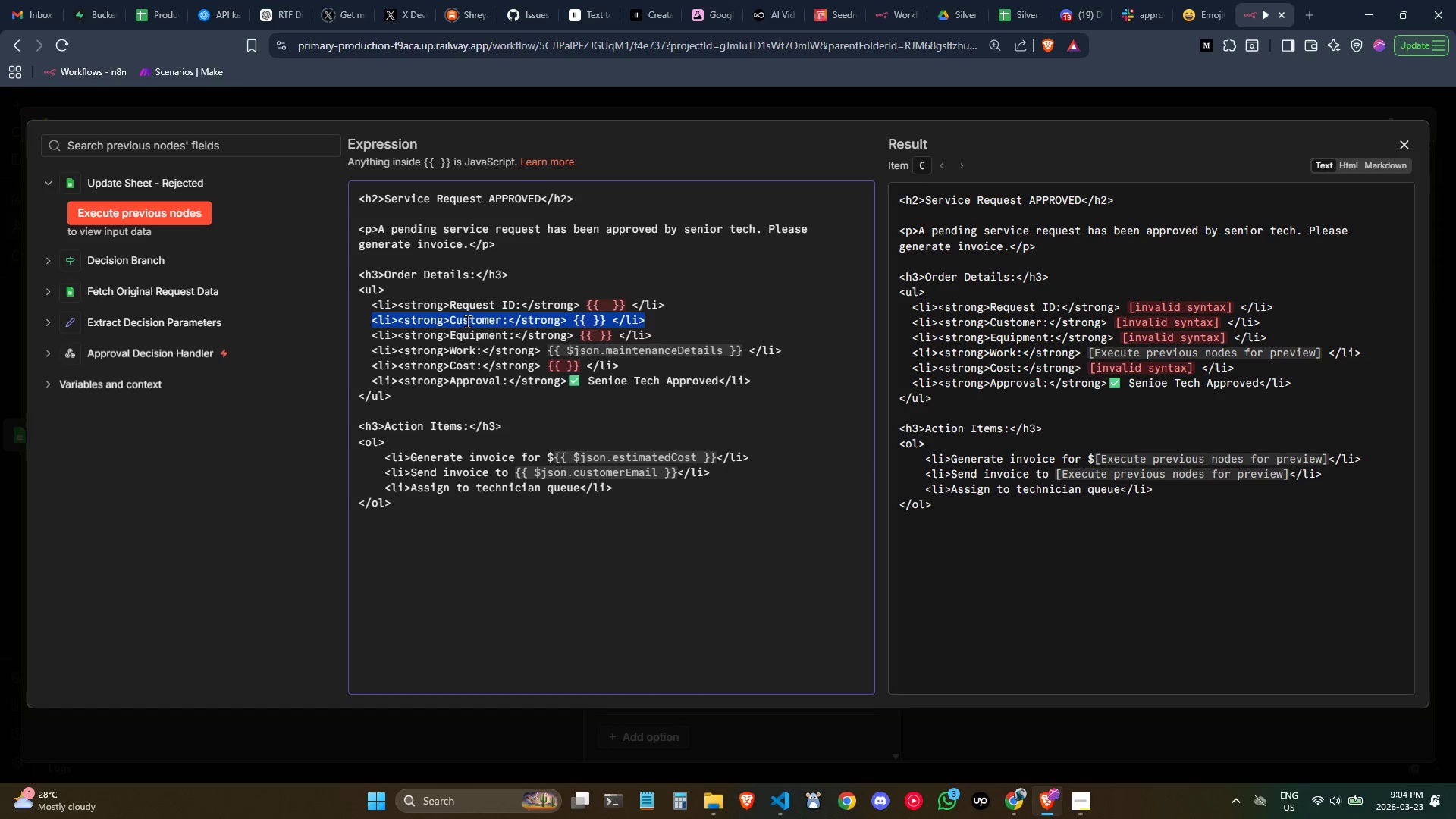 
key(Control+ControlLeft)
 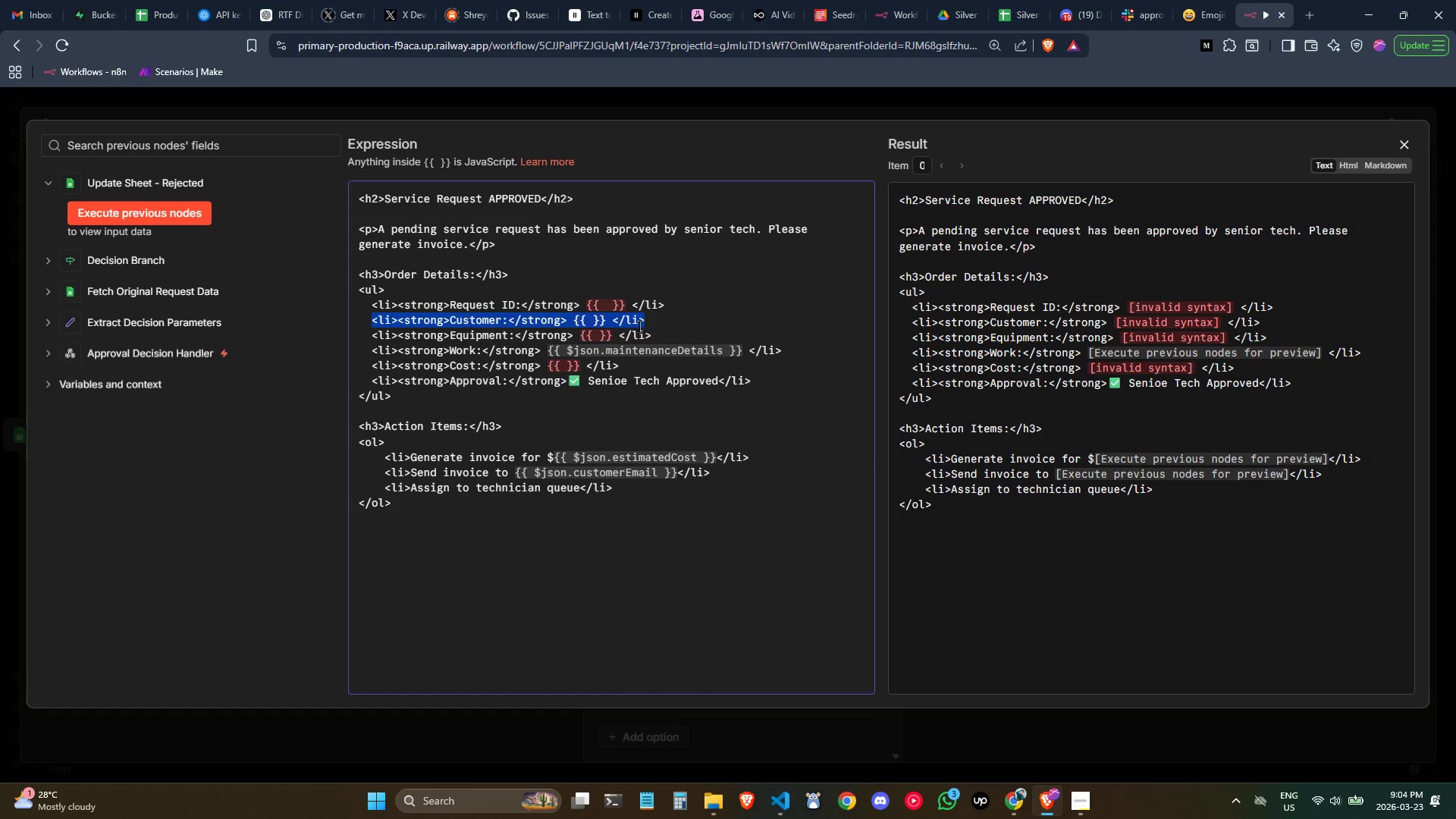 
key(Control+C)
 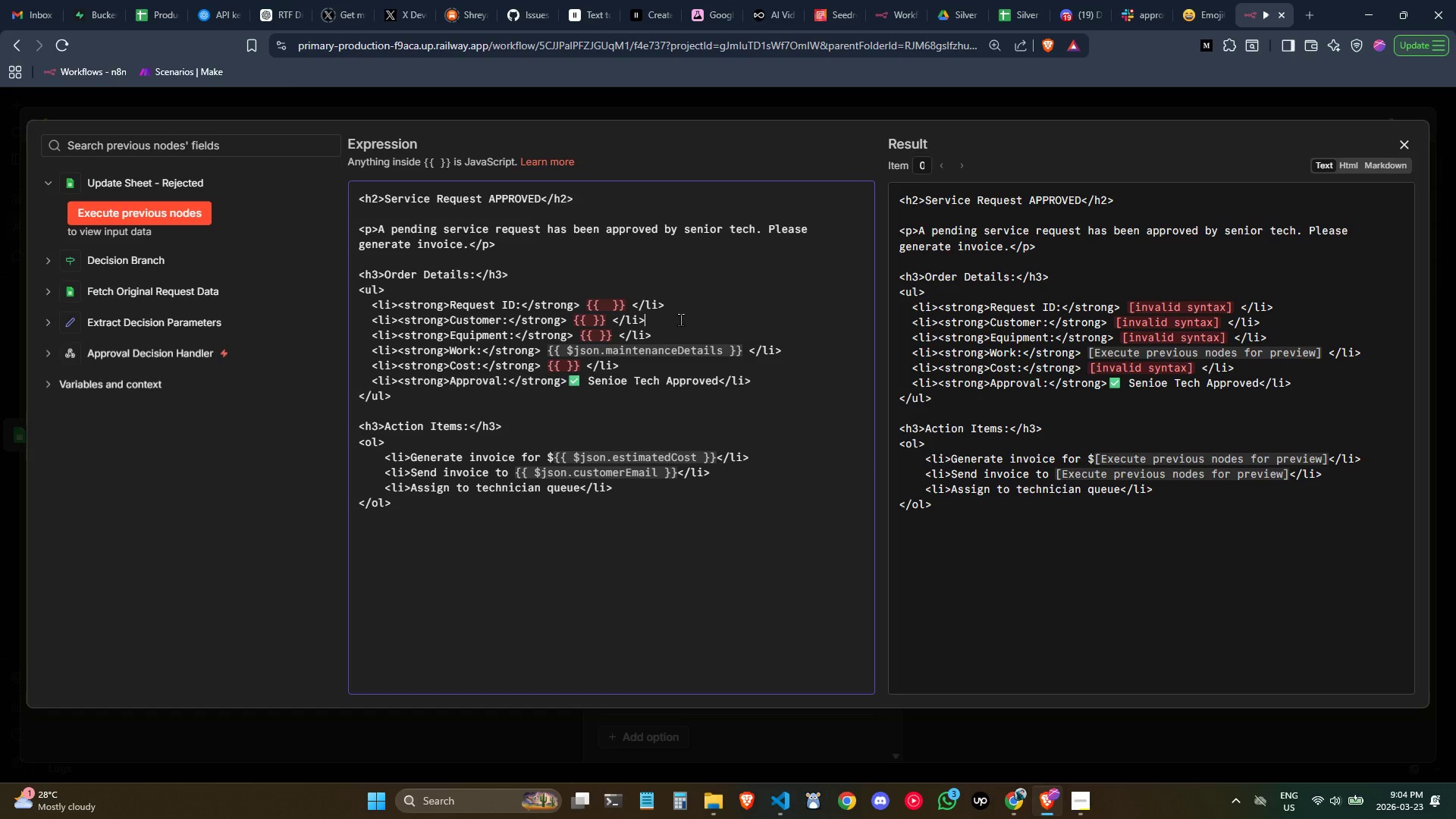 
key(Enter)
 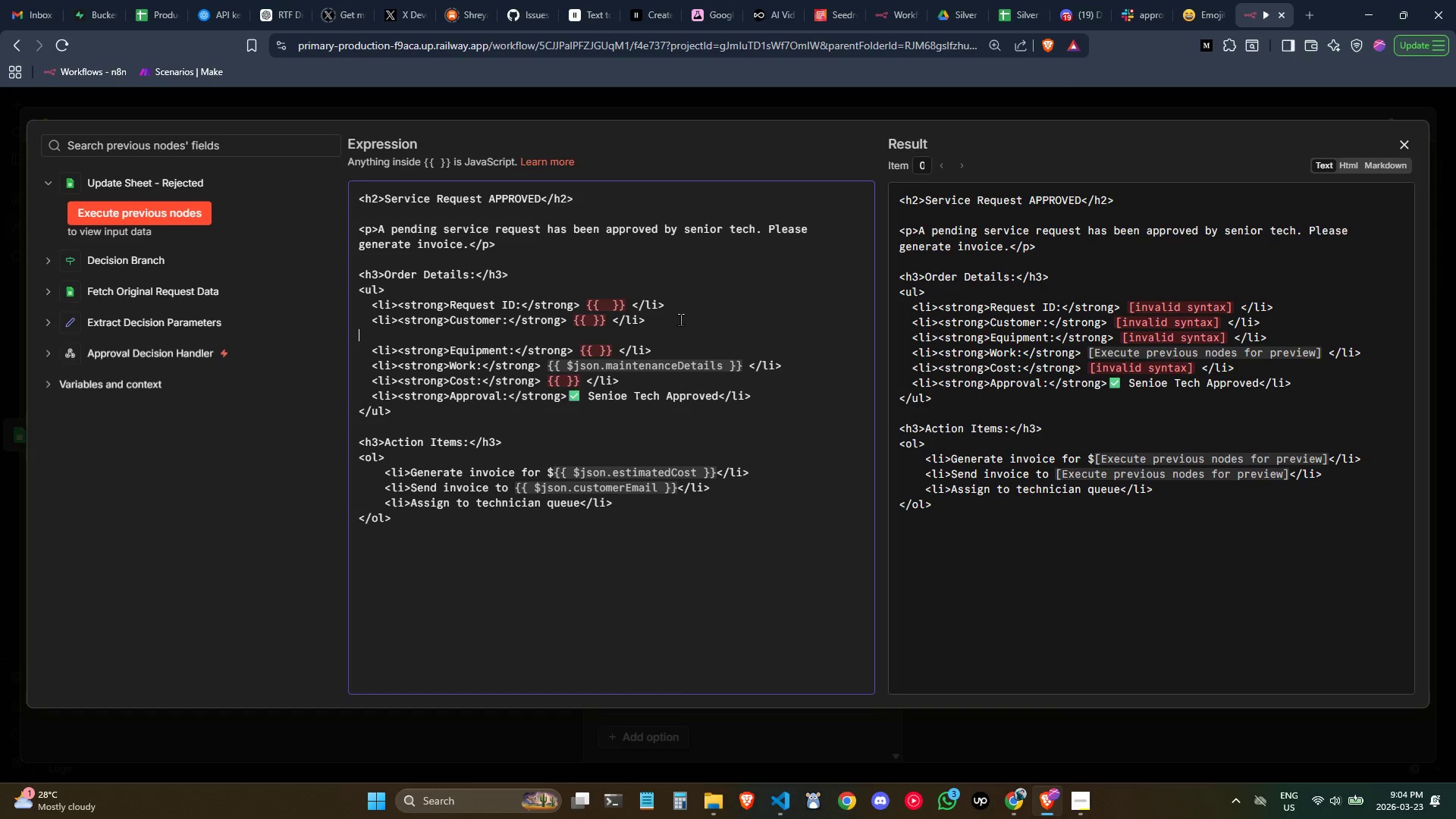 
key(Control+ControlLeft)
 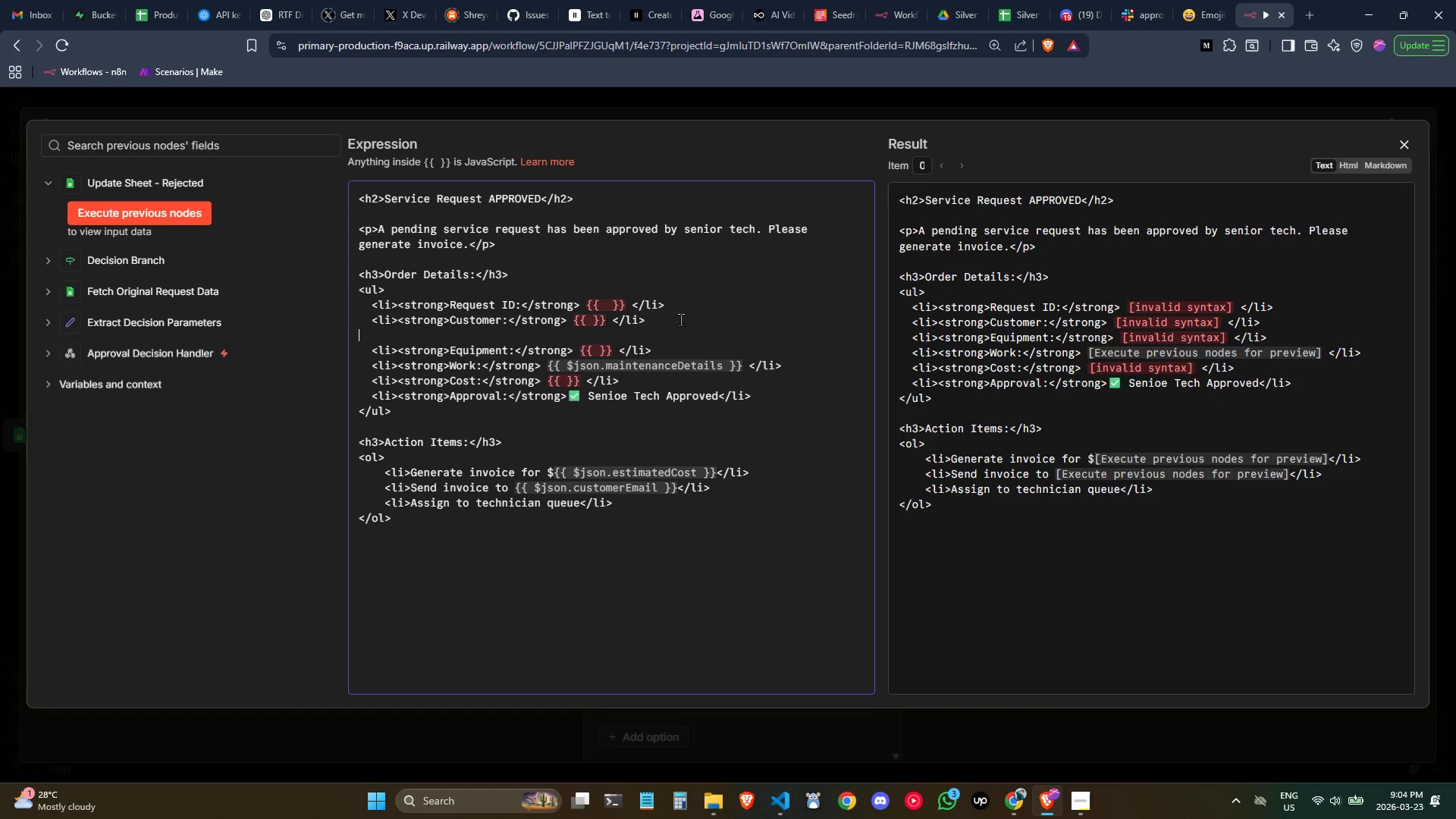 
key(Control+V)
 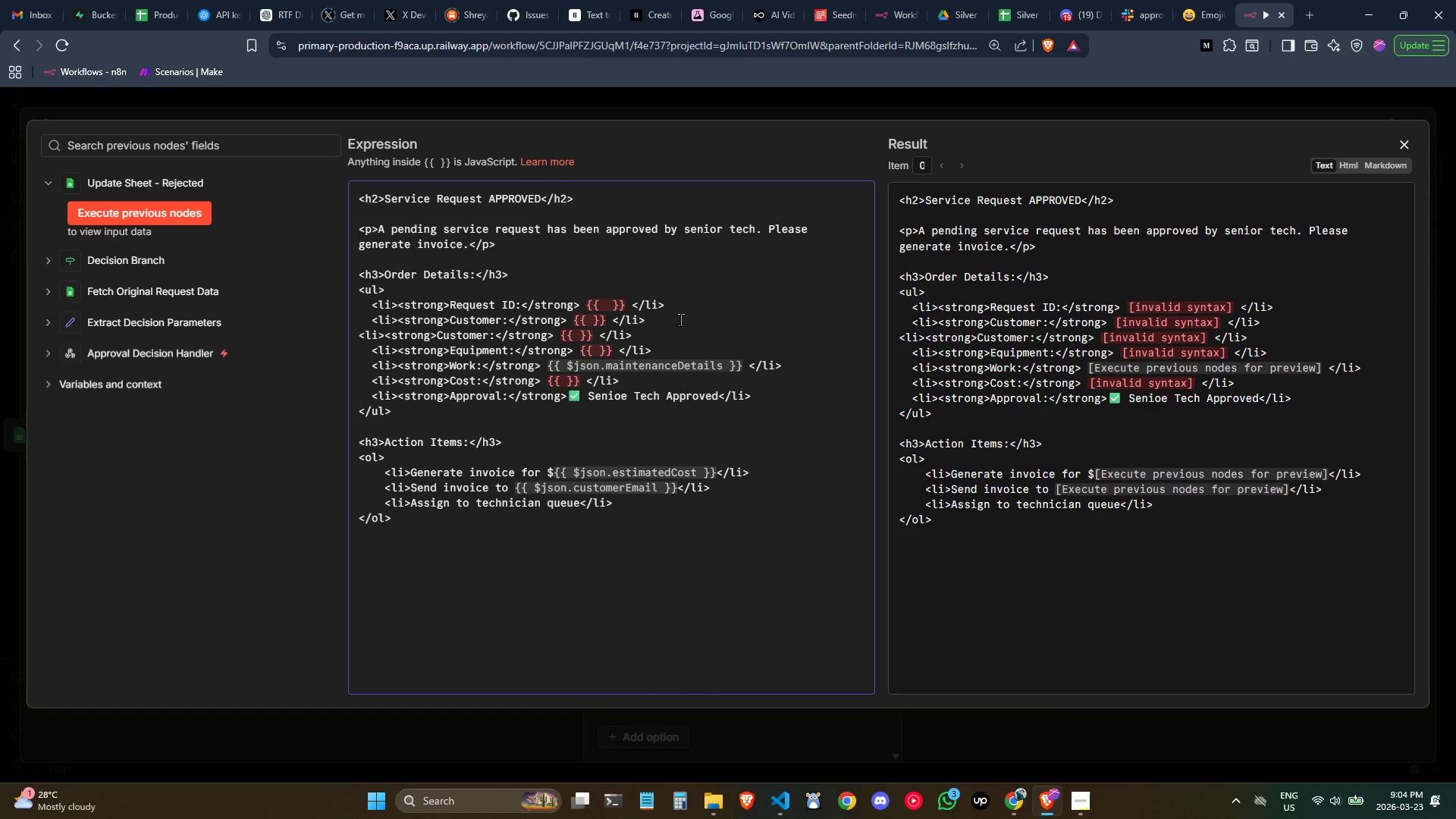 
key(Control+Z)
 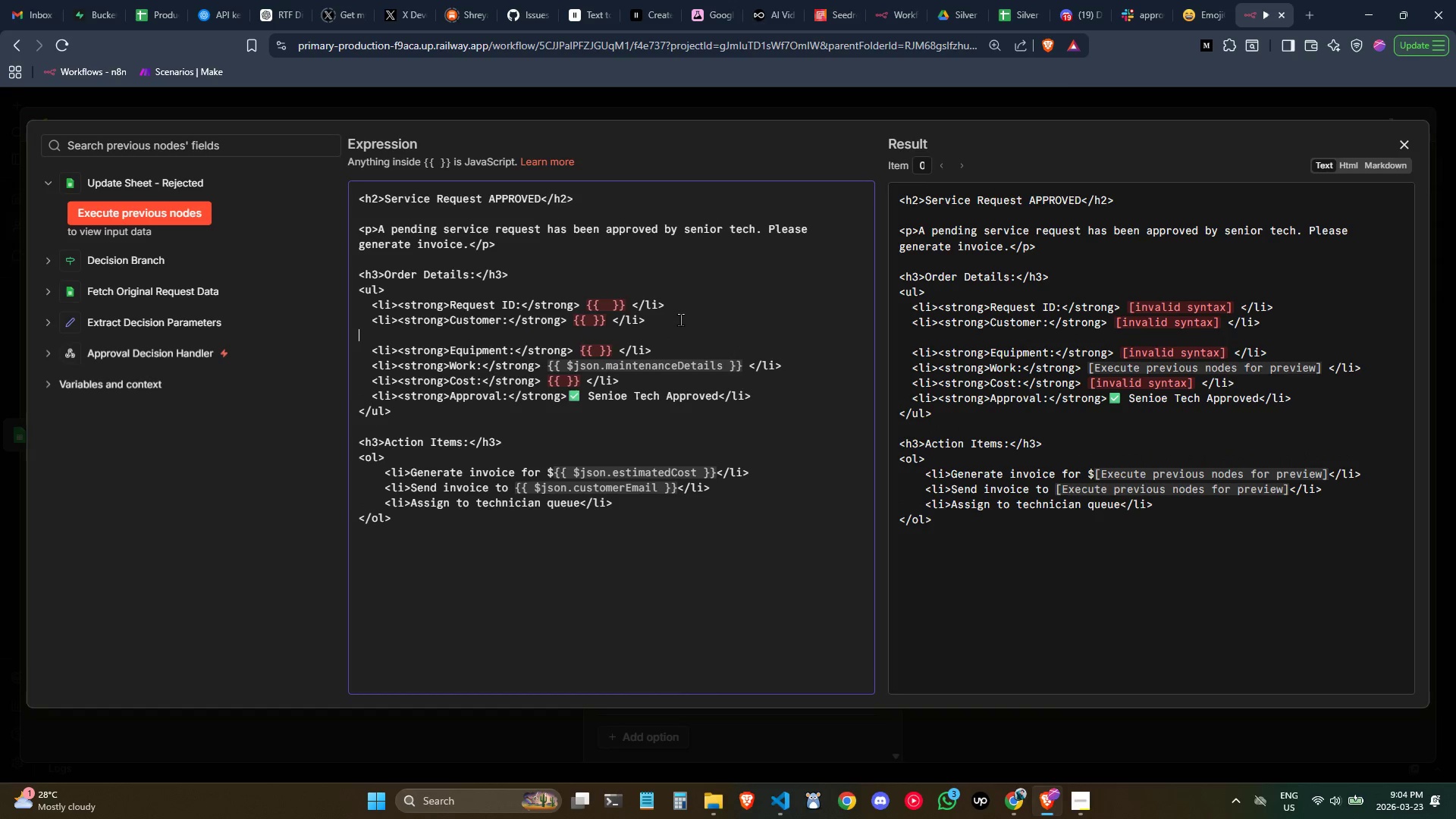 
key(Tab)
 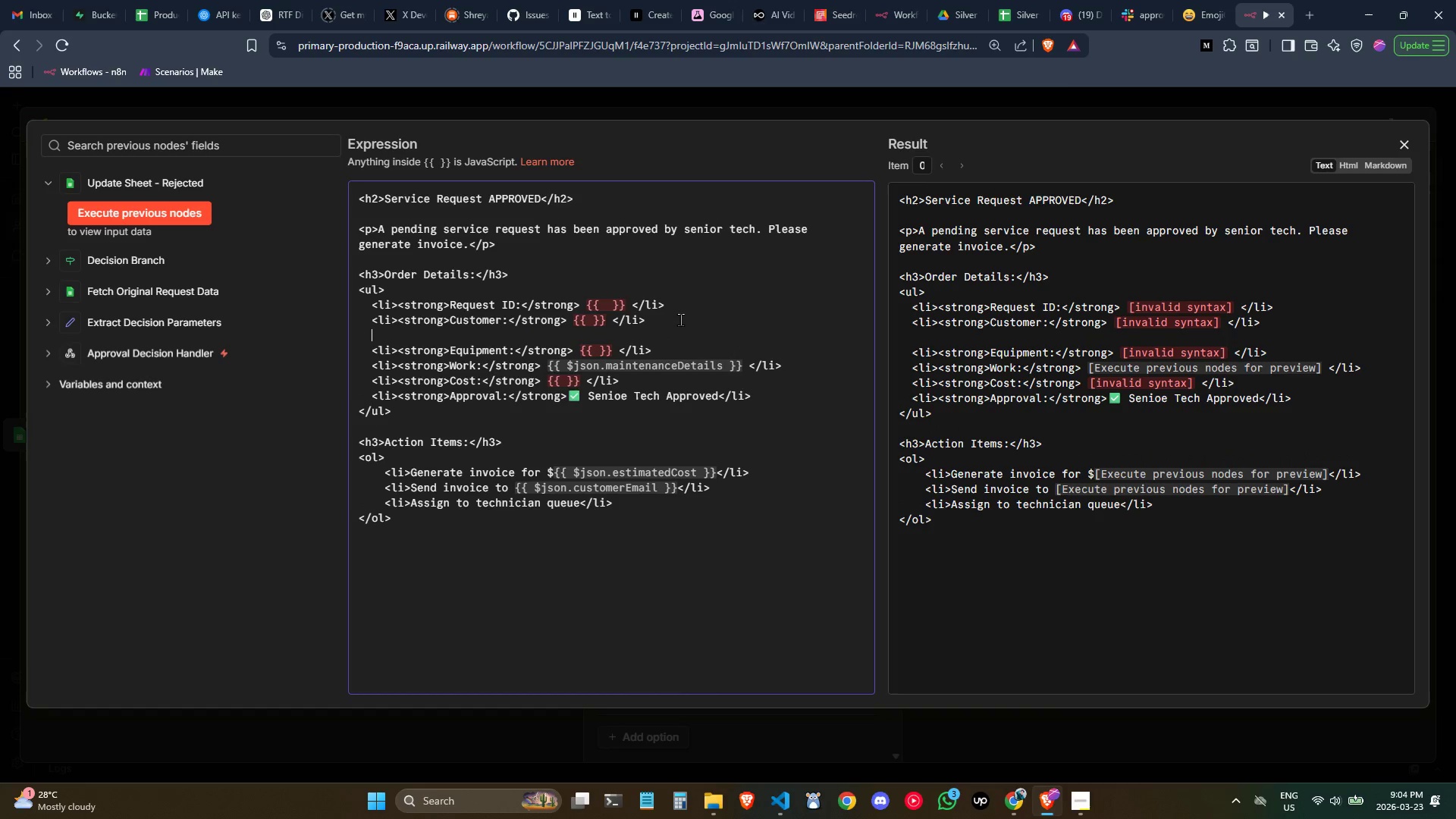 
key(Control+ControlLeft)
 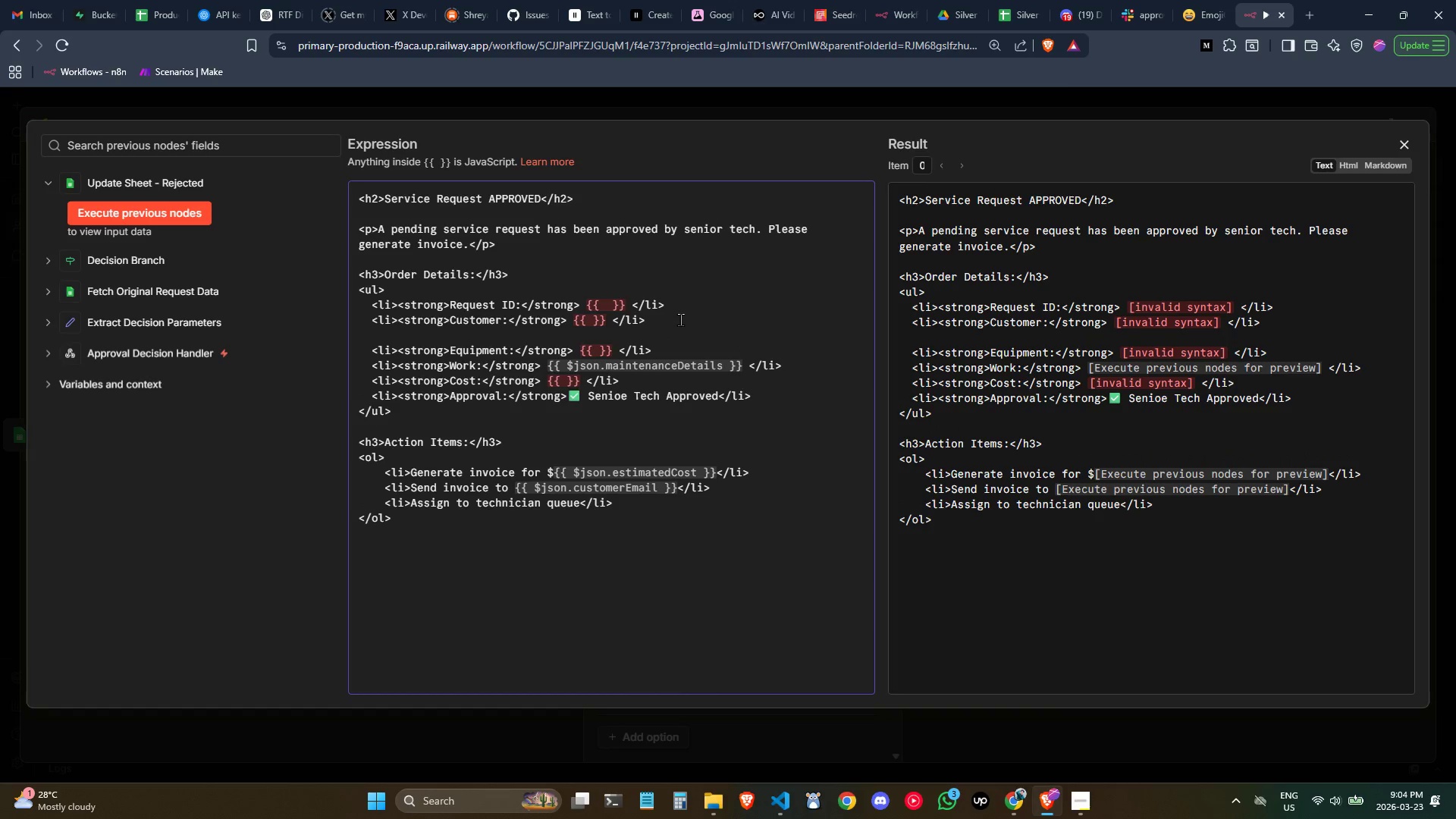 
key(Control+V)
 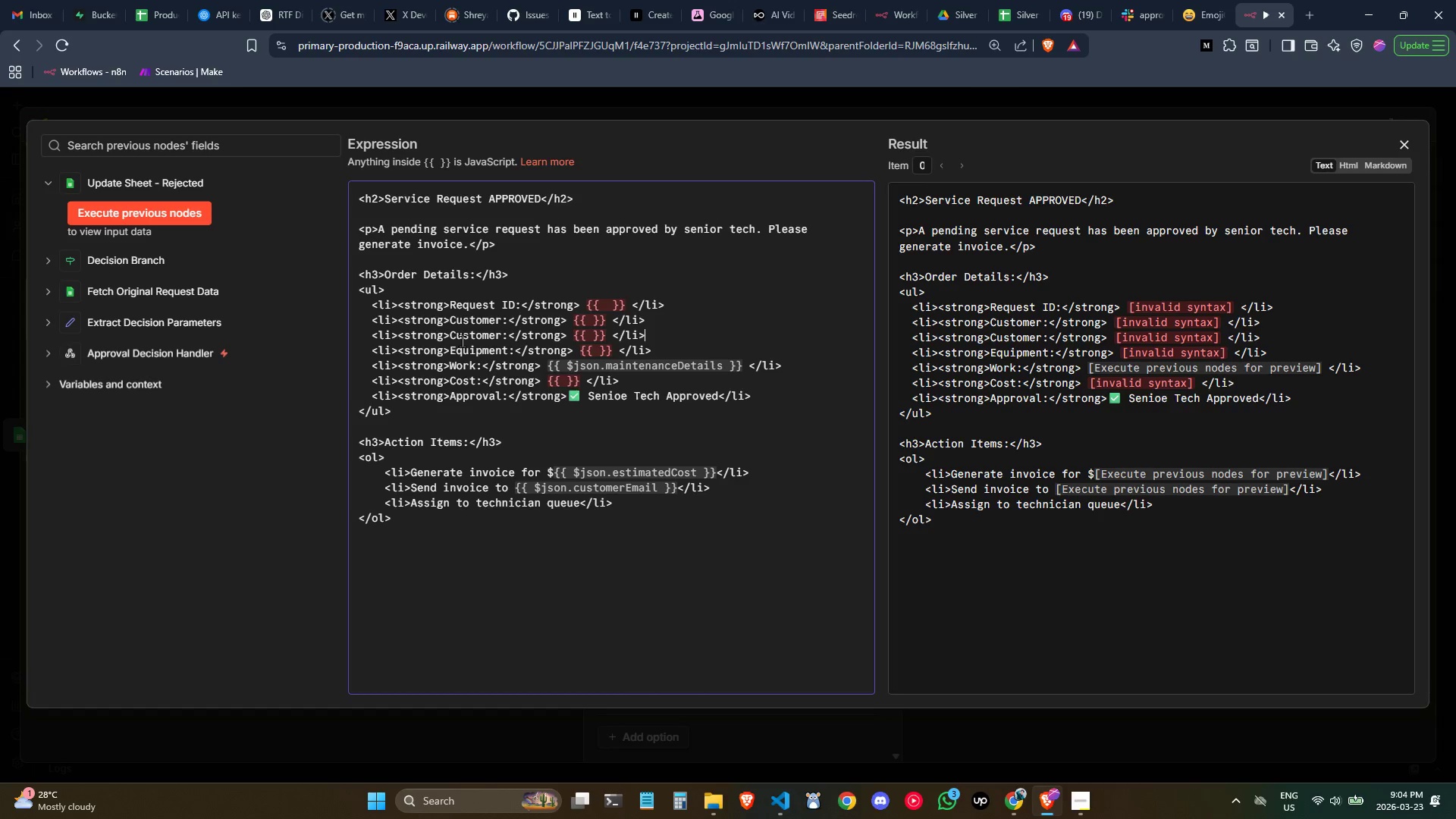 
double_click([462, 340])
 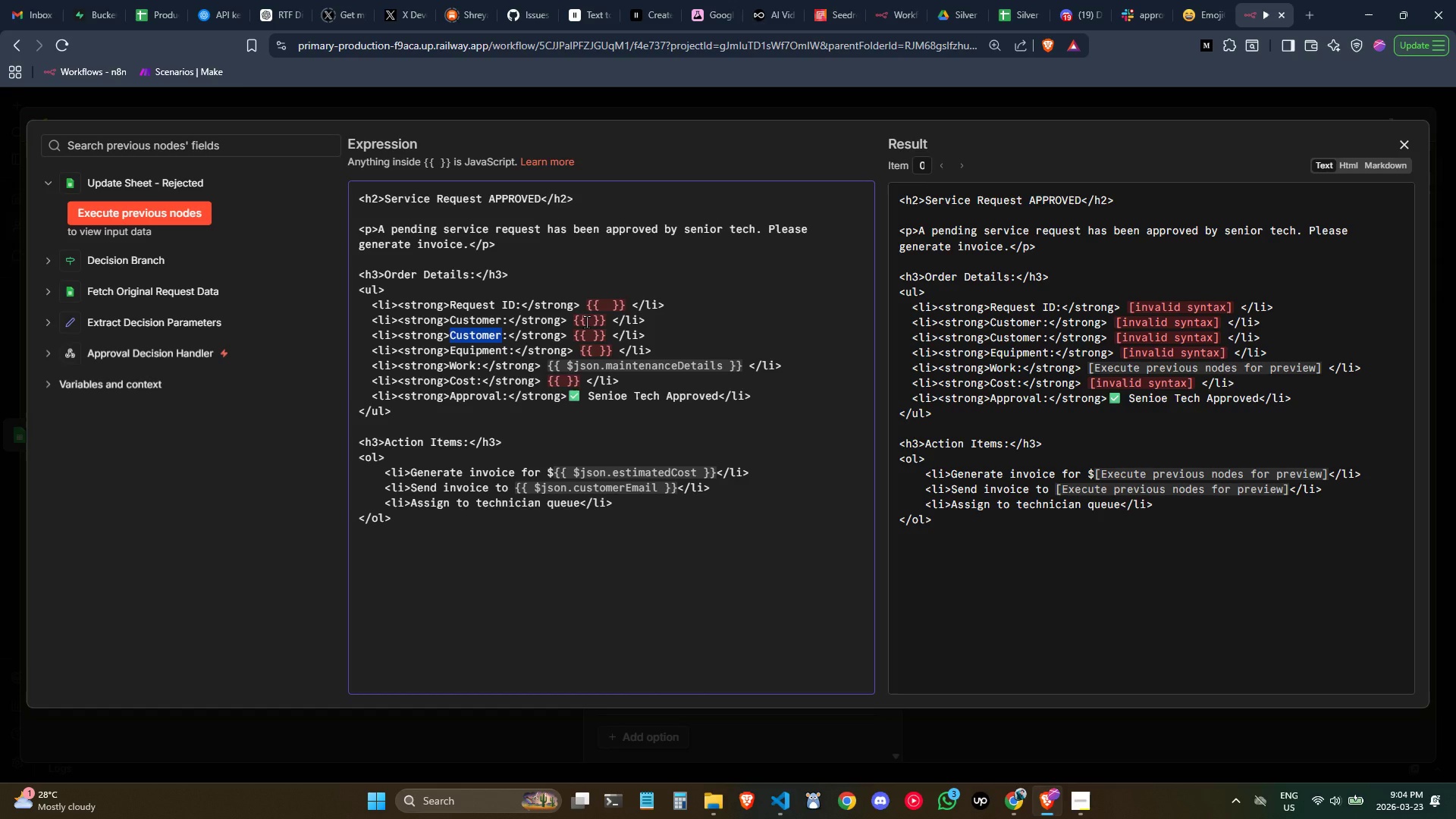 
type(Phone)
 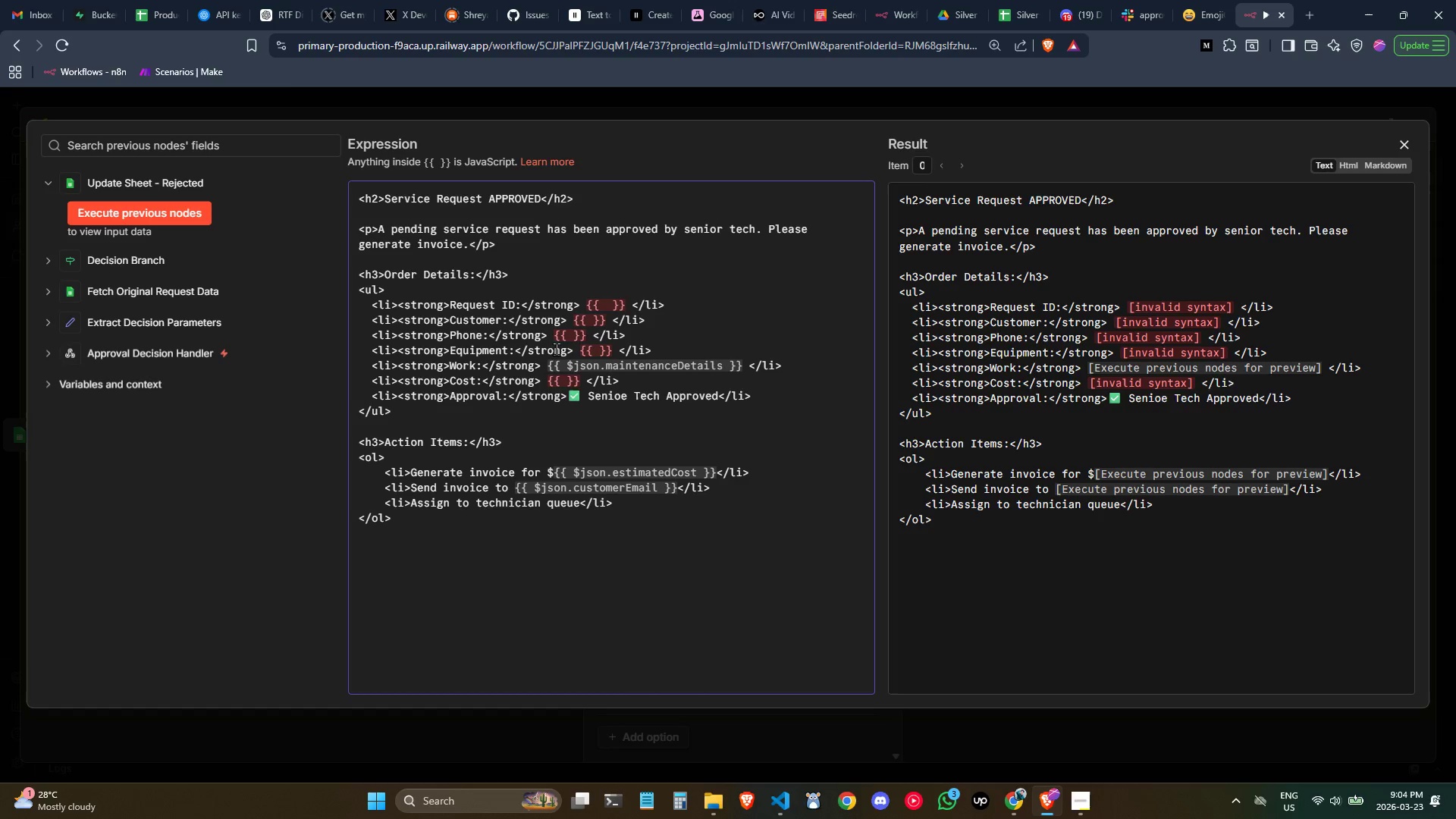 
wait(6.89)
 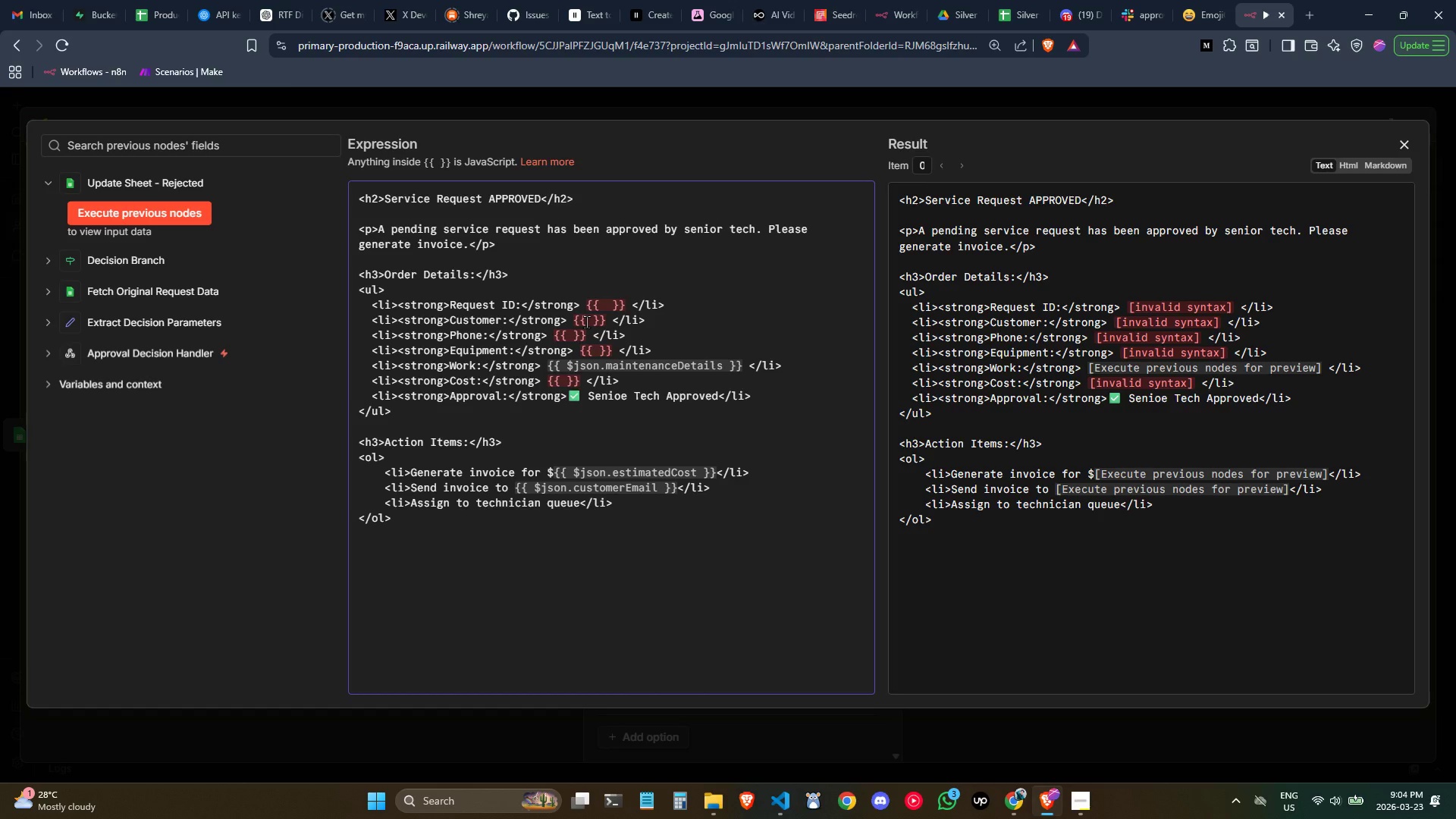 
left_click_drag(start_coordinate=[767, 392], to_coordinate=[276, 383])
 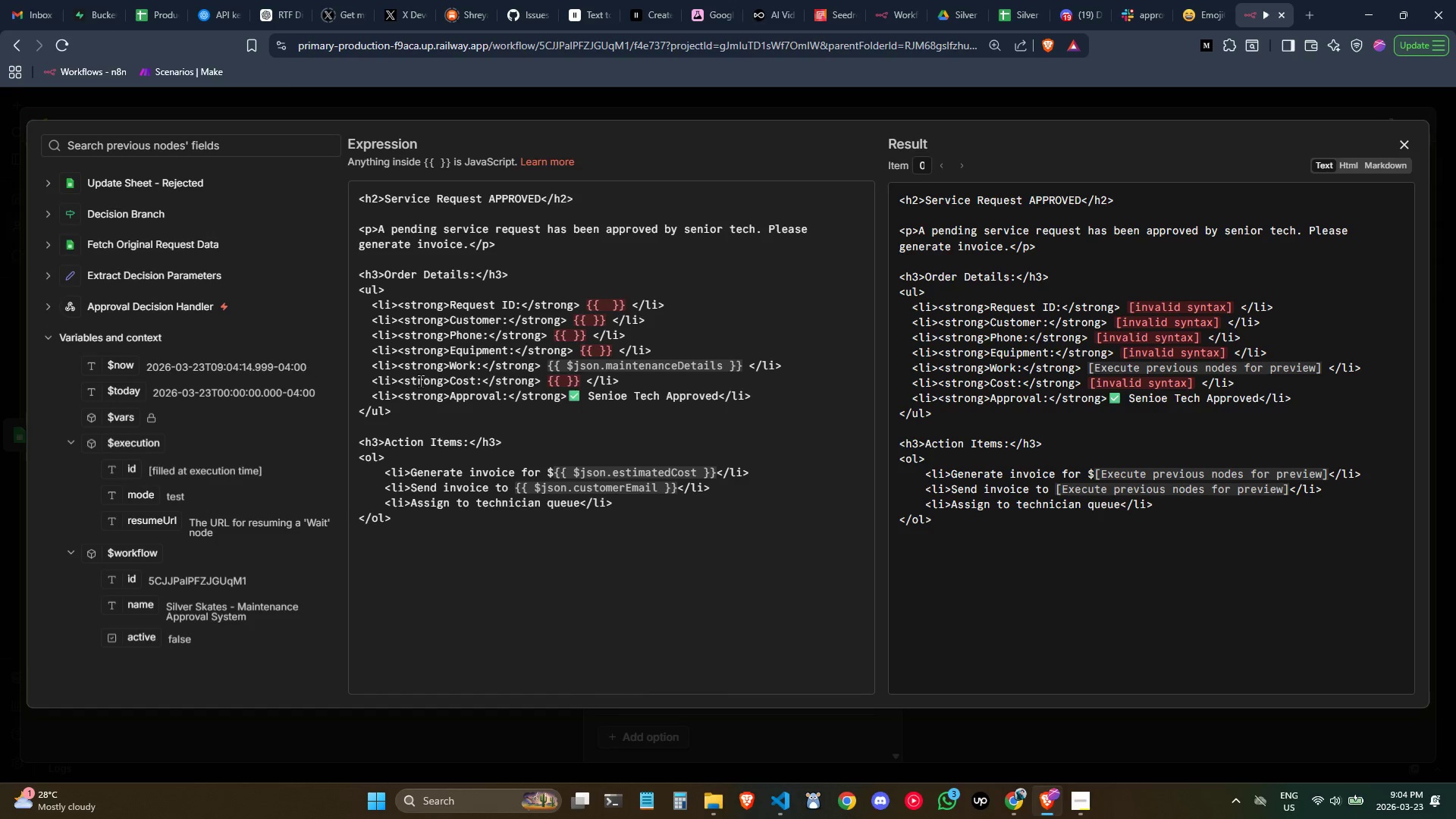 
left_click([276, 383])
 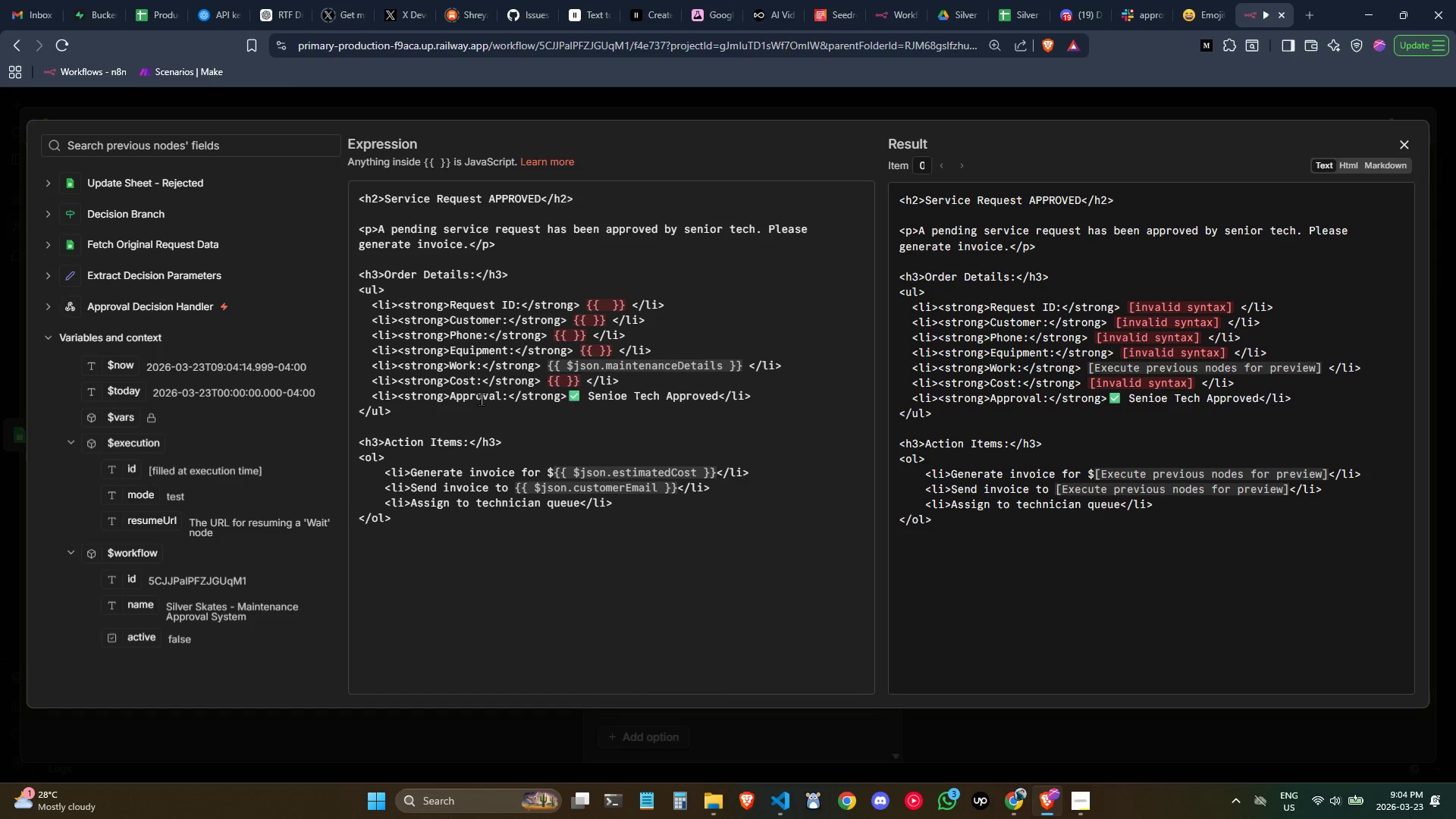 
left_click([54, 338])
 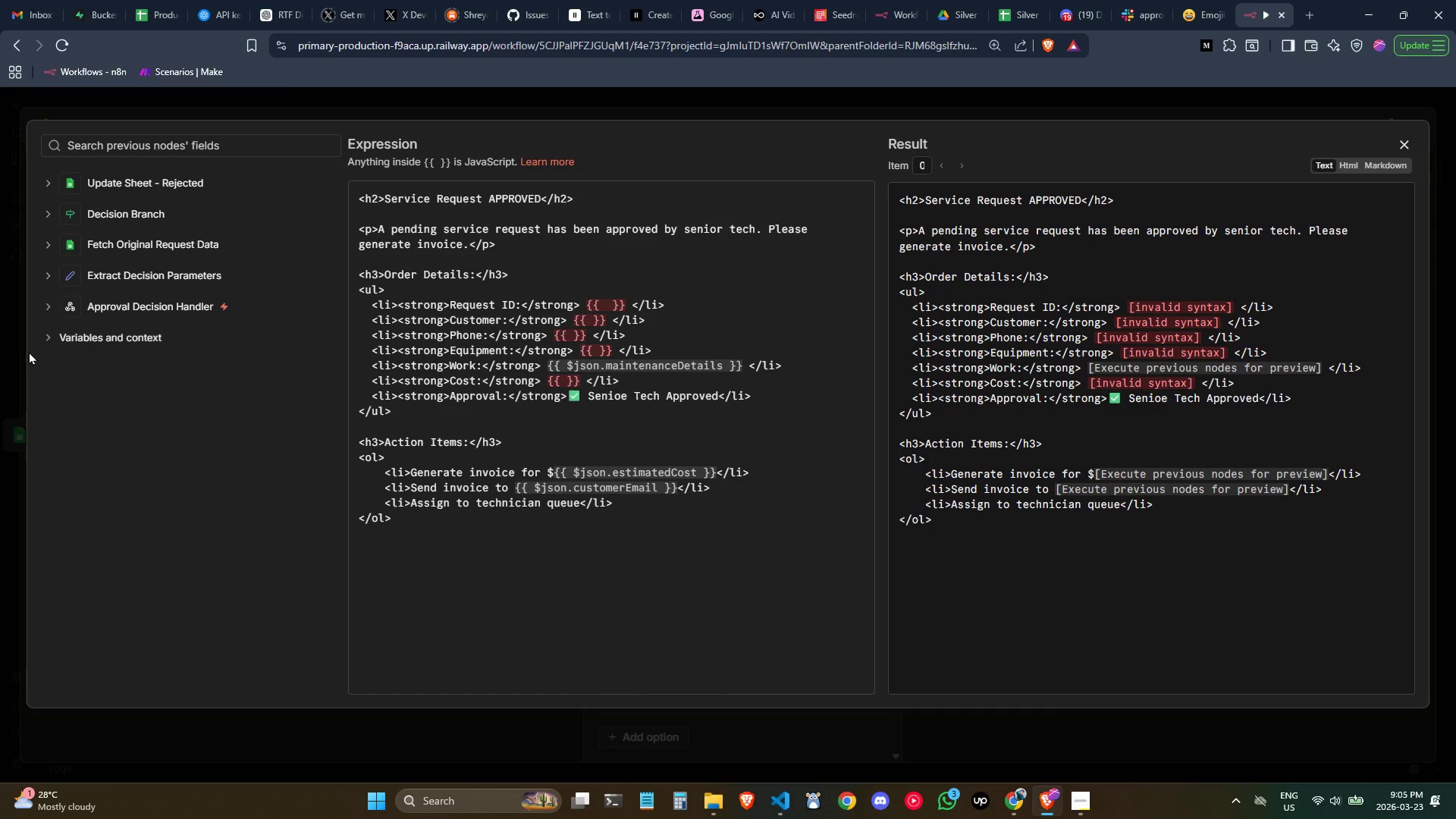 
left_click([55, 337])
 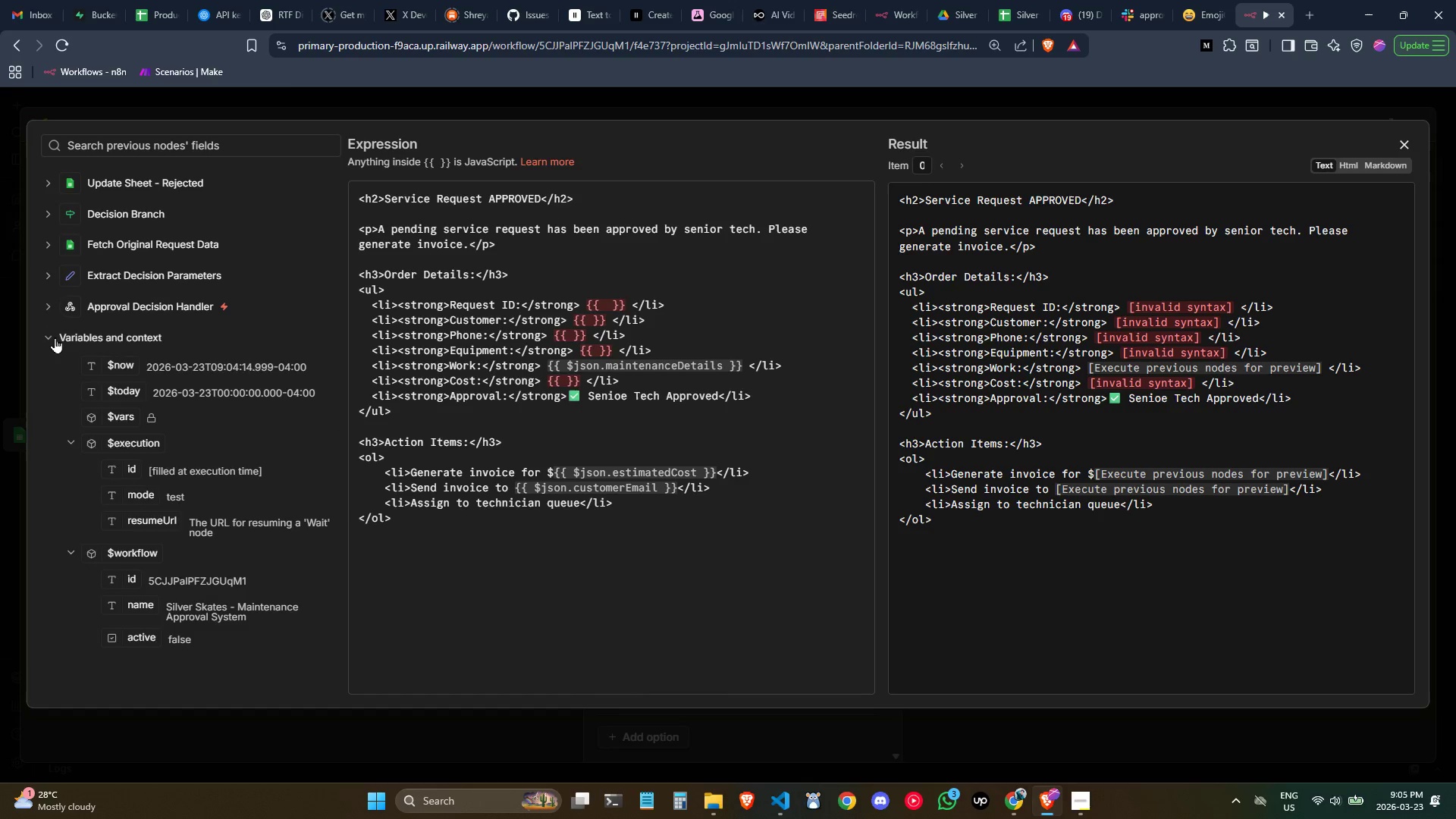 
left_click([57, 340])
 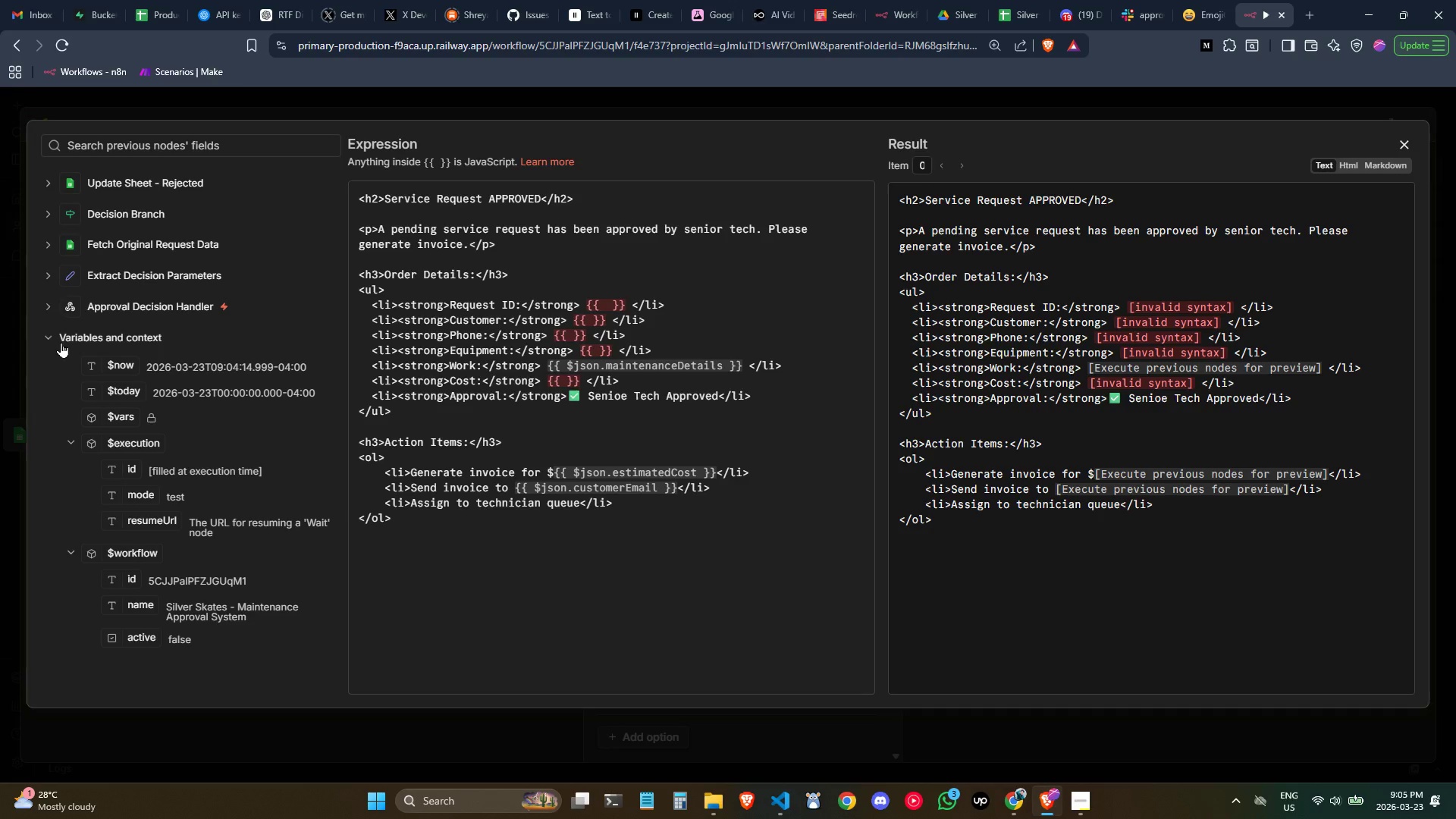 
wait(7.72)
 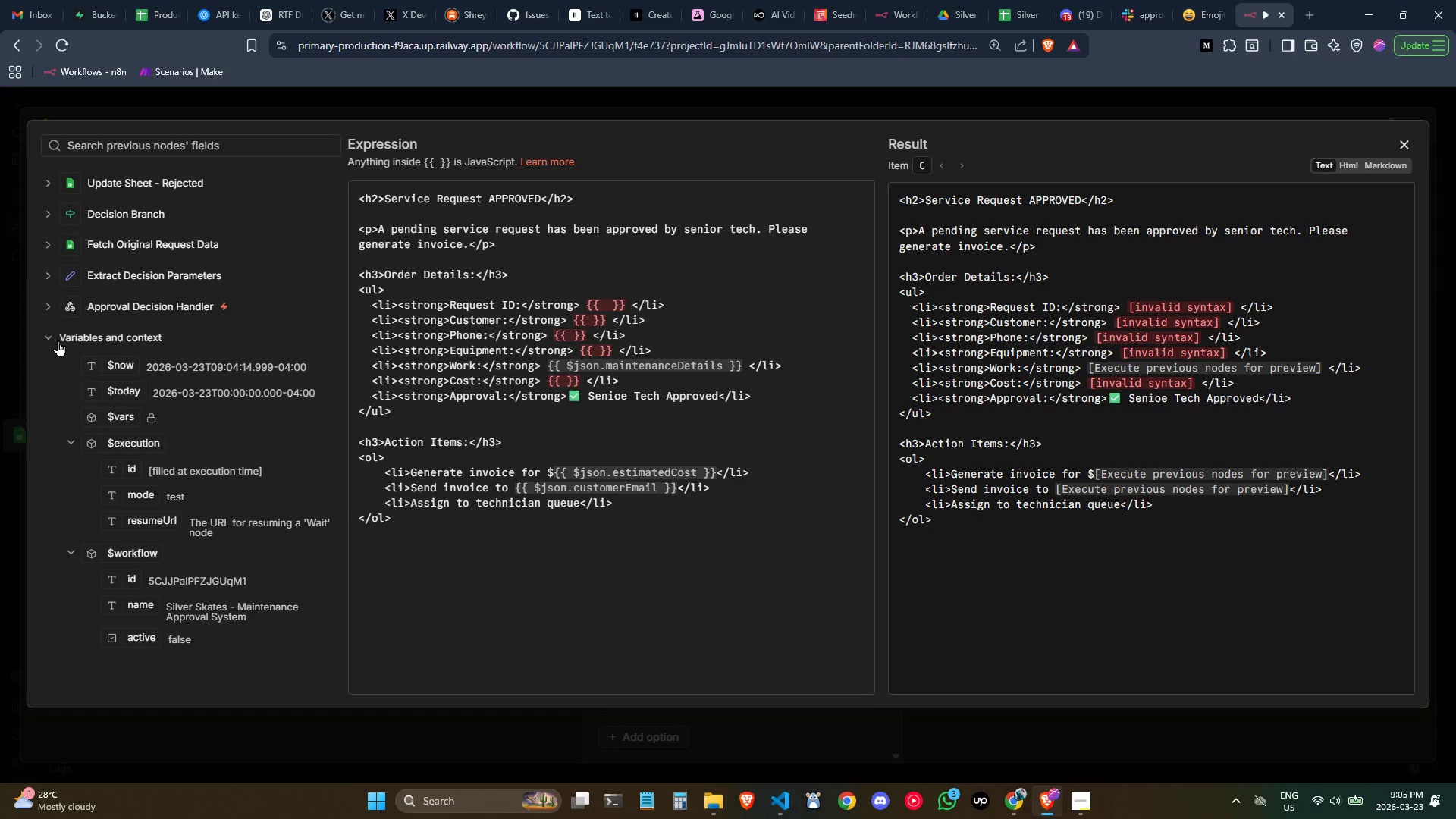 
left_click([61, 342])
 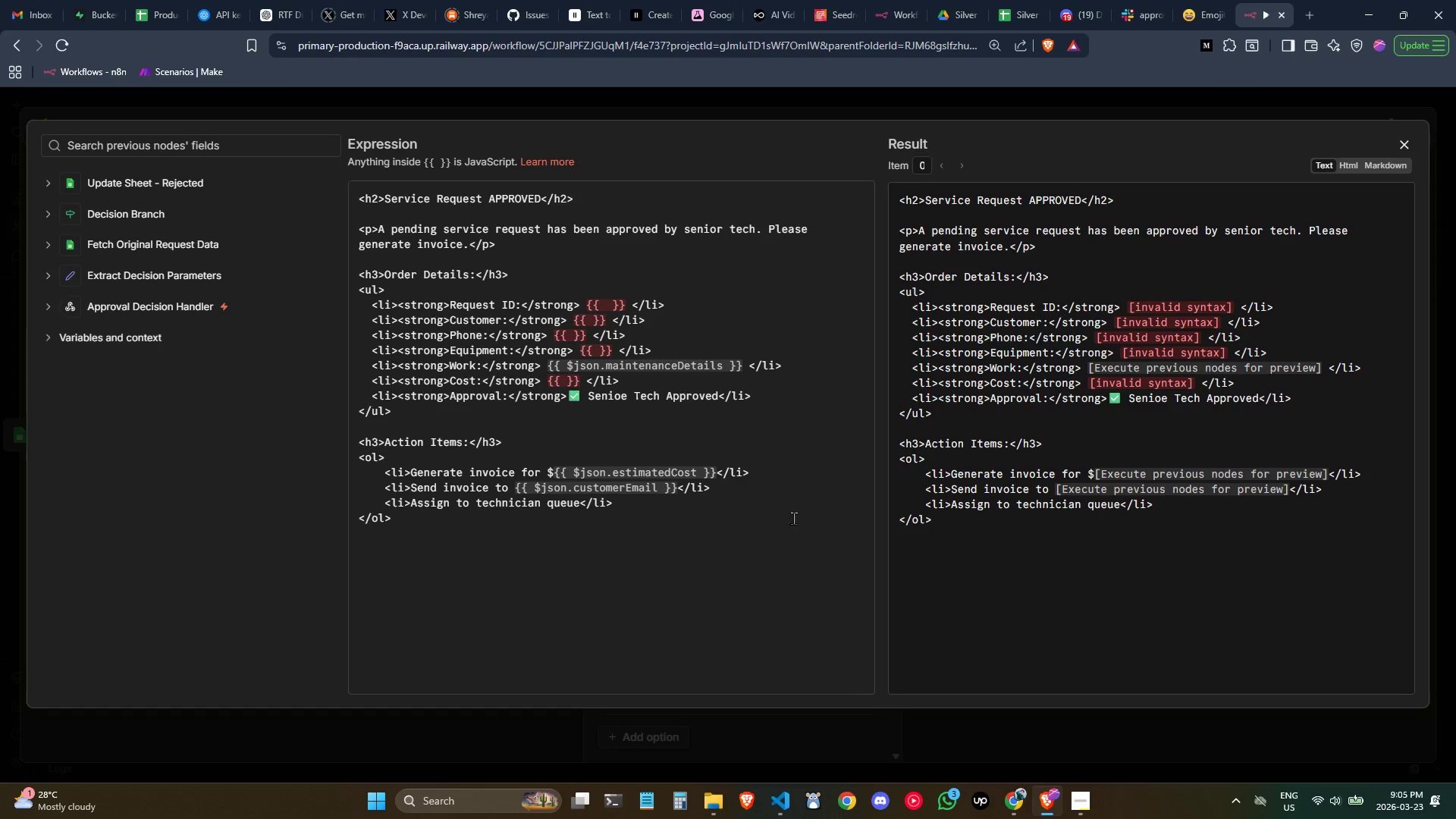 
left_click([685, 510])
 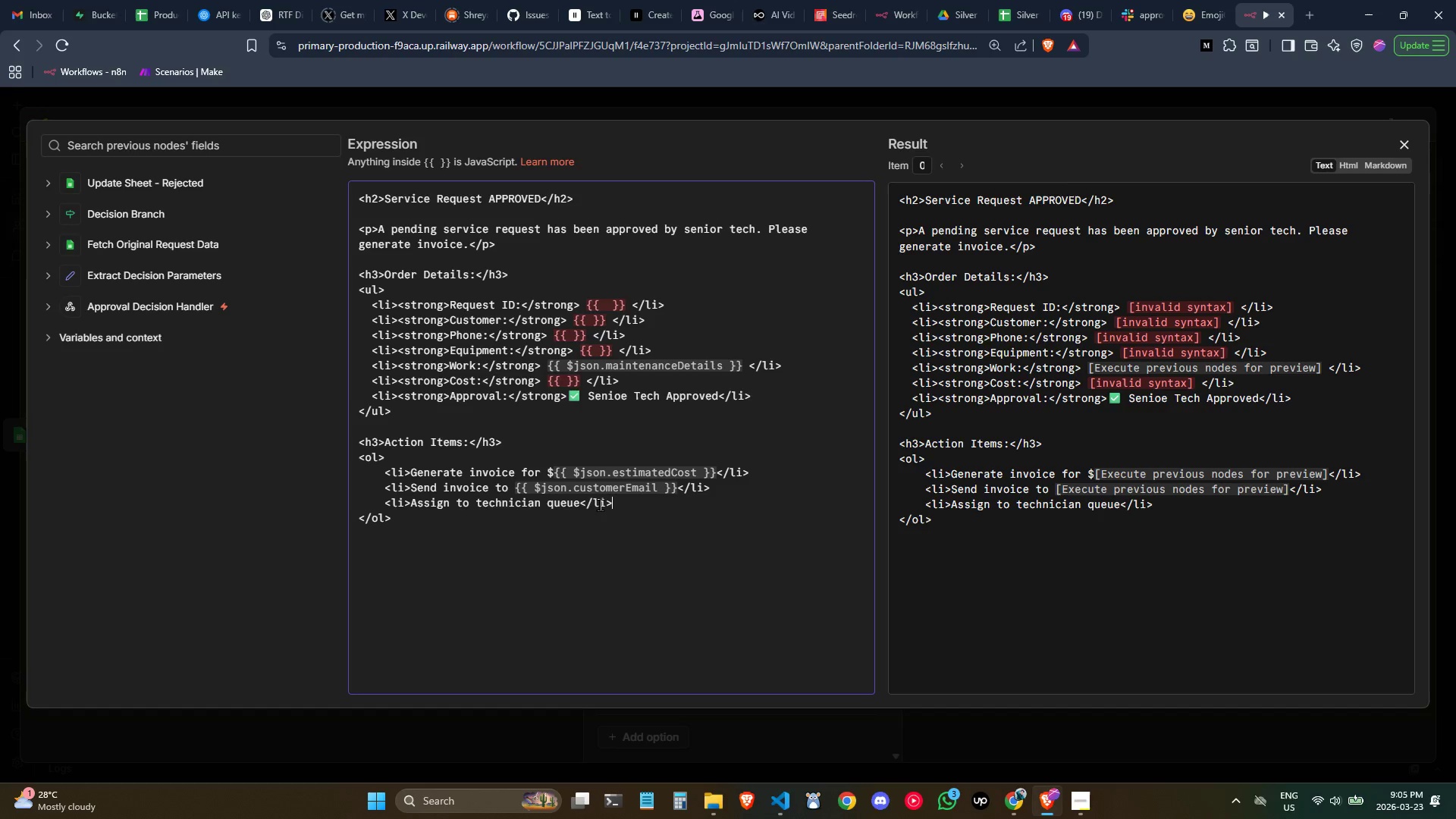 
left_click([79, 337])
 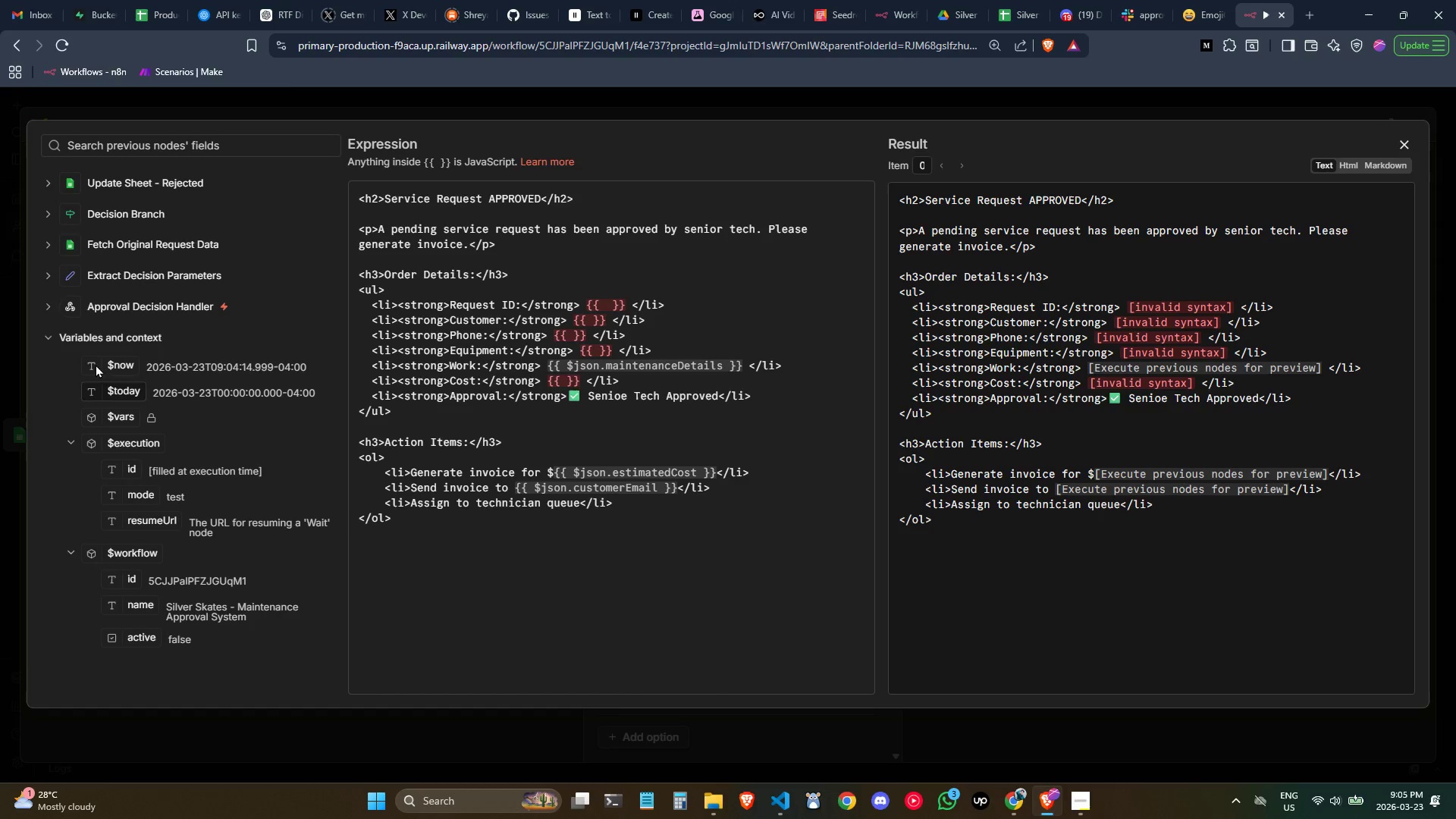 
left_click([77, 337])
 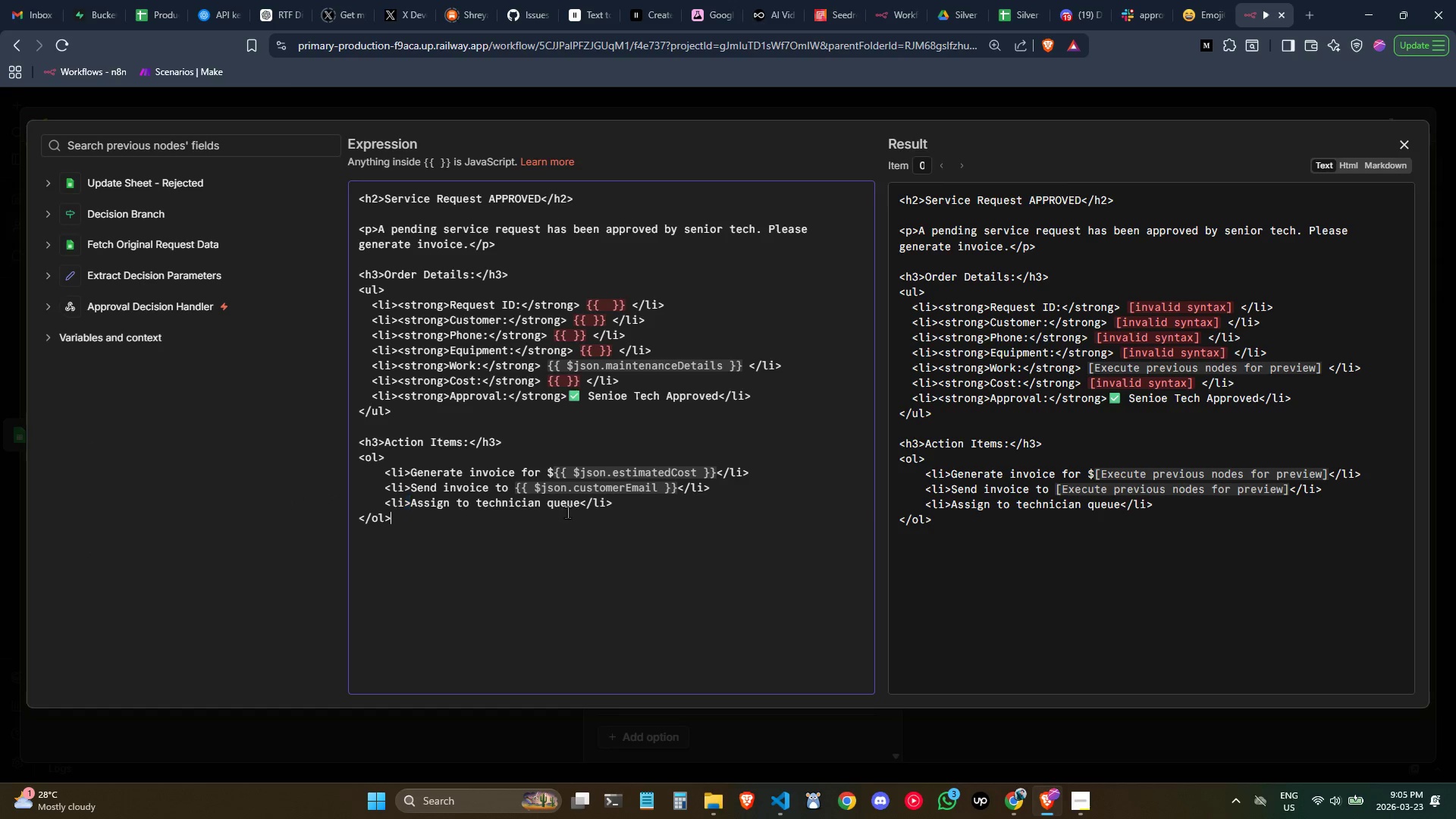 
left_click([592, 413])
 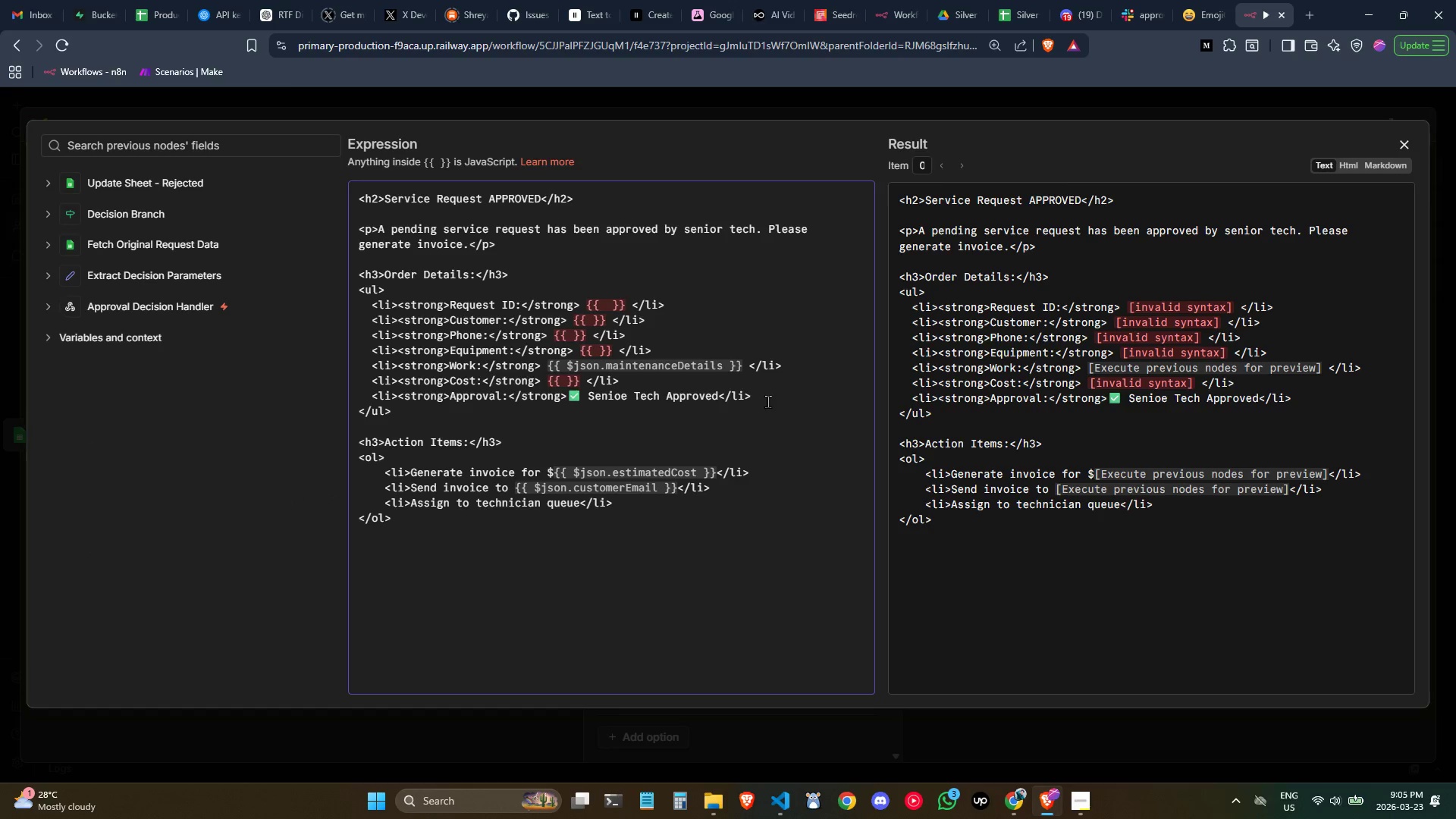 
left_click_drag(start_coordinate=[767, 401], to_coordinate=[318, 403])
 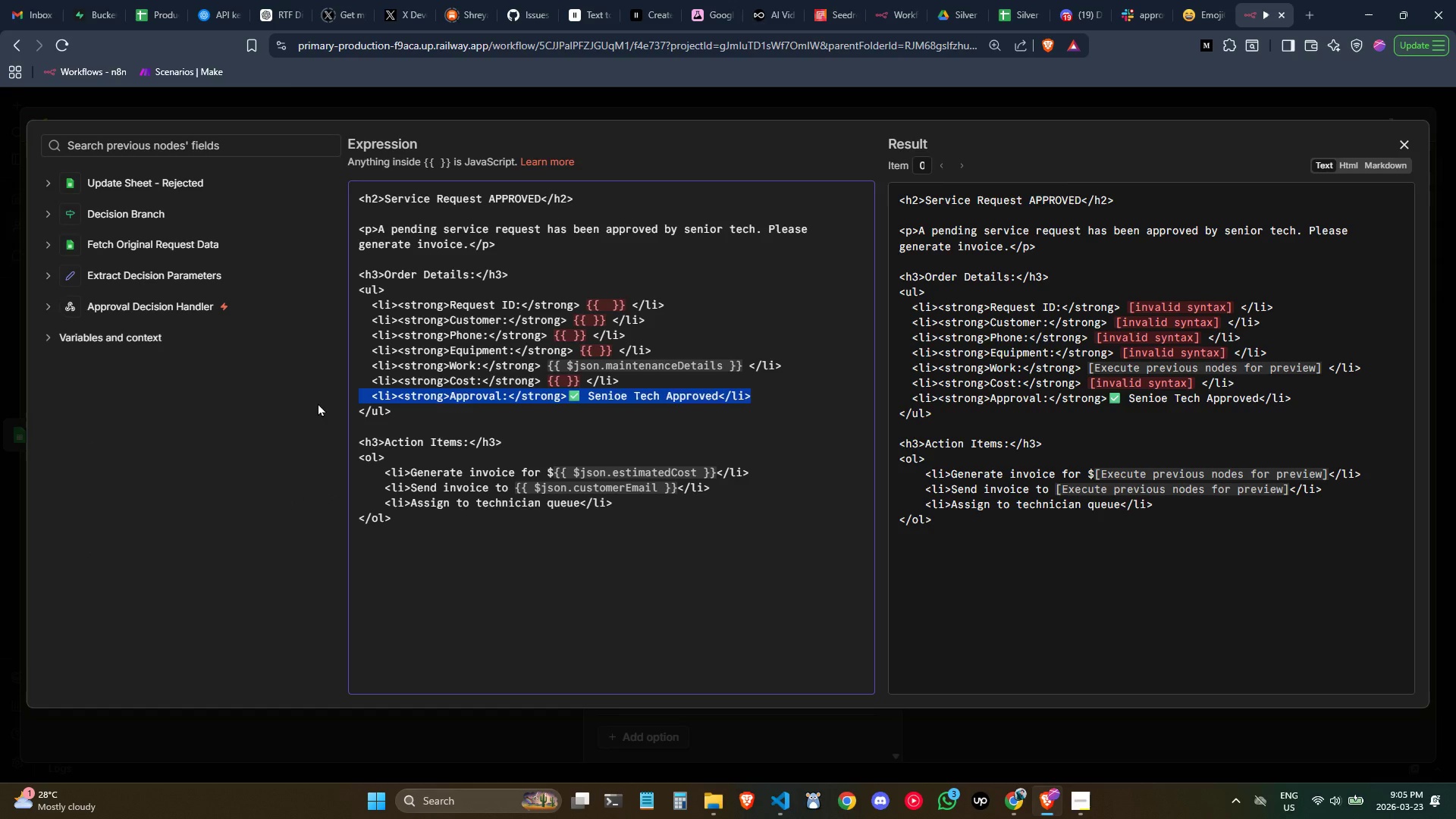 
key(Backspace)
 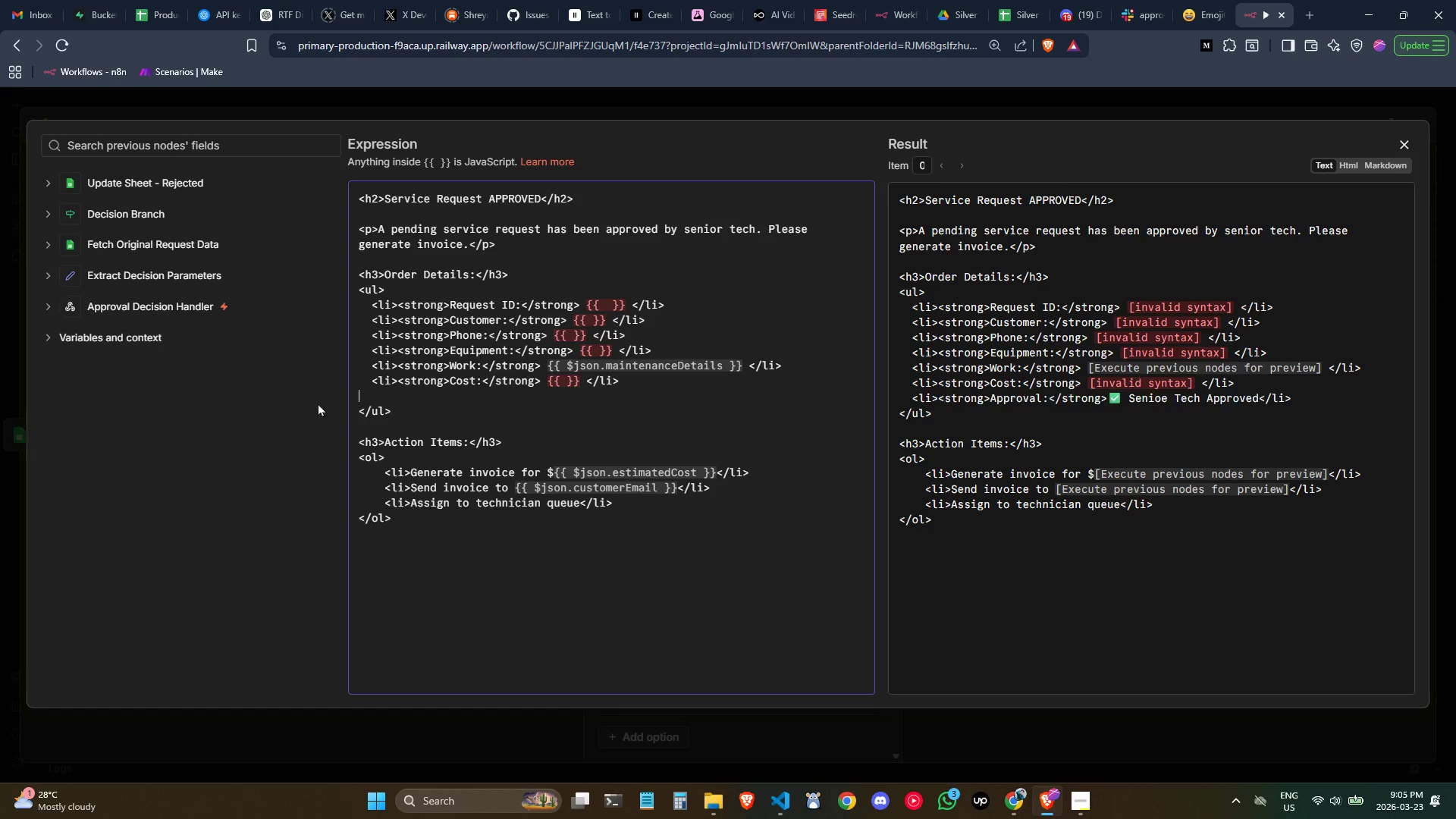 
key(Backspace)
 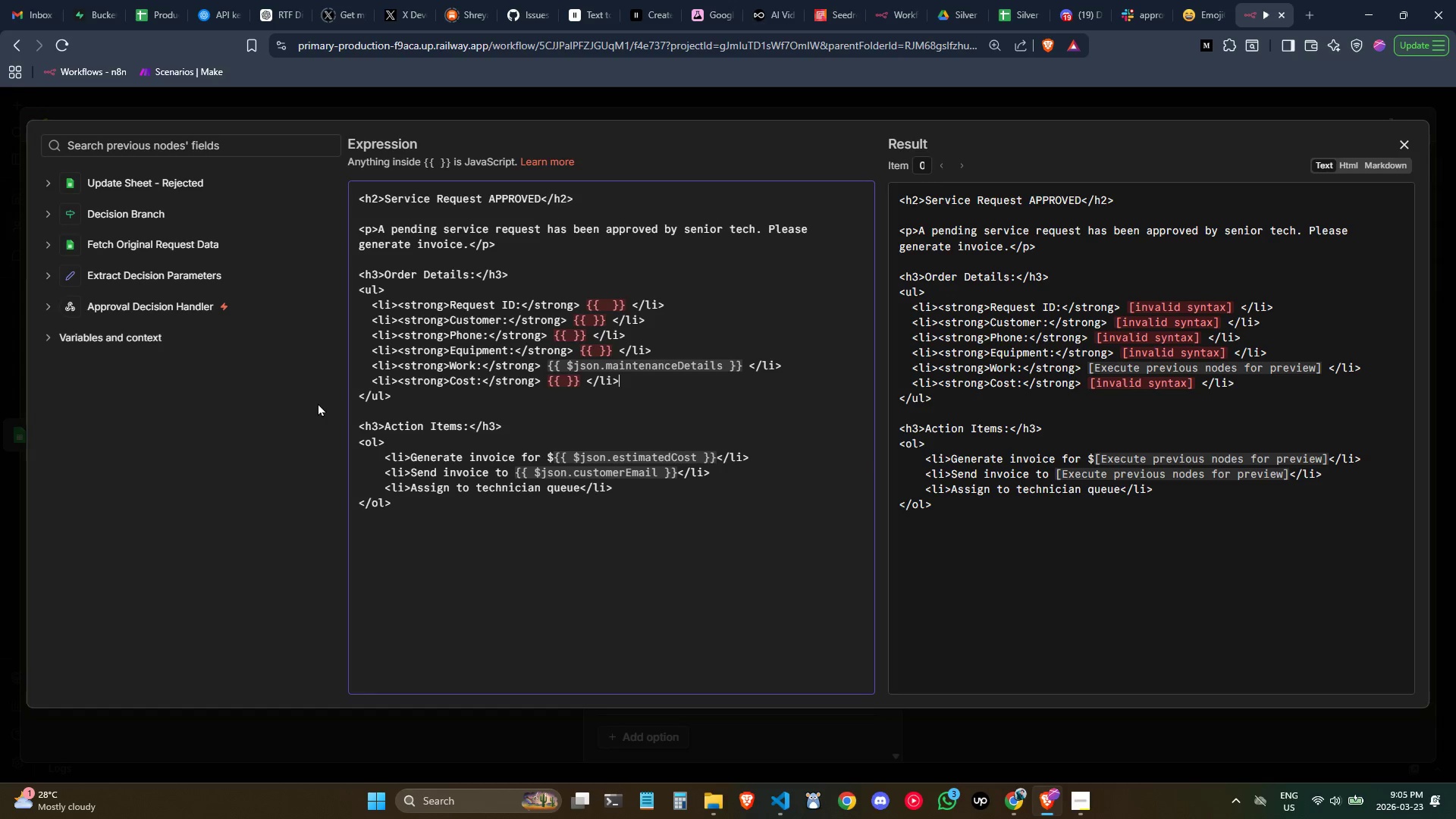 
key(Control+ArrowLeft)
 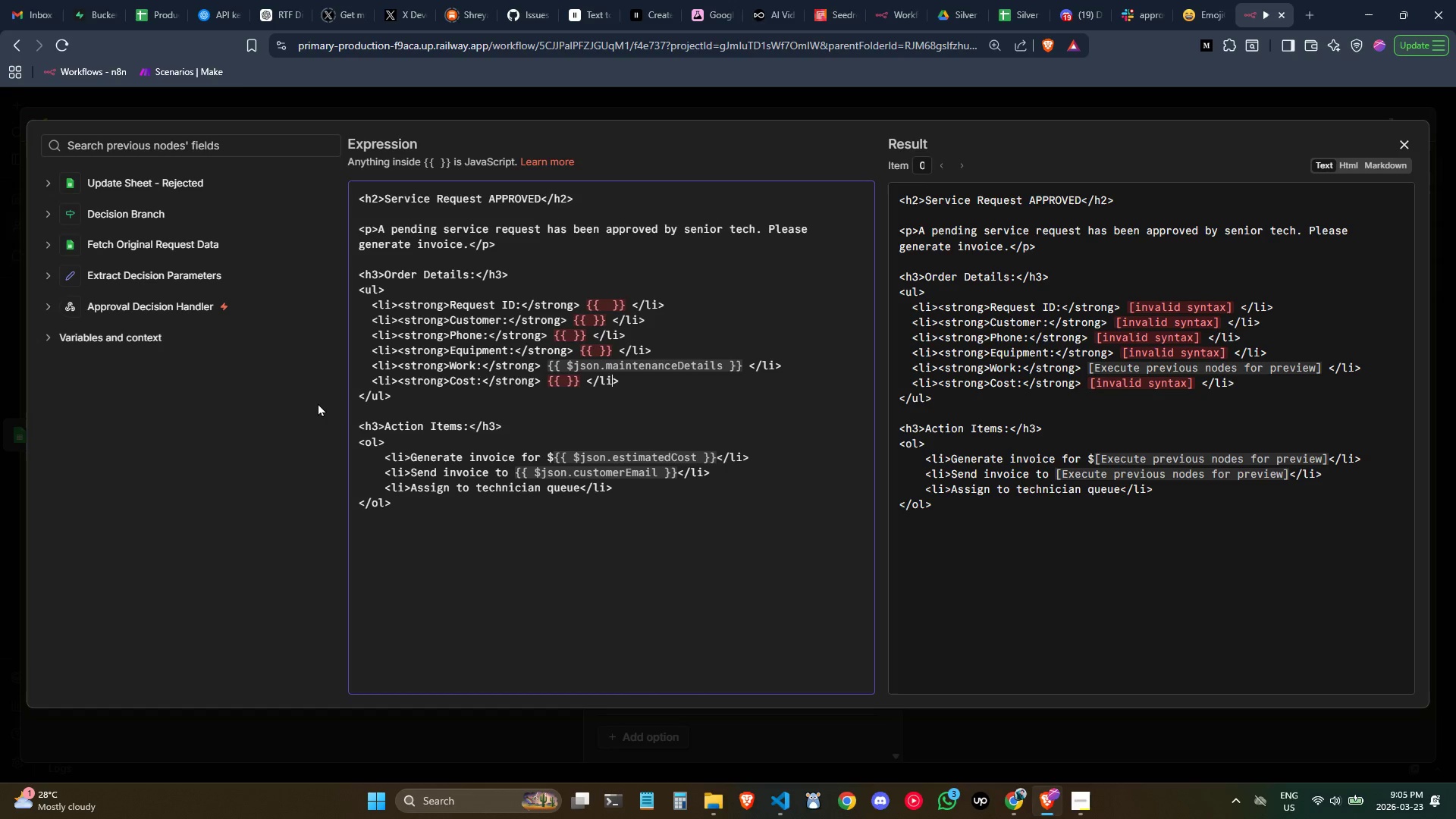 
key(Control+ArrowLeft)
 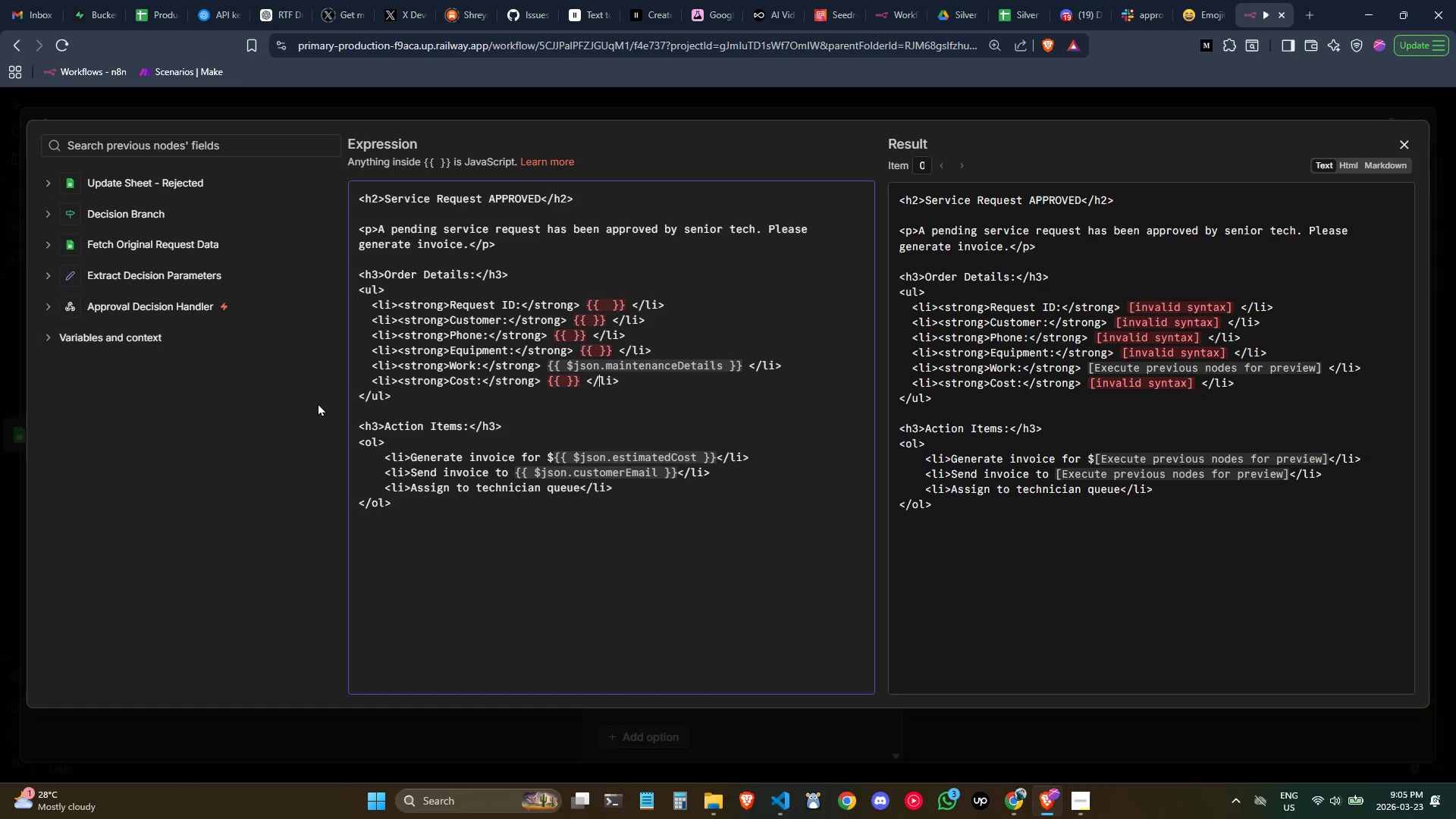 
key(Control+ArrowLeft)
 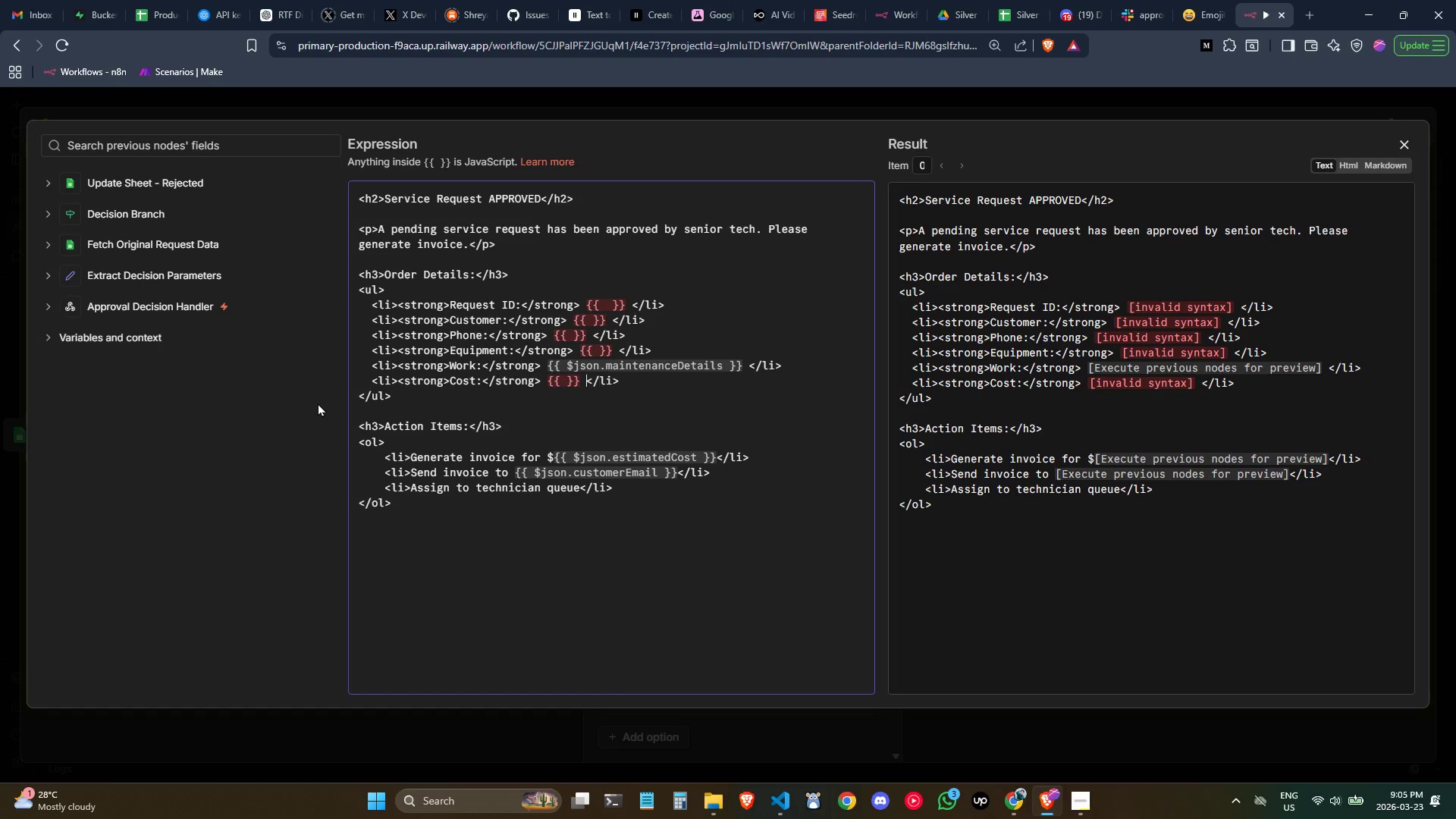 
key(Control+ArrowLeft)
 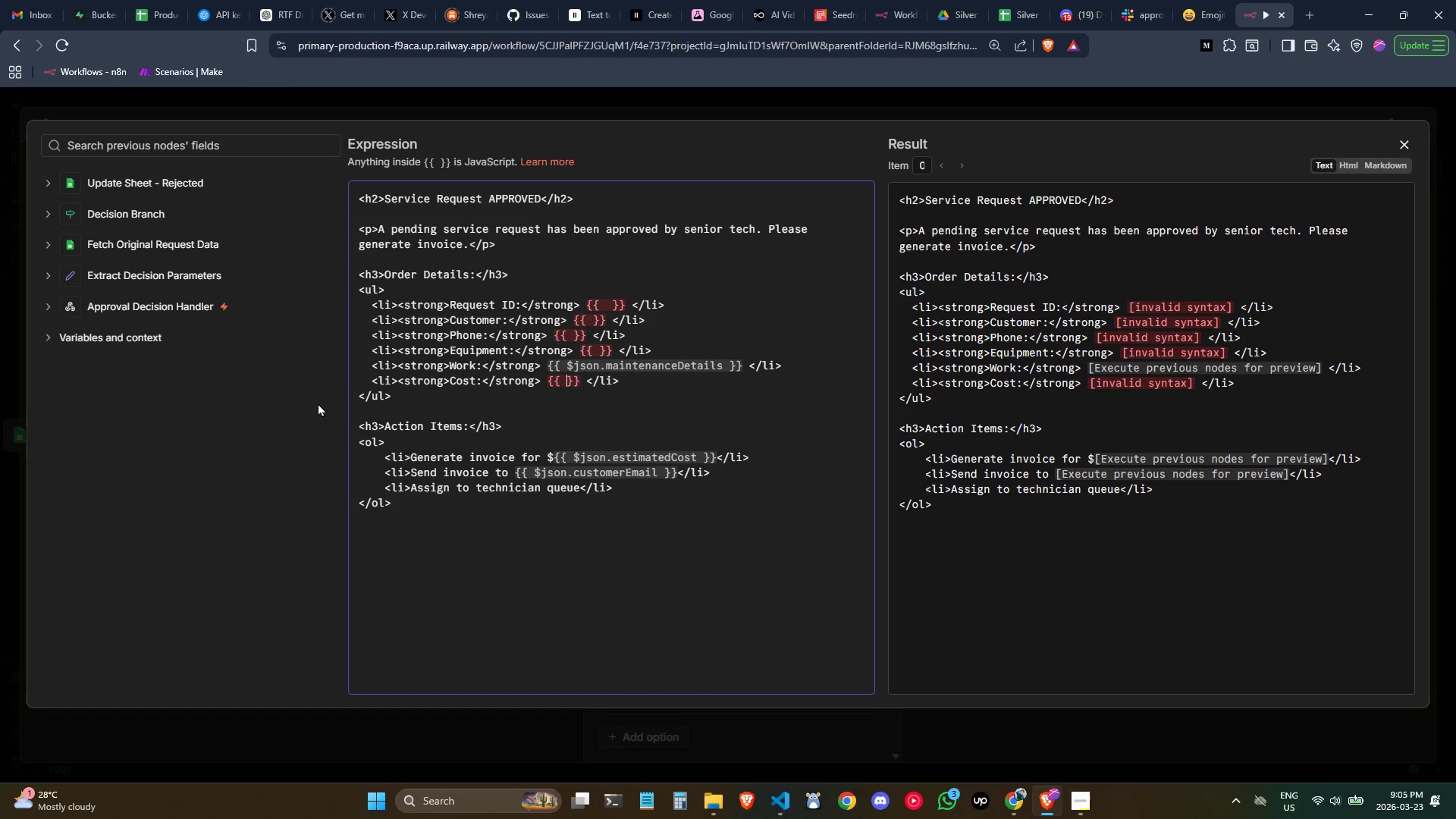 
key(Control+ArrowLeft)
 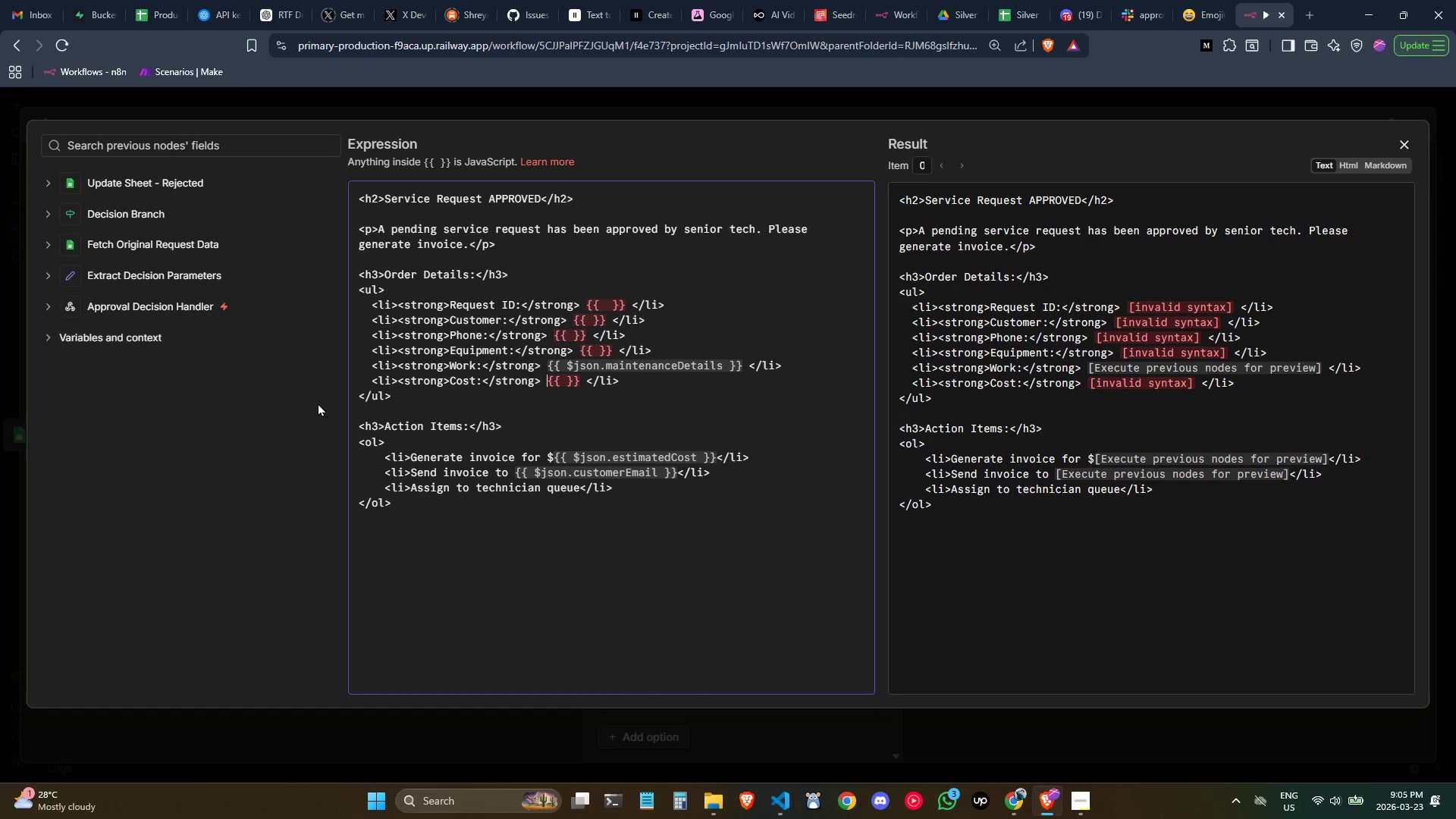 
key(Control+ArrowLeft)
 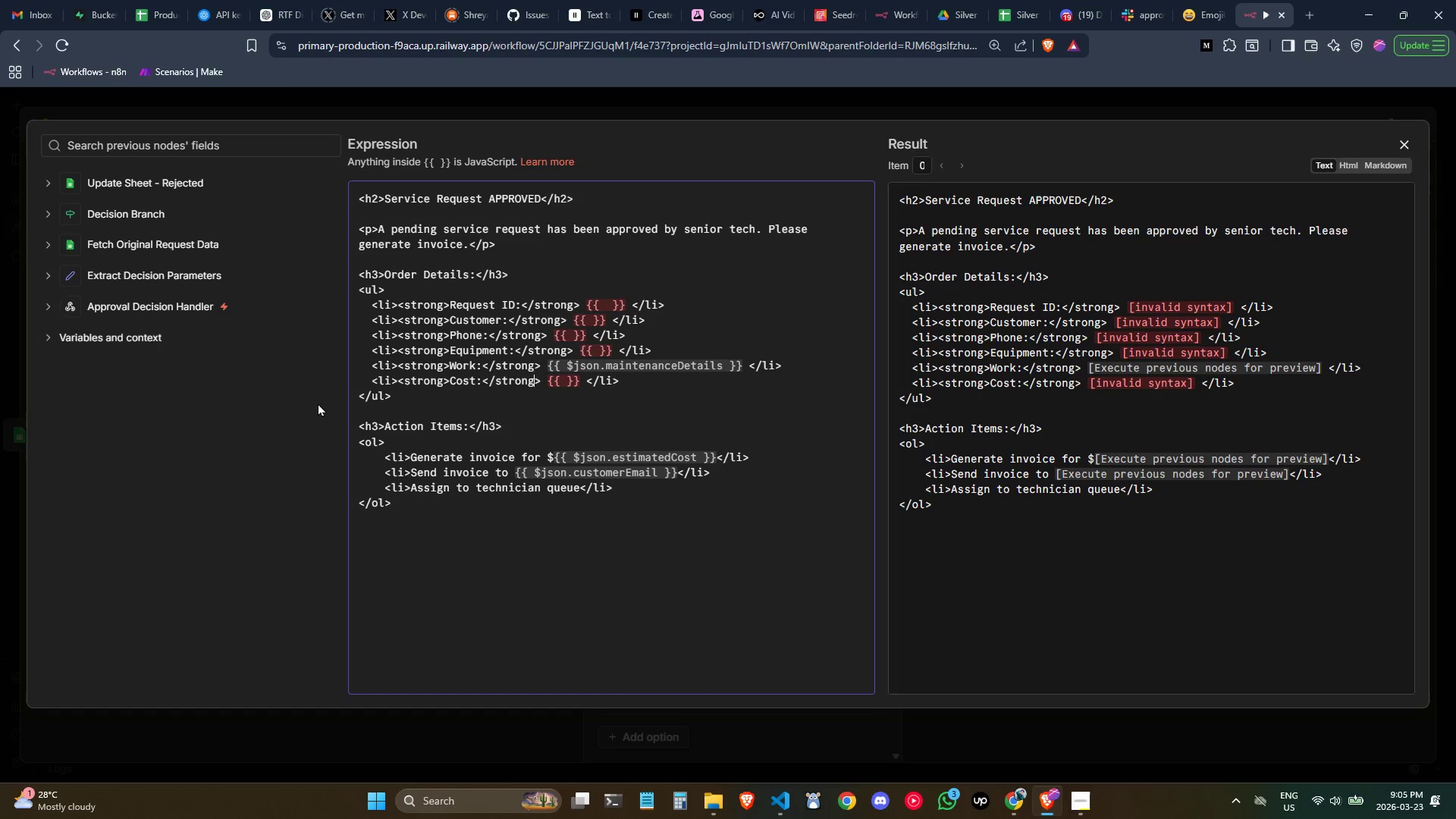 
key(Control+ArrowLeft)
 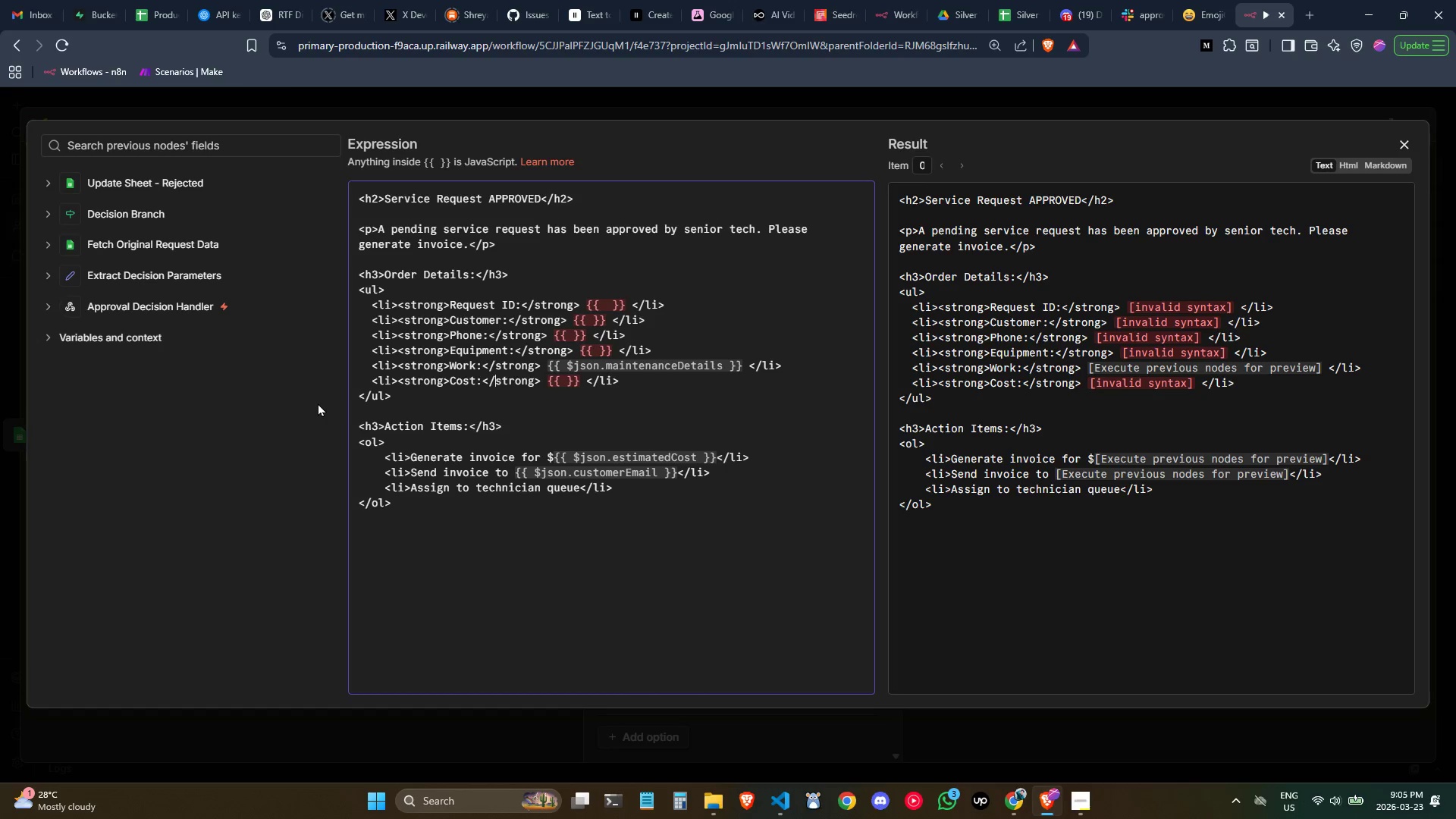 
key(Control+ArrowLeft)
 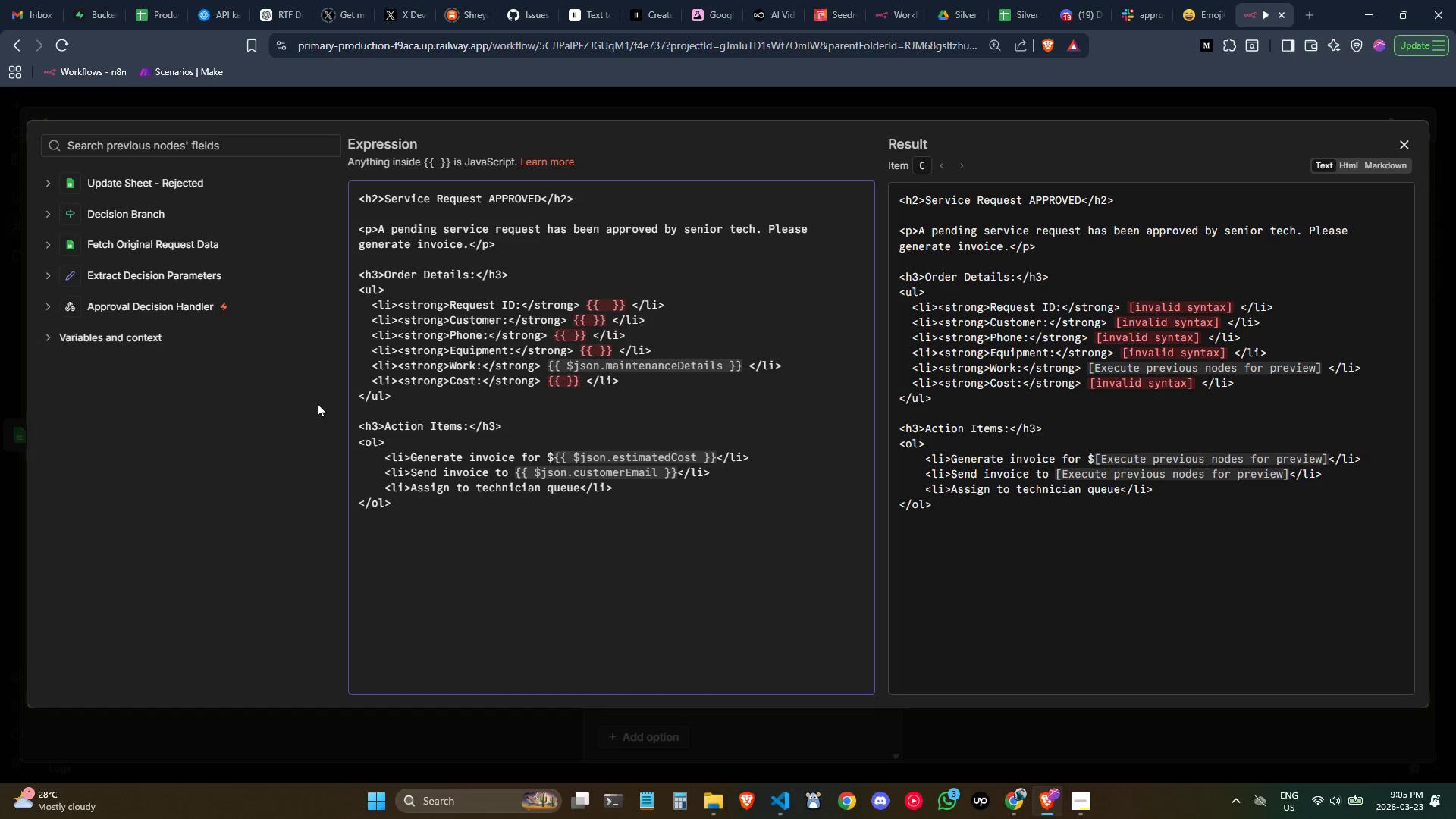 
key(Backspace)
key(Backspace)
key(Backspace)
key(Backspace)
type(Original Cost Estimates)
key(Backspace)
 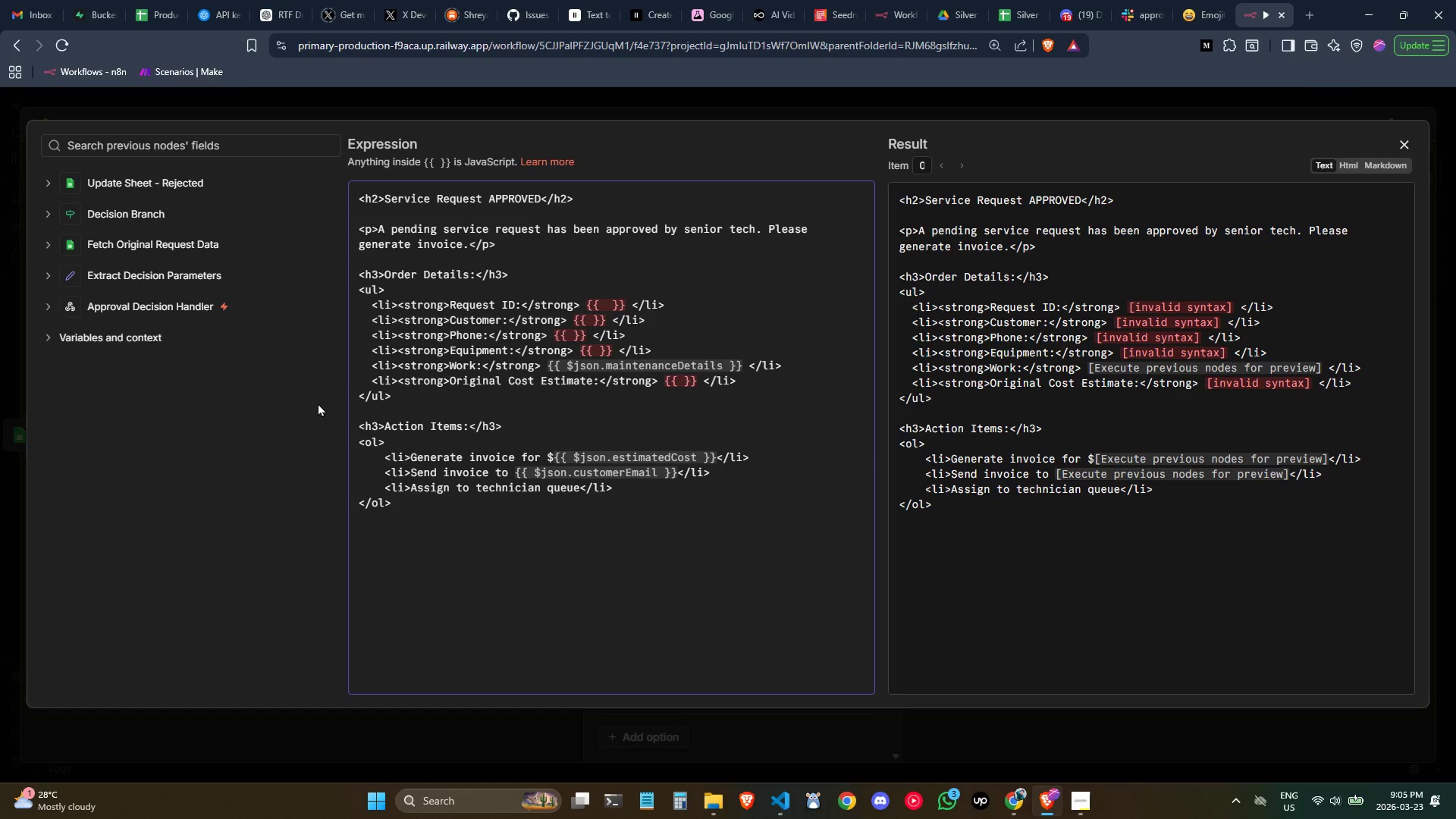 
wait(18.45)
 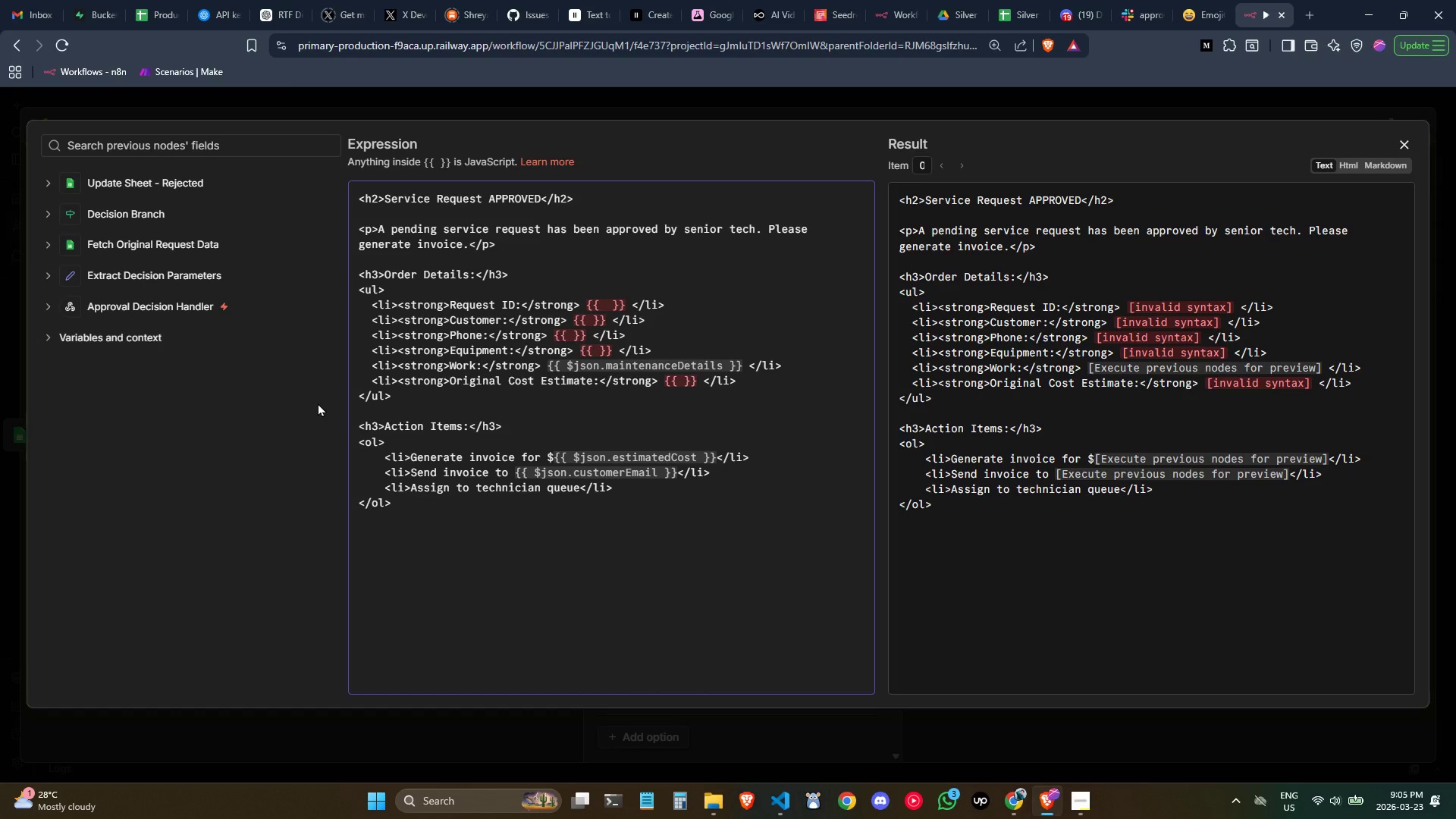 
left_click([574, 335])
 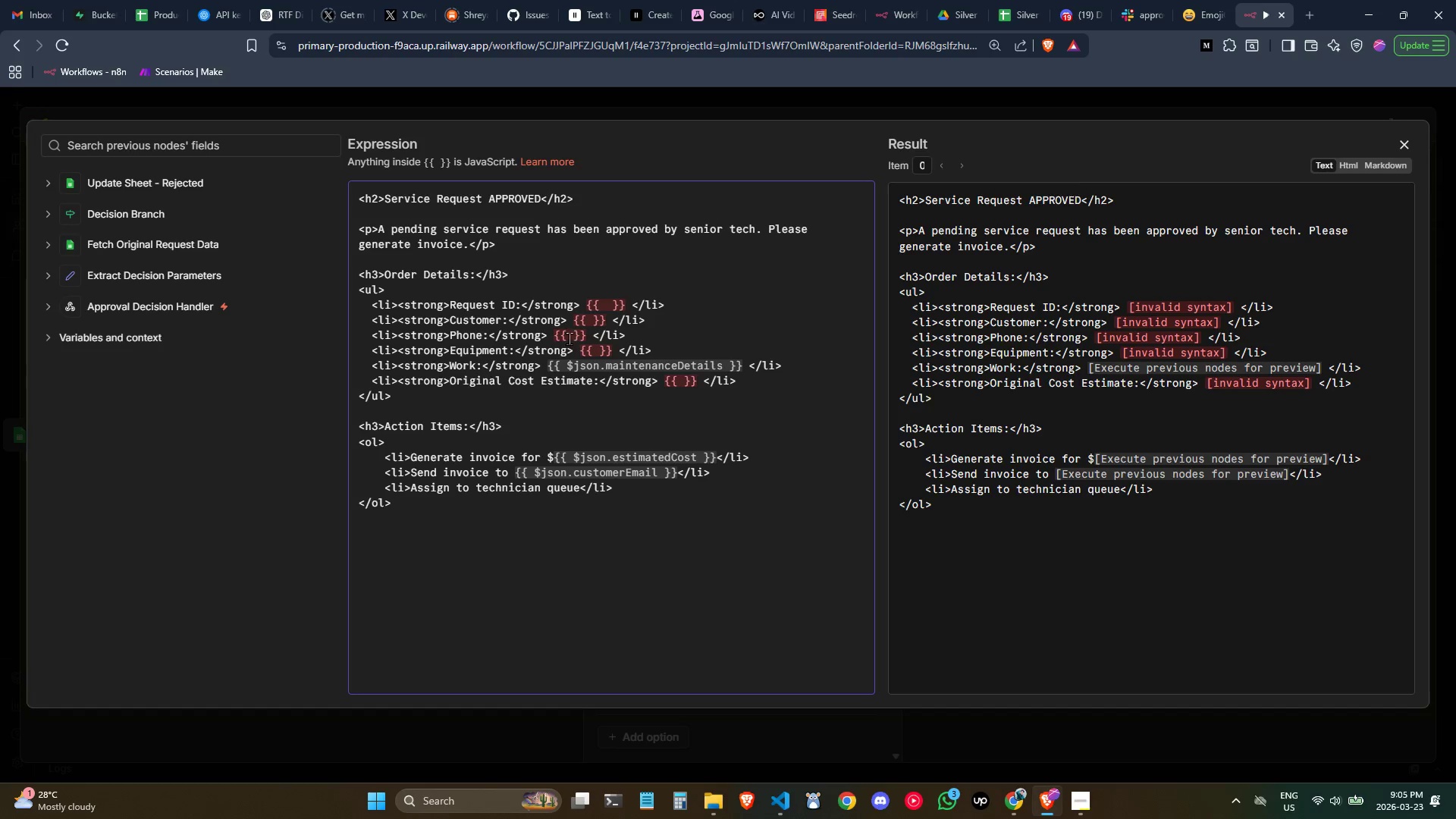 
left_click([567, 337])
 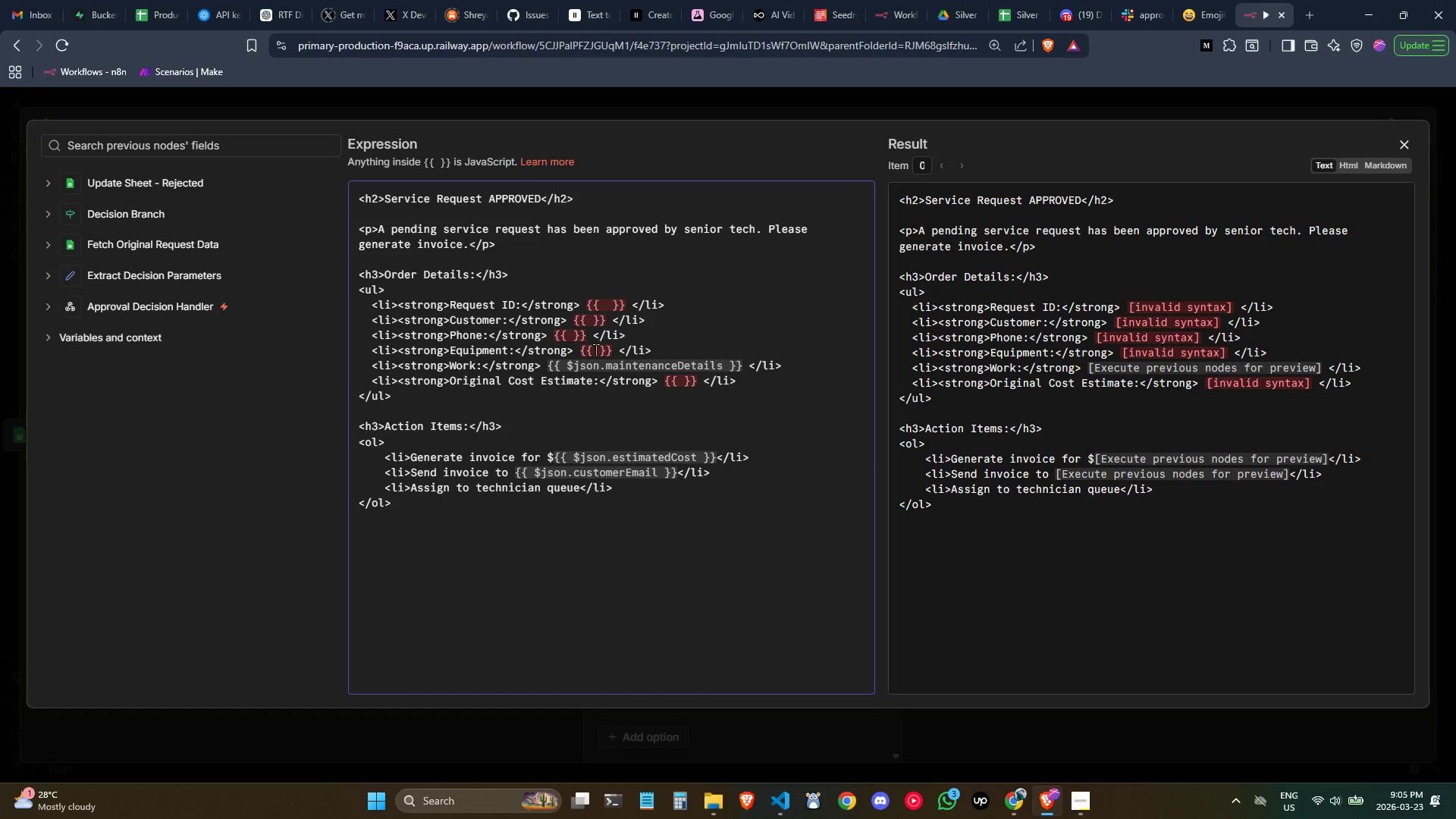 
left_click([594, 350])
 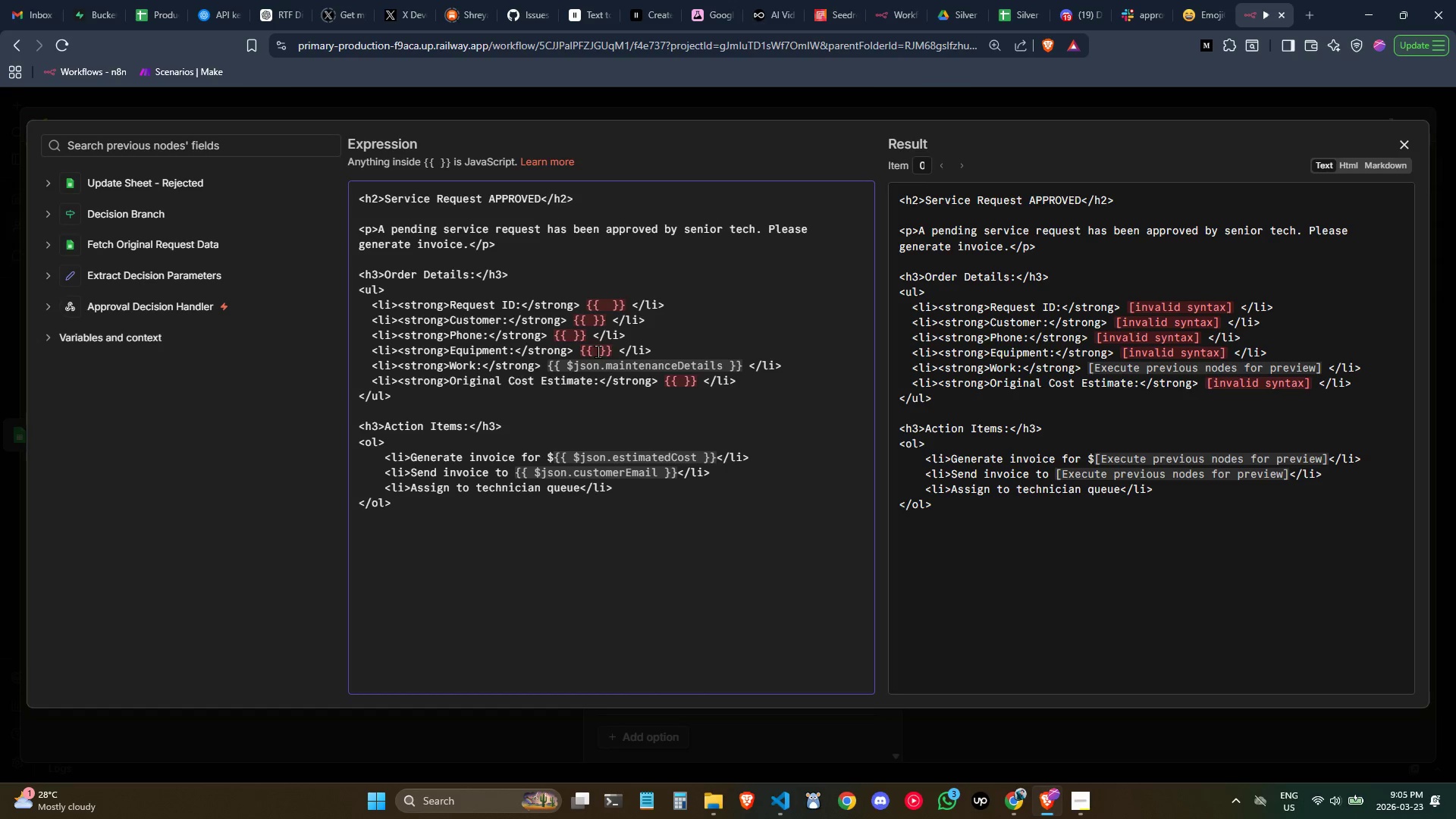 
left_click([598, 351])
 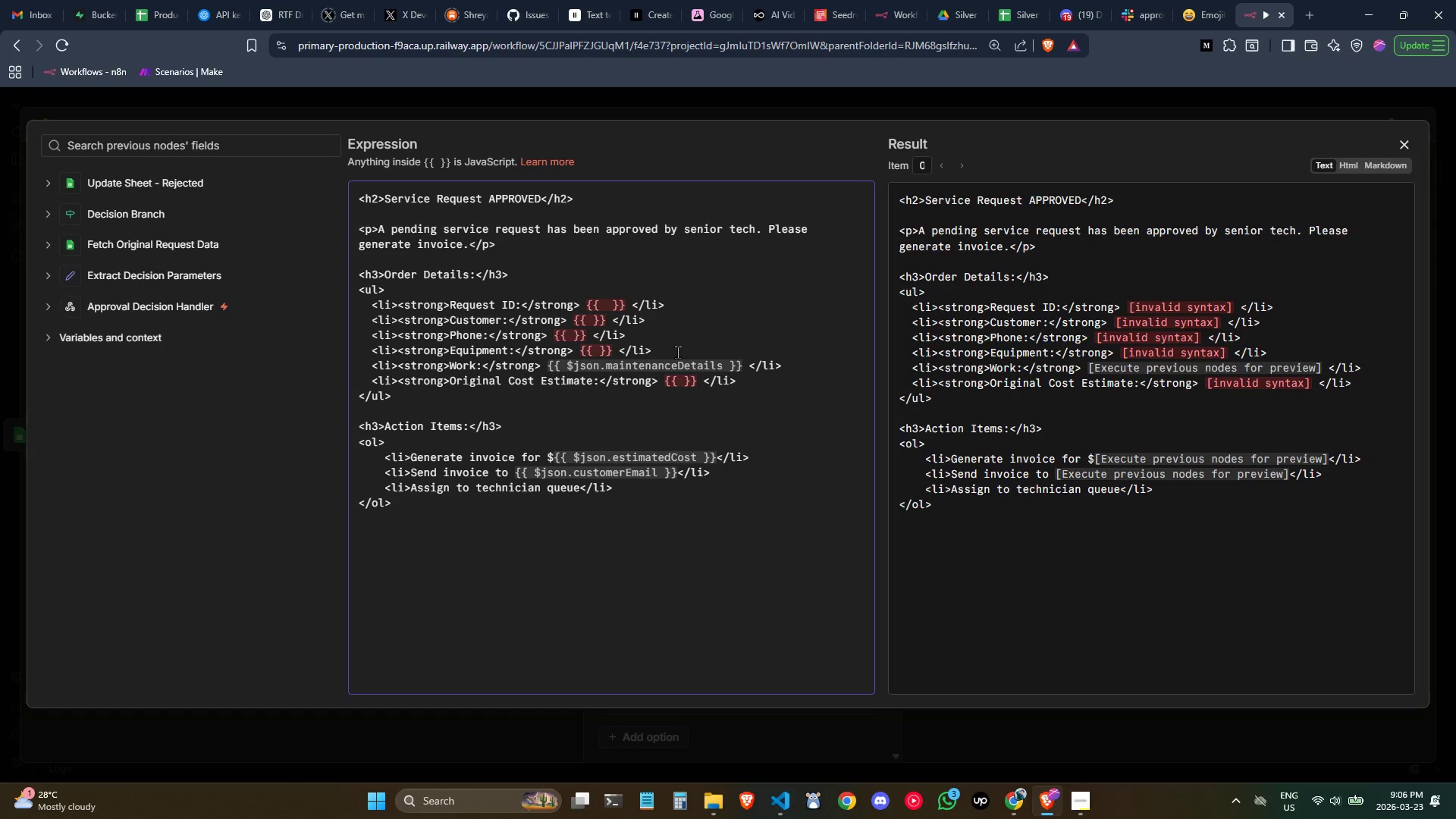 
wait(10.97)
 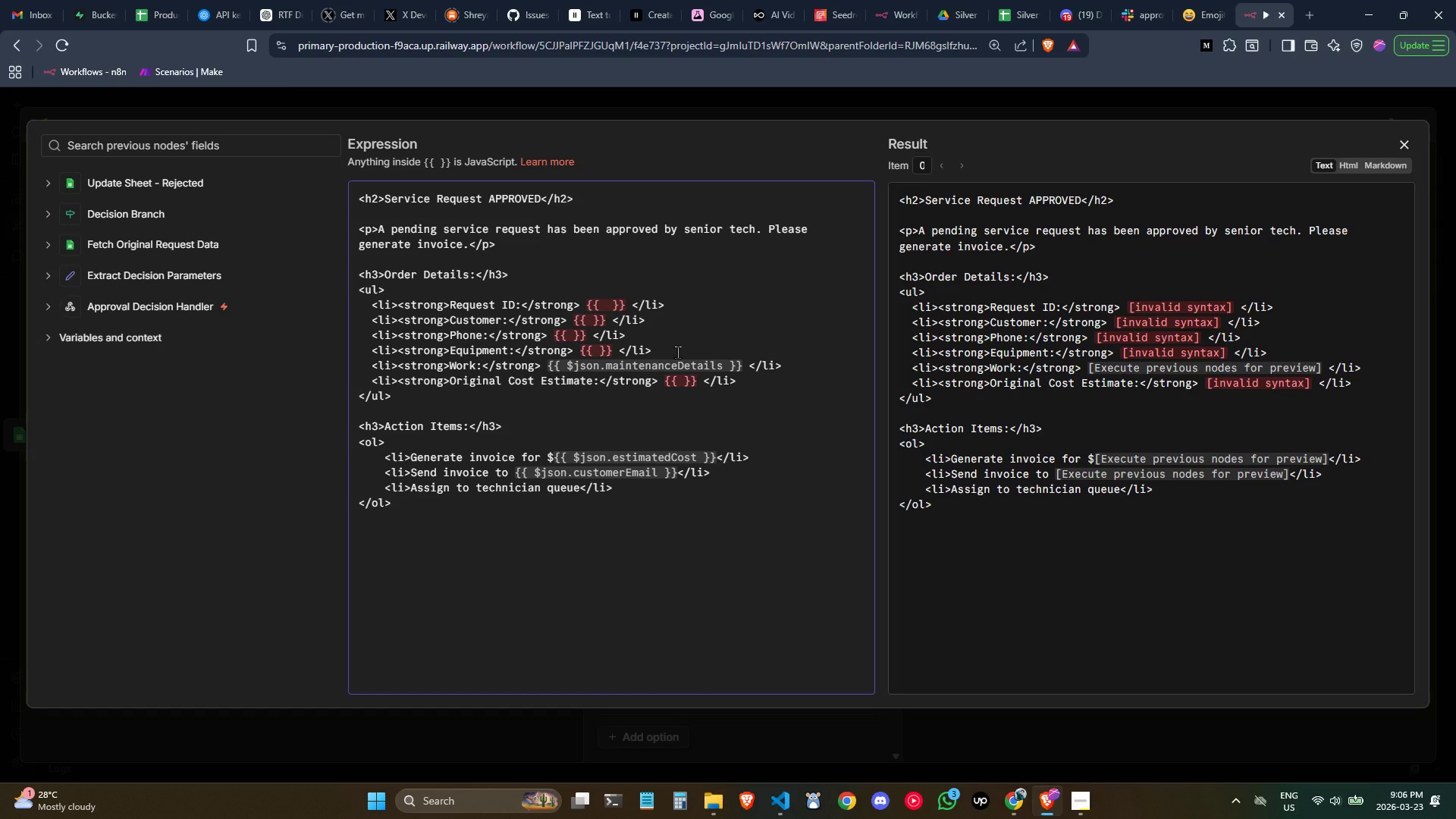 
left_click([620, 323])
 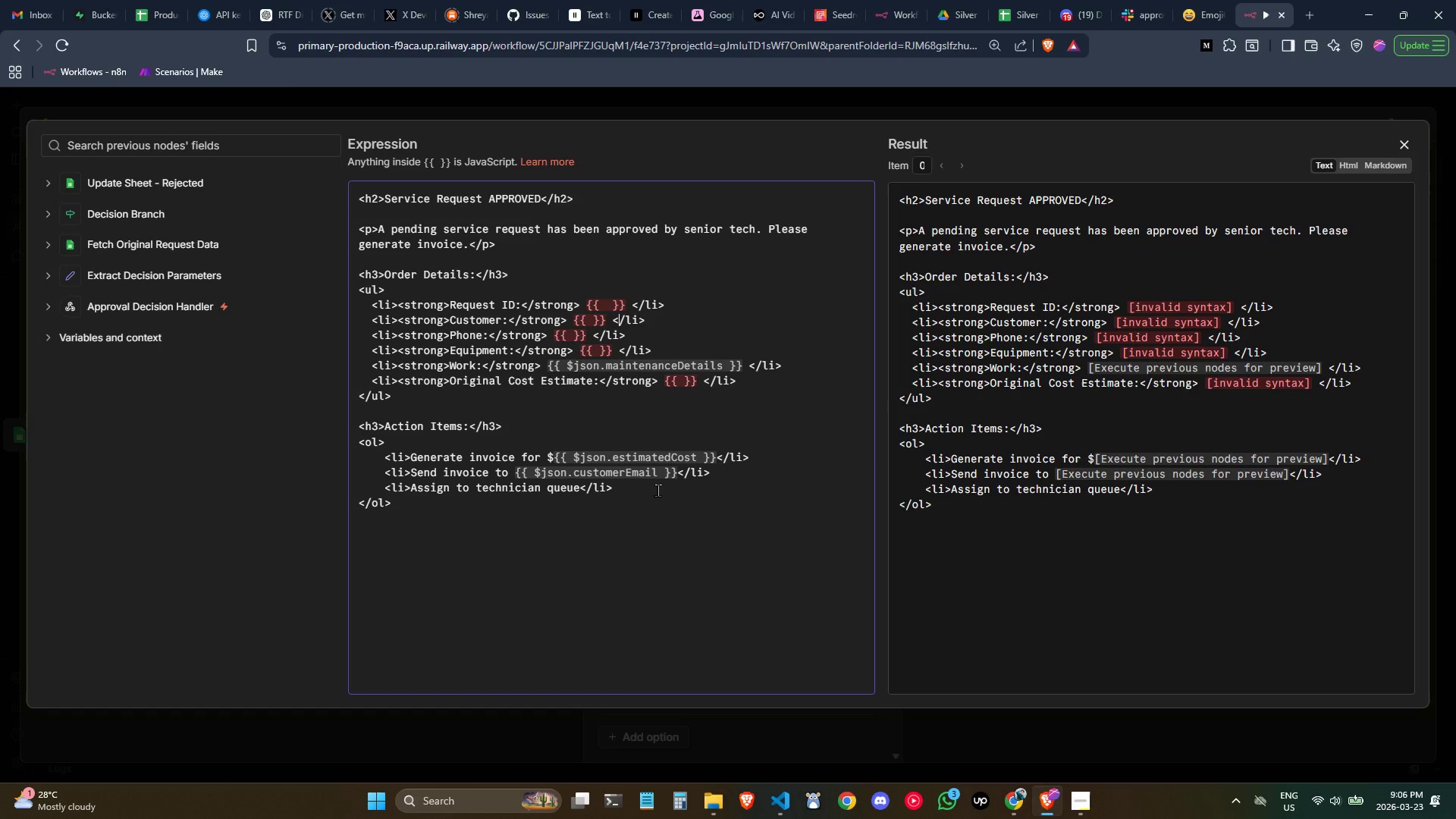 
wait(28.53)
 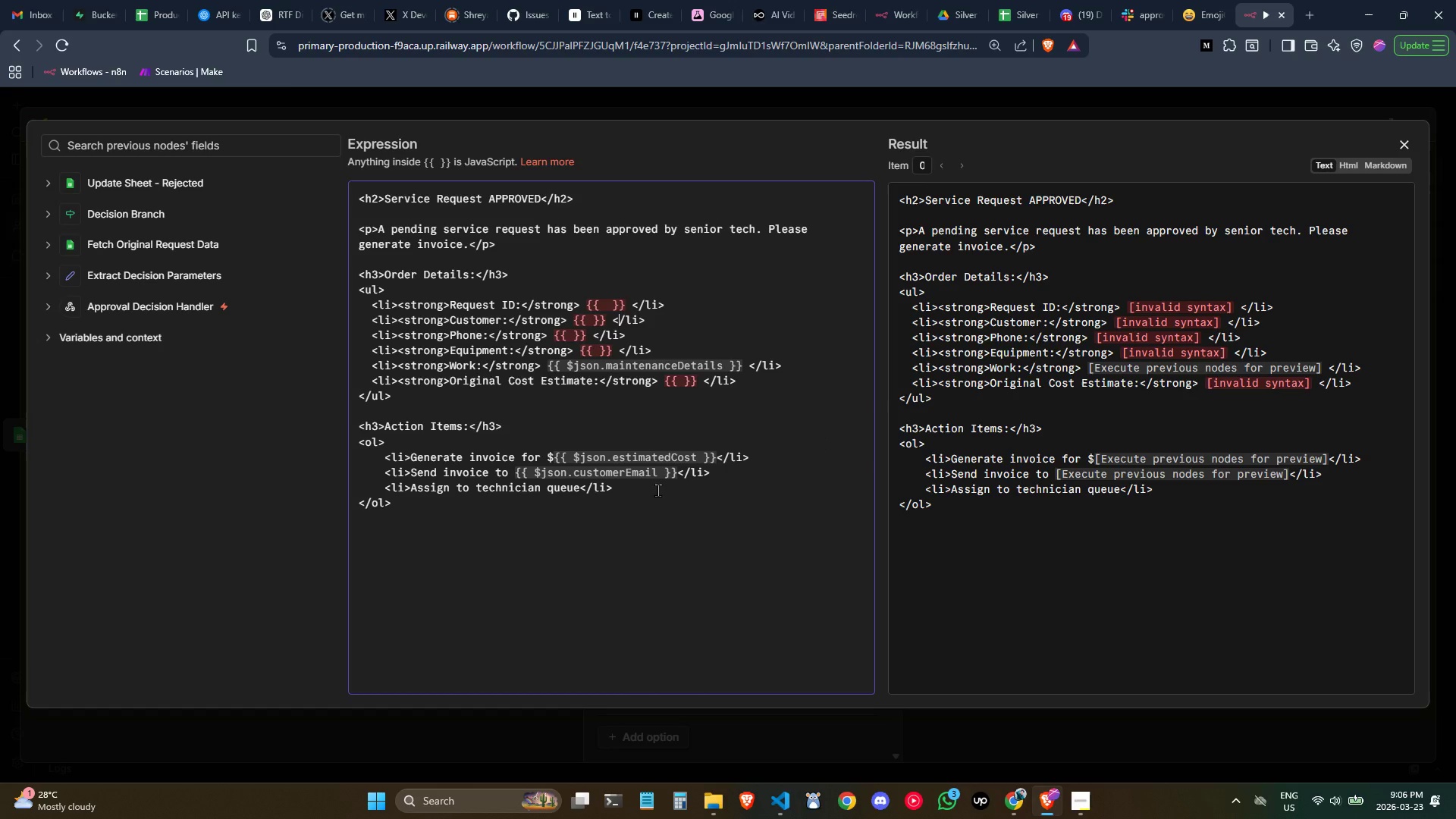 
left_click([600, 354])
 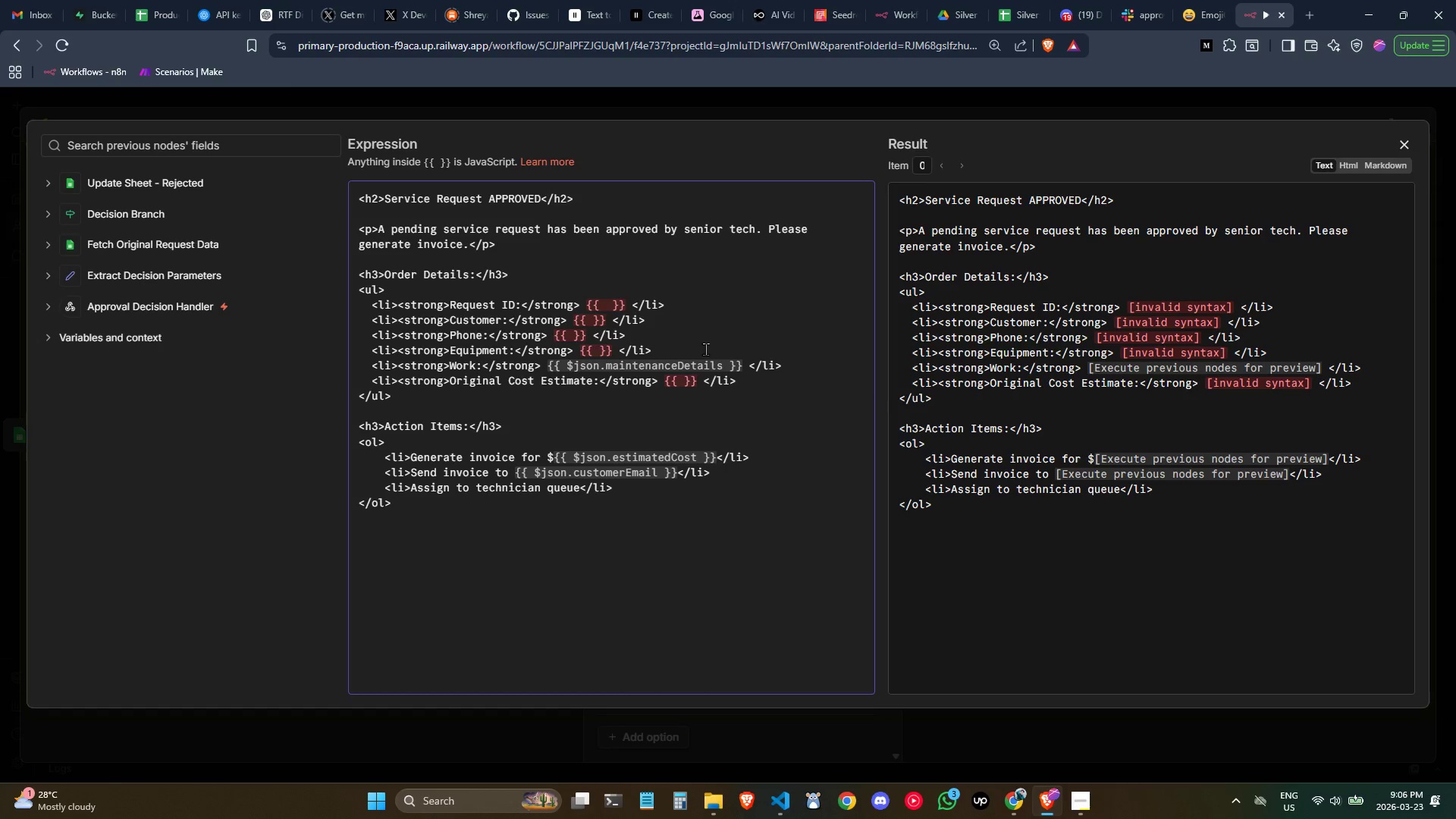 
key(ArrowLeft)
 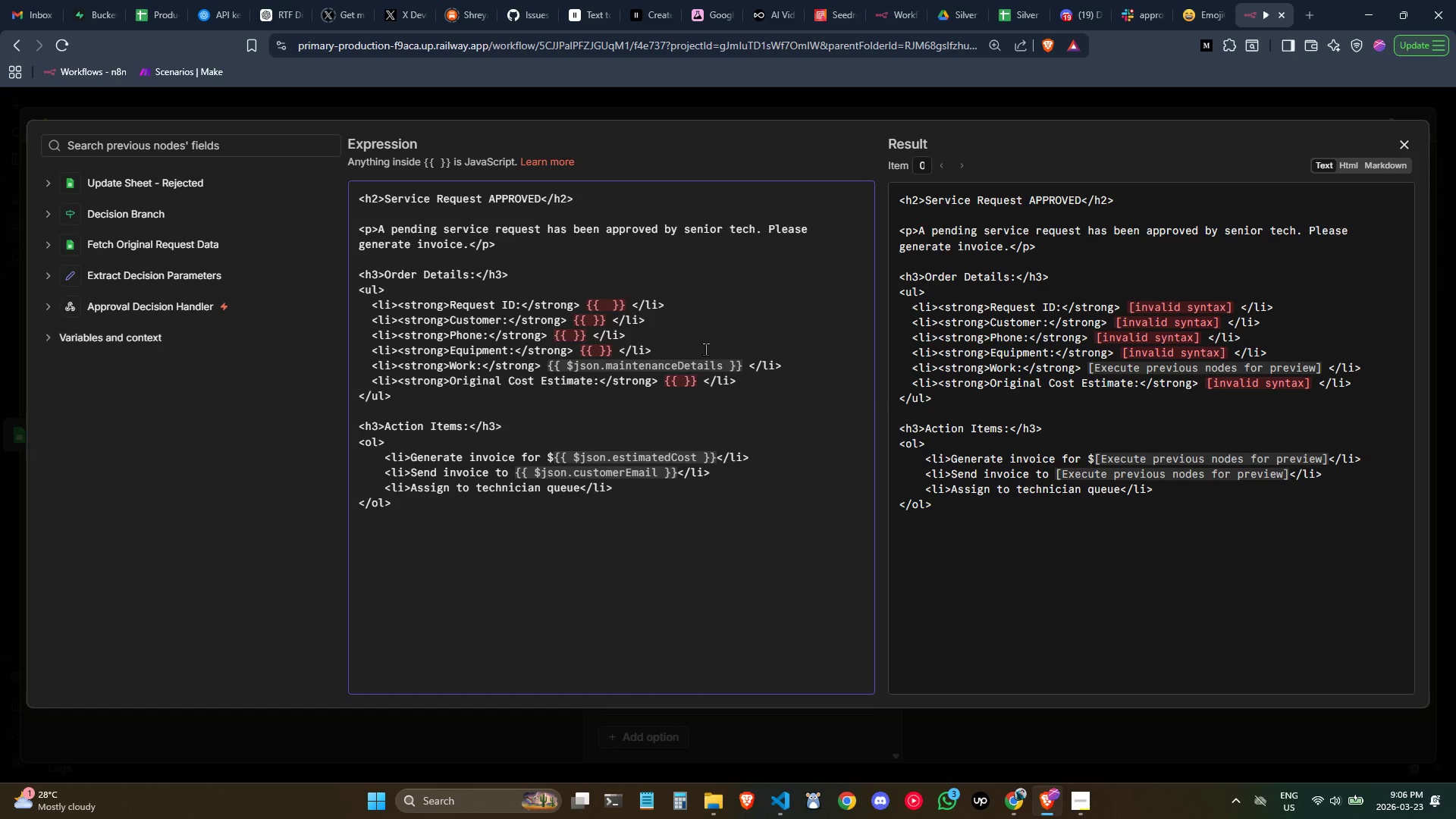 
type($json)
key(Backspace)
key(Backspace)
key(Backspace)
key(Backspace)
key(Backspace)
type( $json.equipmentType)
 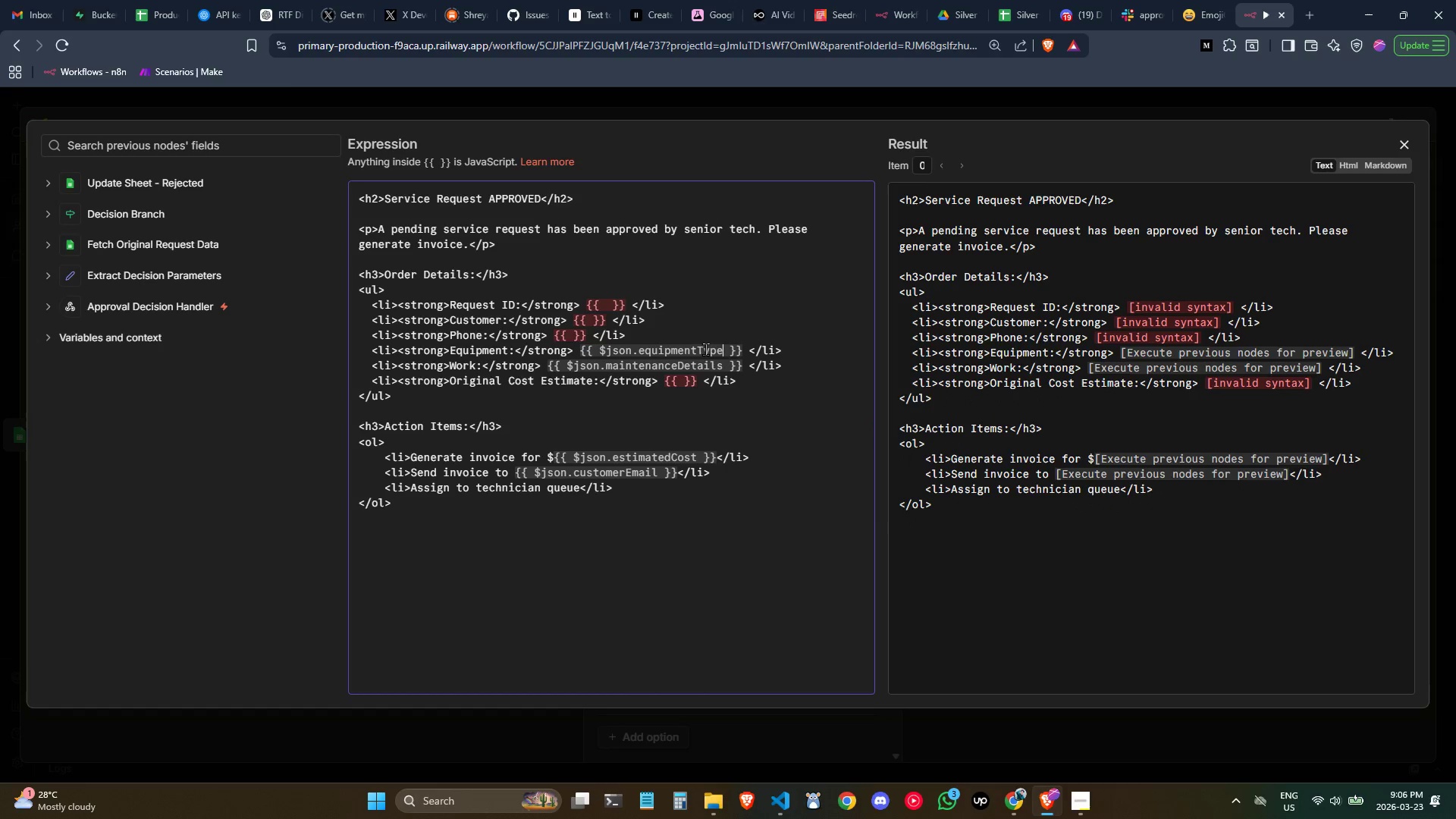 
left_click([607, 436])
 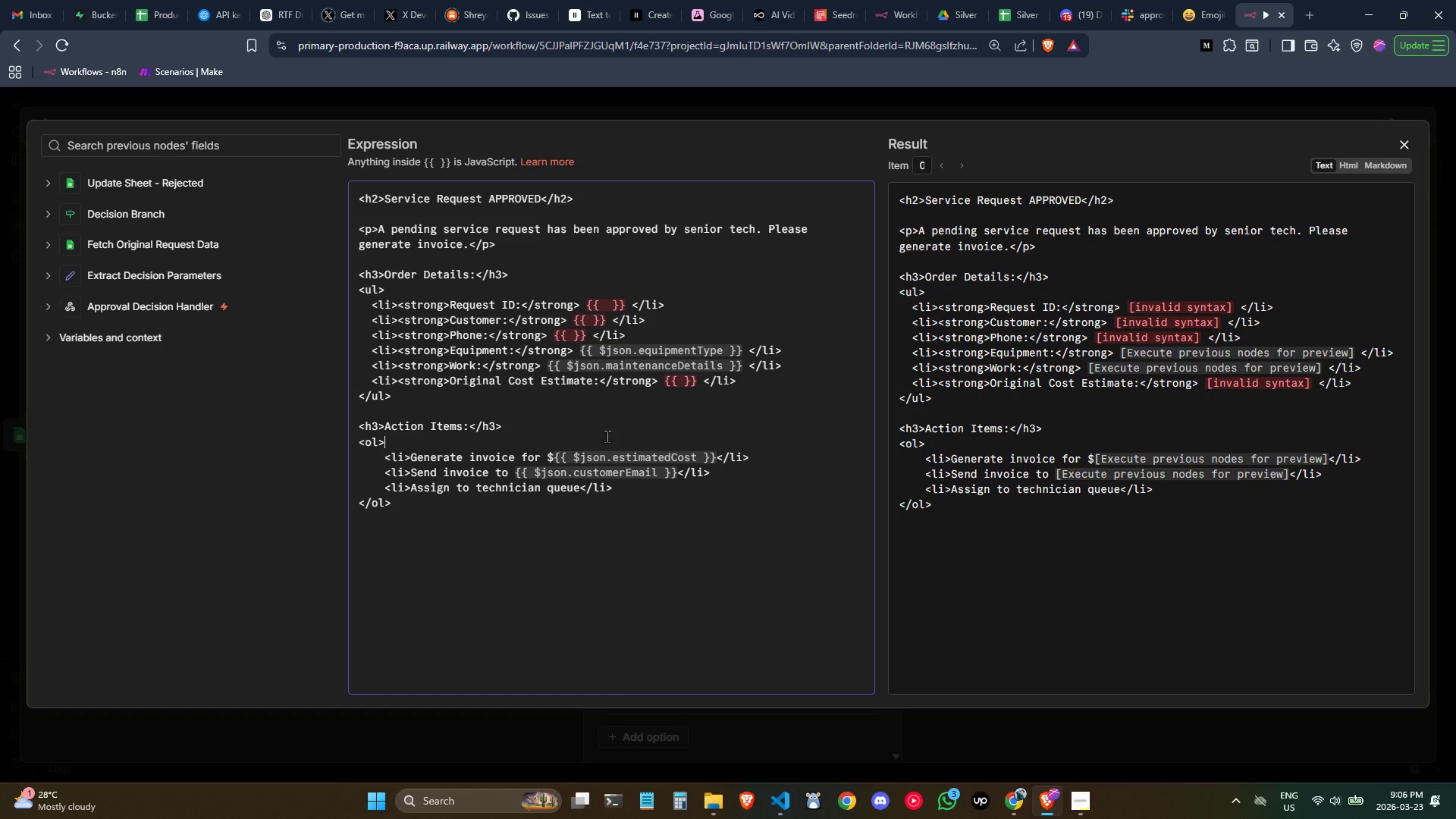 
wait(8.45)
 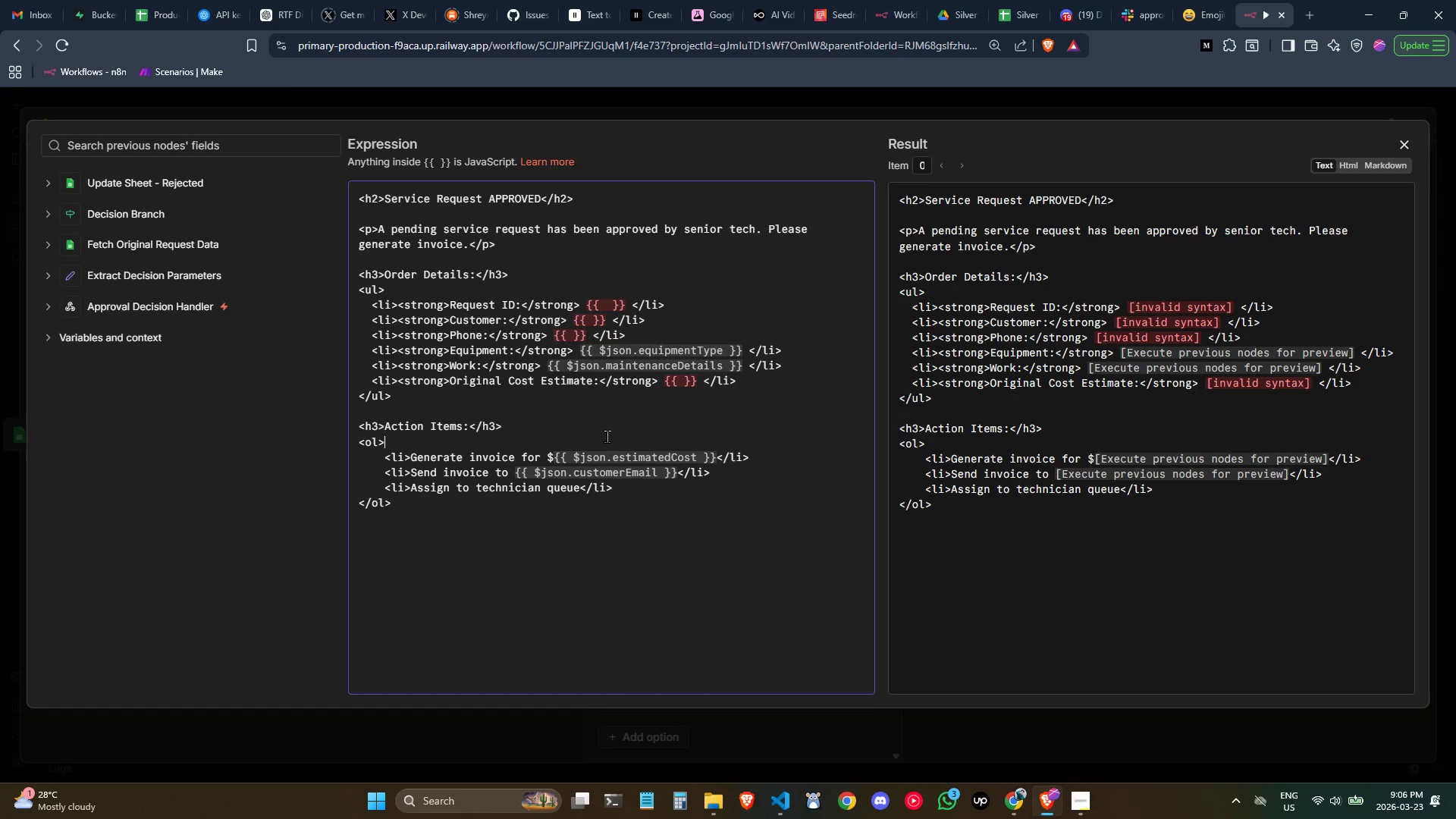 
left_click([680, 379])
 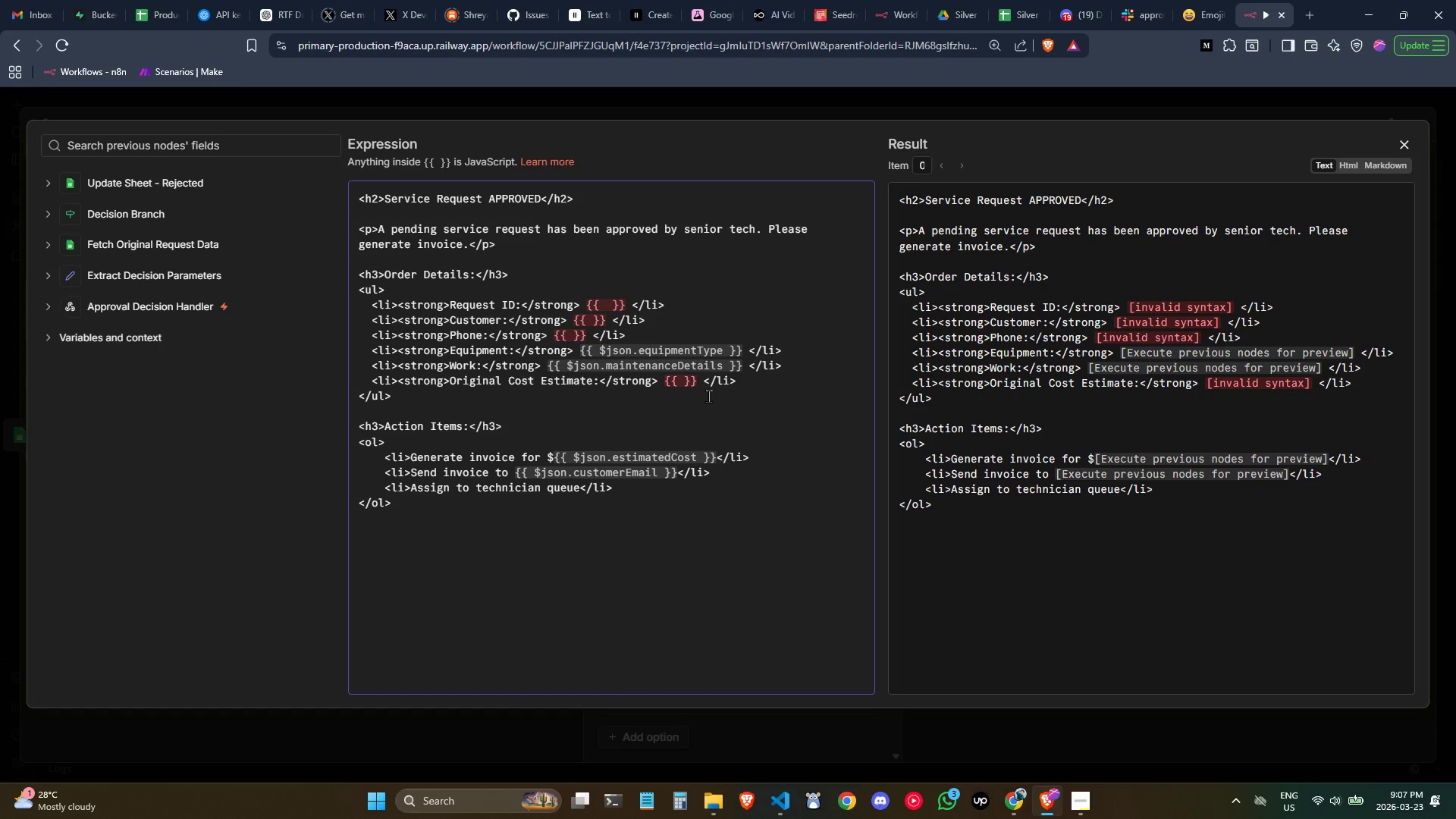 
left_click([679, 419])
 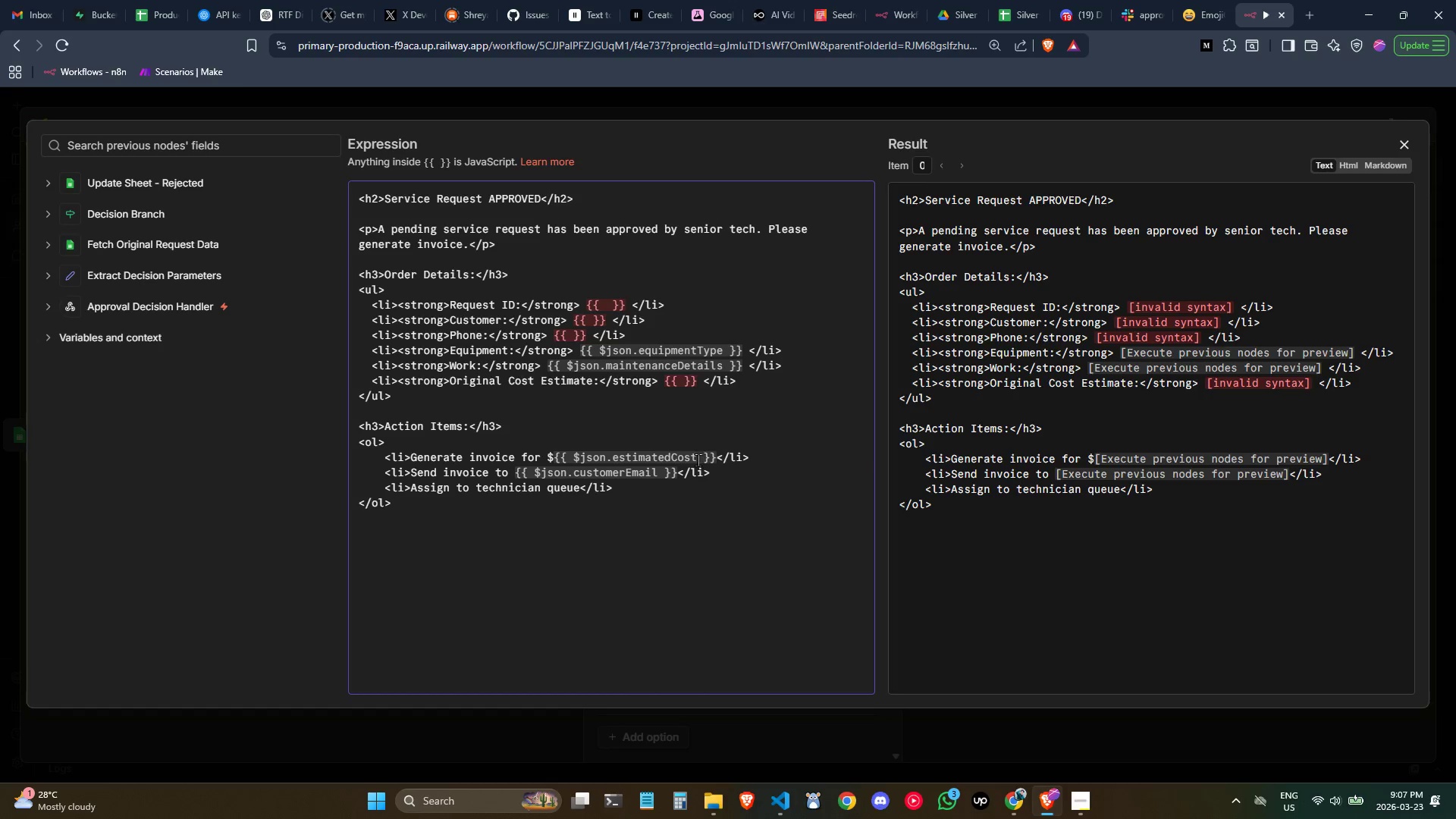 
left_click([613, 444])
 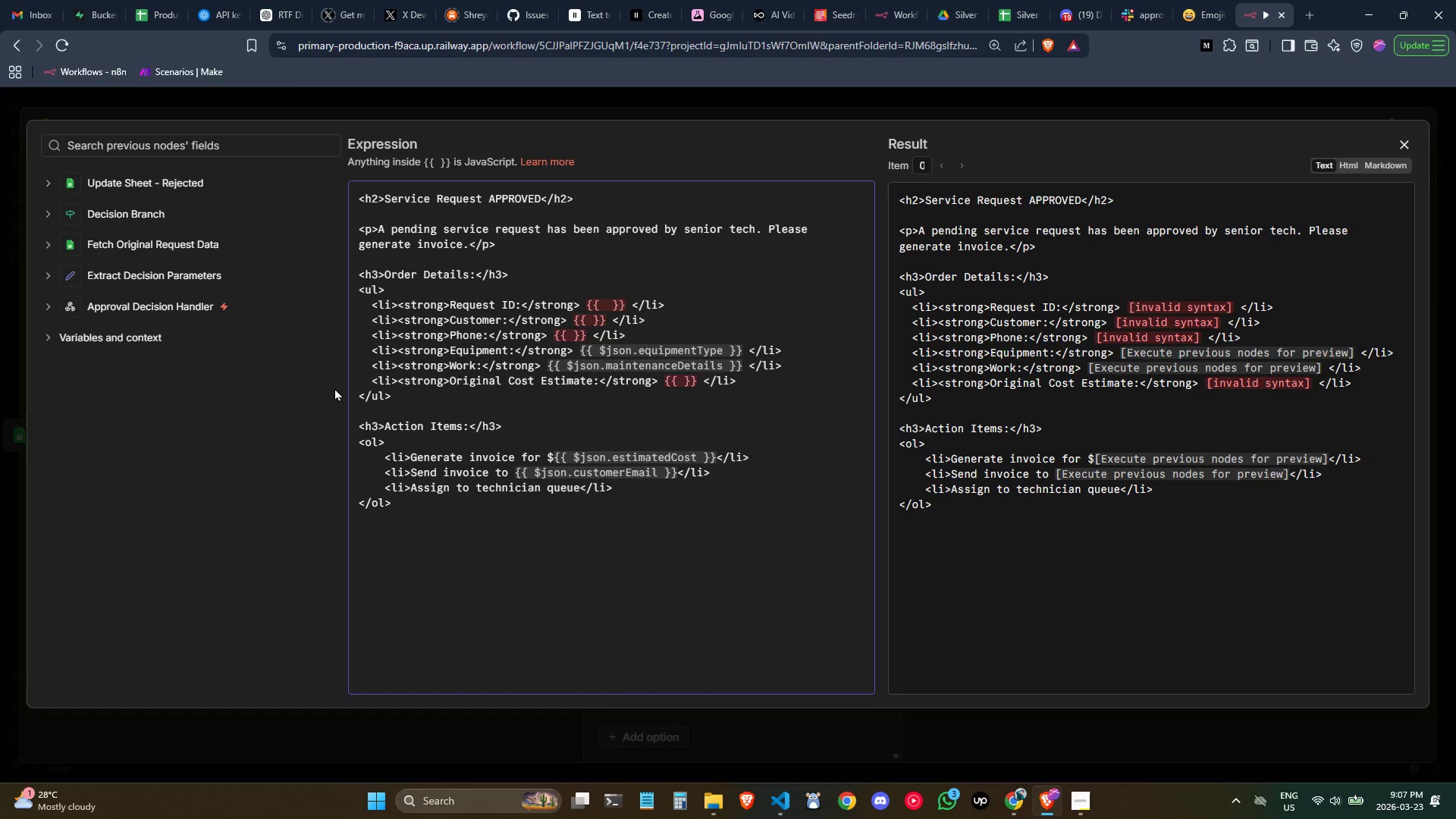 
wait(8.91)
 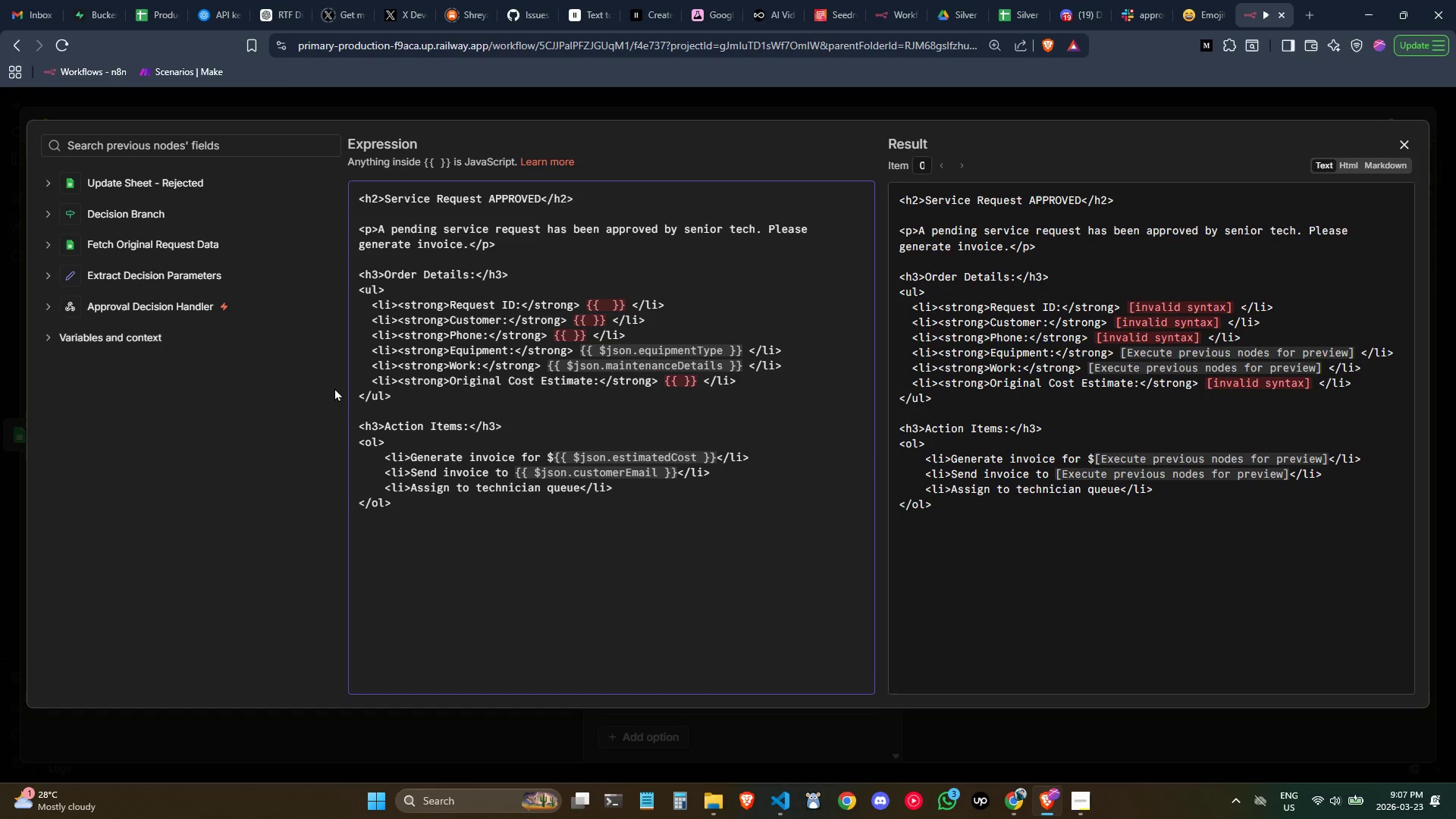 
left_click_drag(start_coordinate=[463, 425], to_coordinate=[384, 422])
 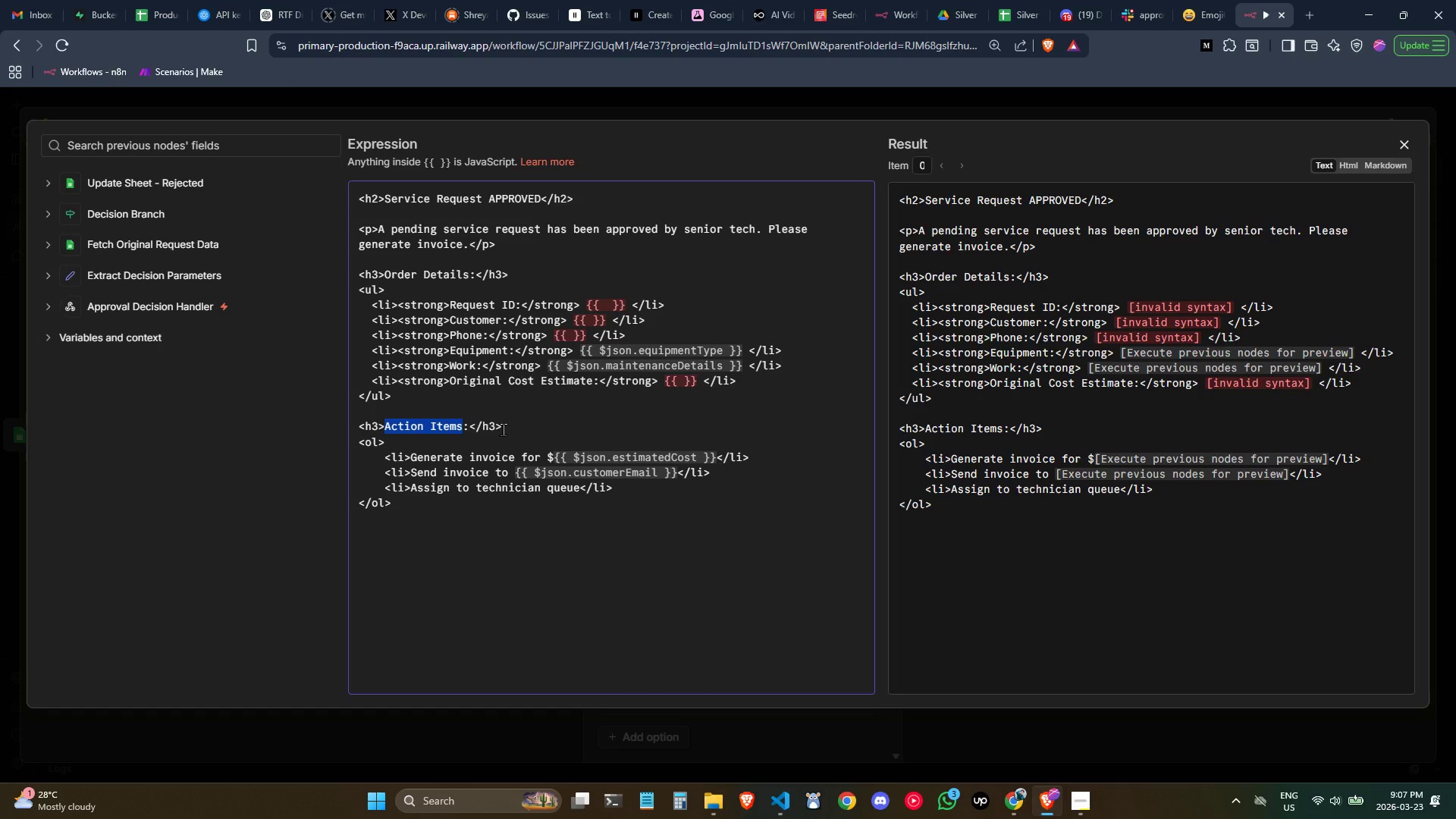 
type(ACTION REQUIRE)
 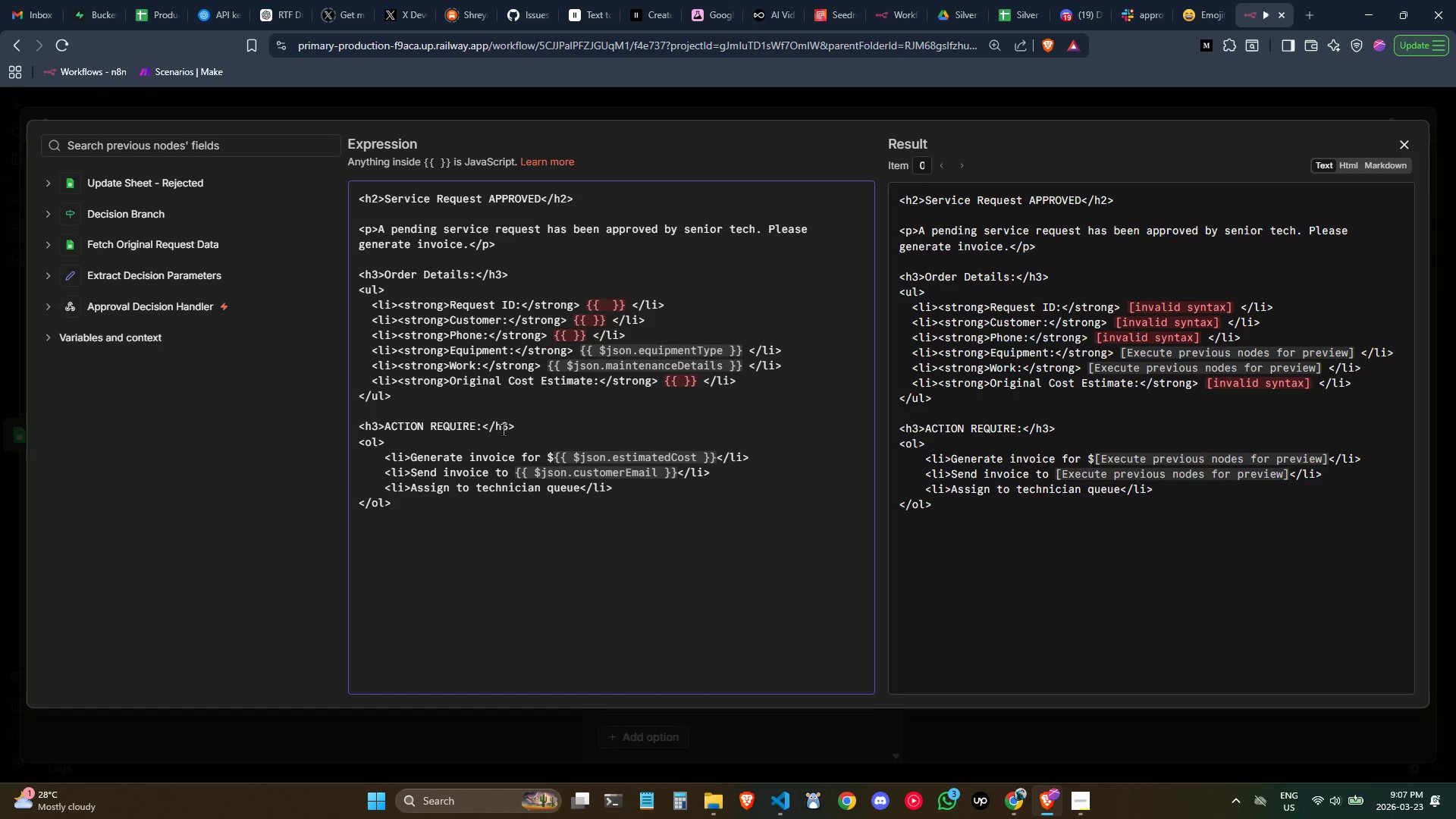 
wait(6.62)
 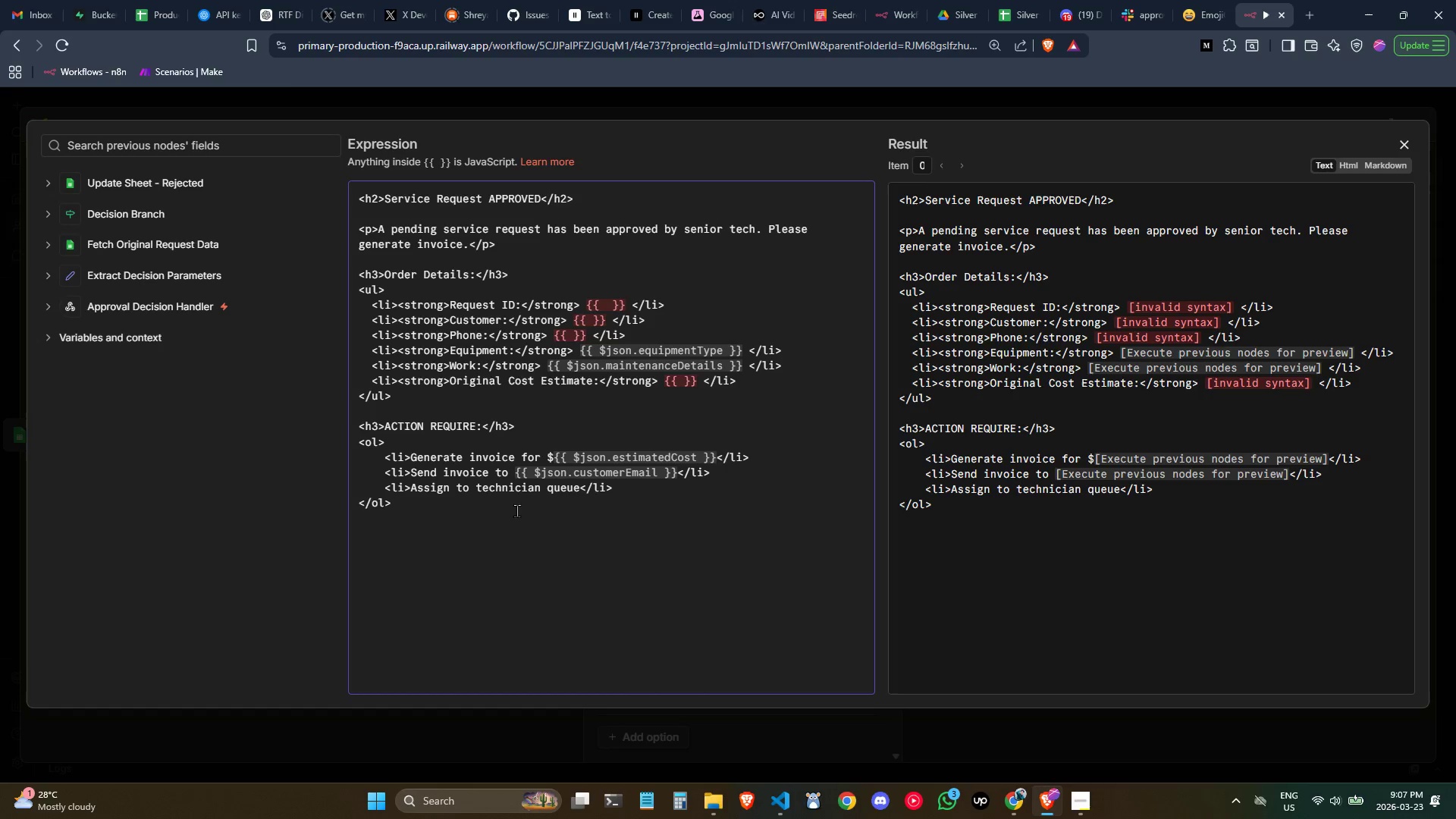 
left_click_drag(start_coordinate=[718, 460], to_coordinate=[409, 457])
 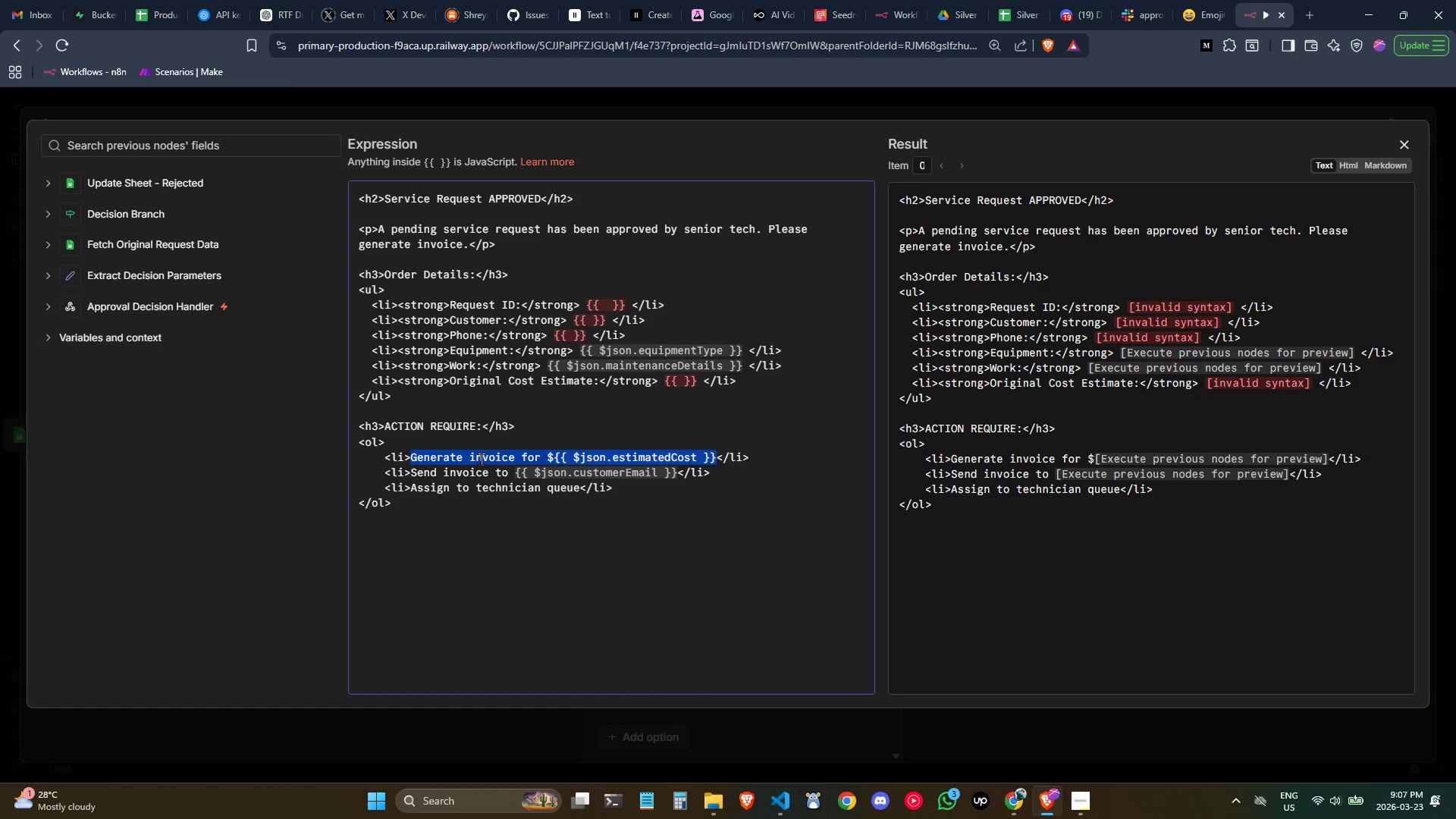 
key(Backspace)
type(Contact {{}} )
 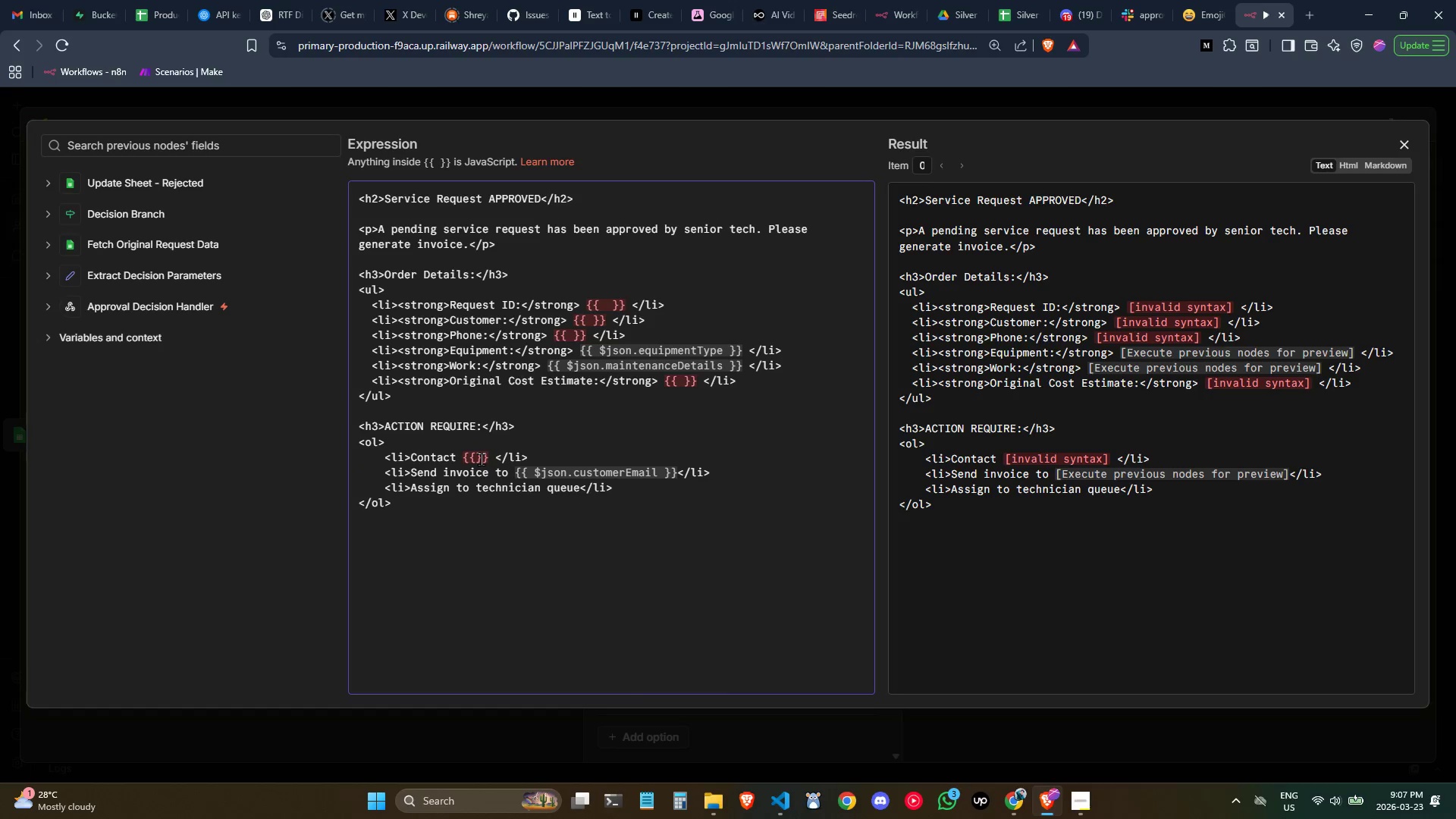 
key(ArrowLeft)
 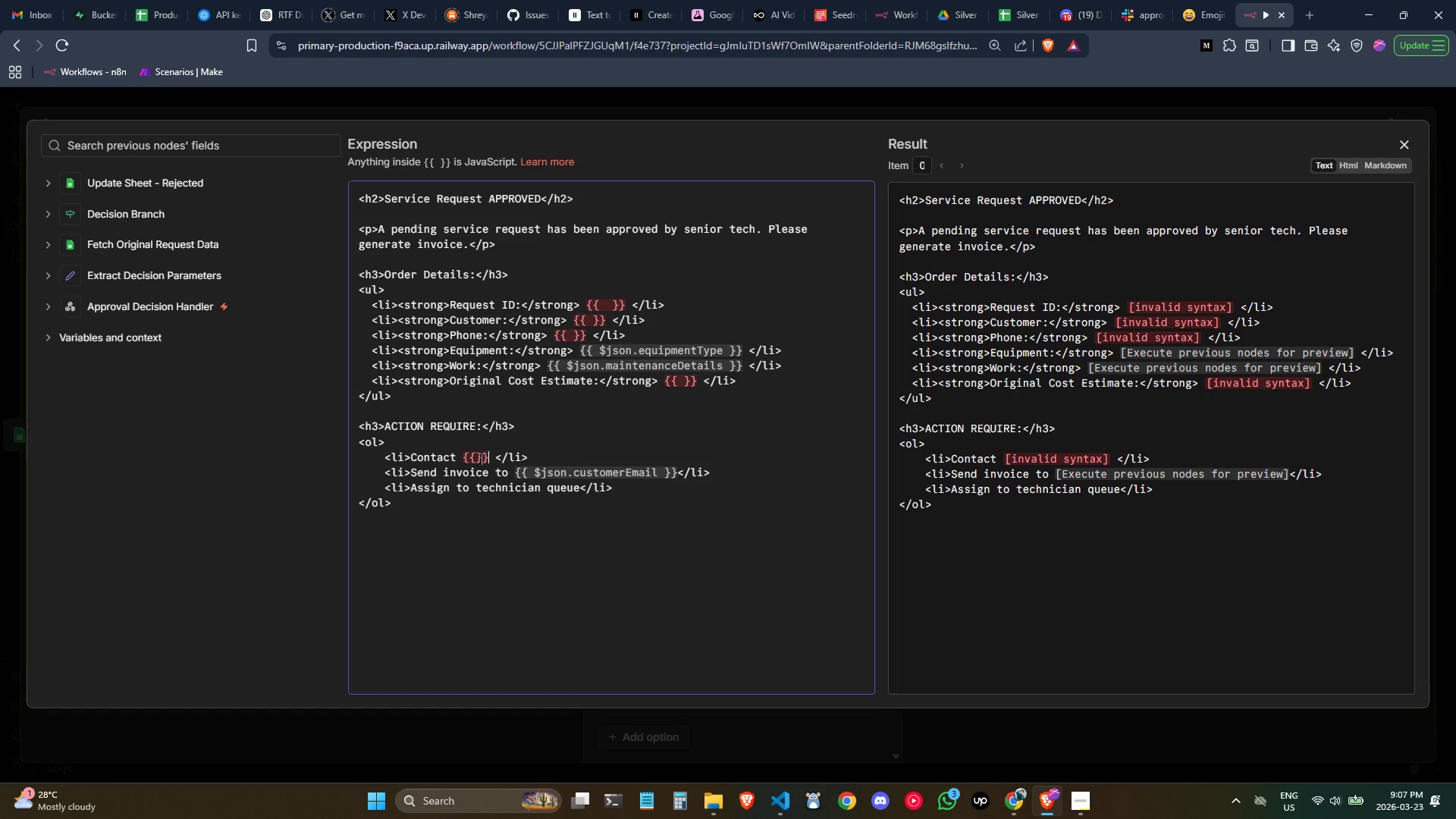 
key(ArrowLeft)
 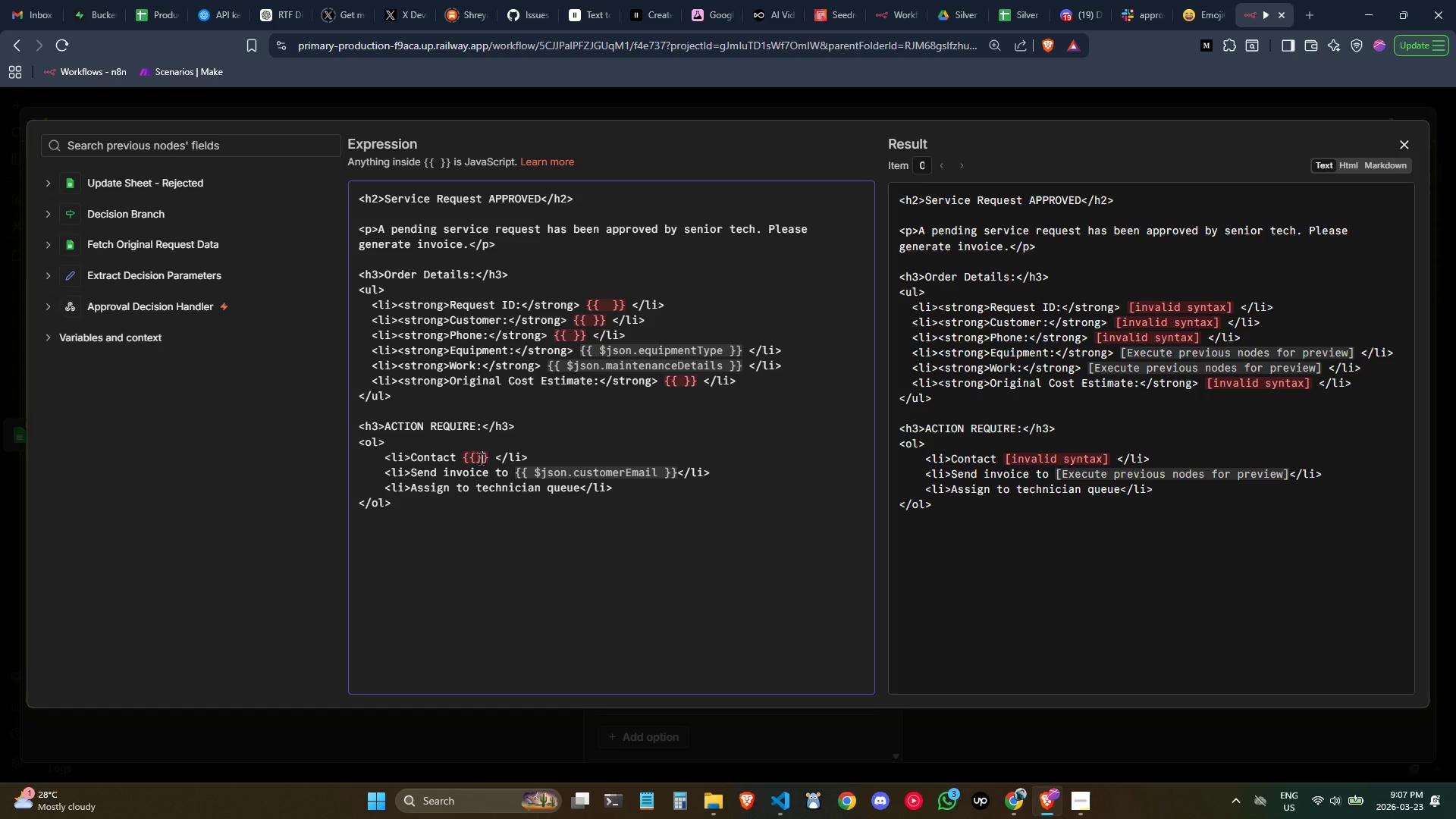 
key(ArrowLeft)
 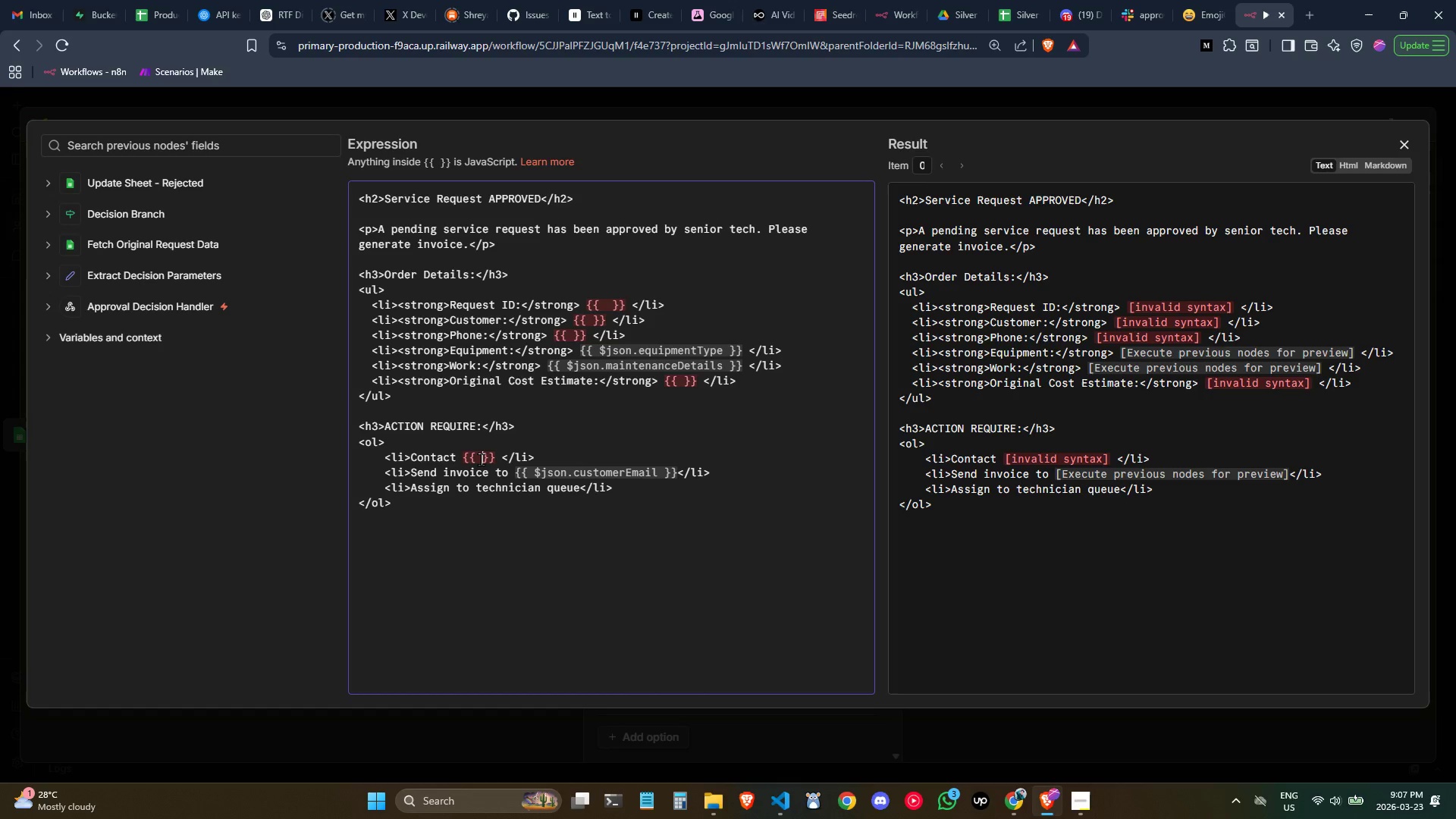 
type( $json. )
key(Backspace)
type(customerName )
 